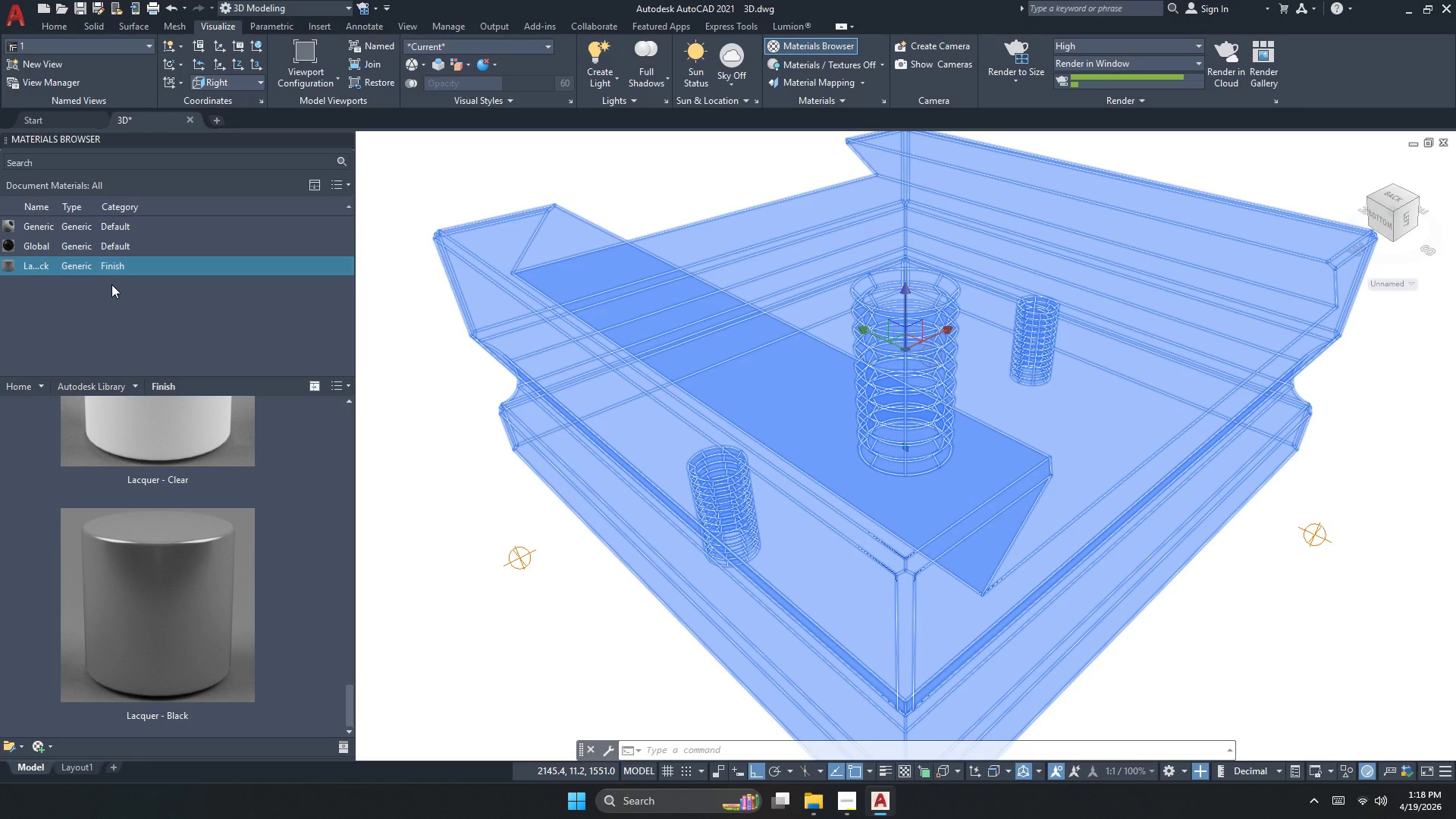 
left_click([117, 248])
 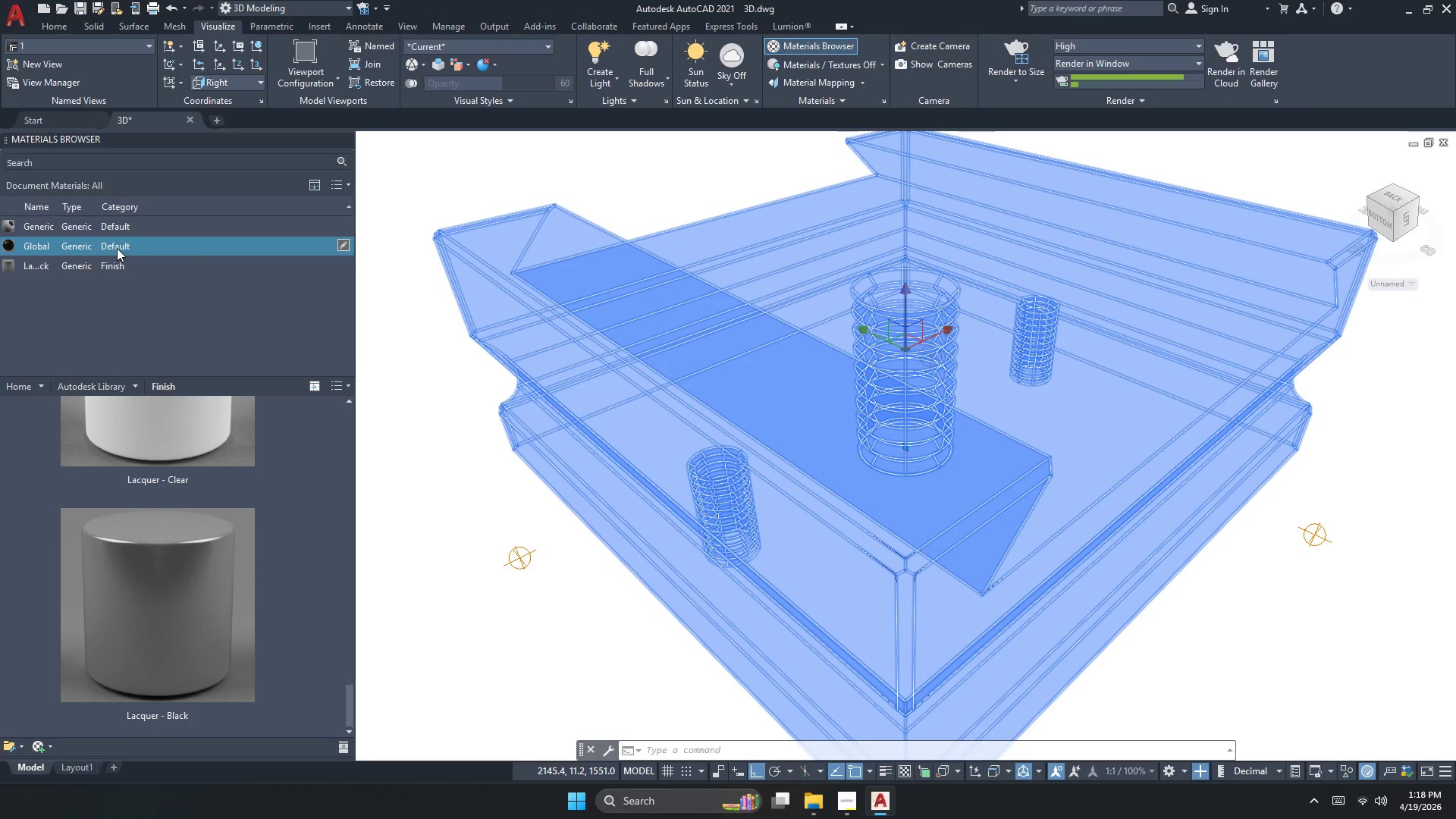 
right_click([117, 248])
 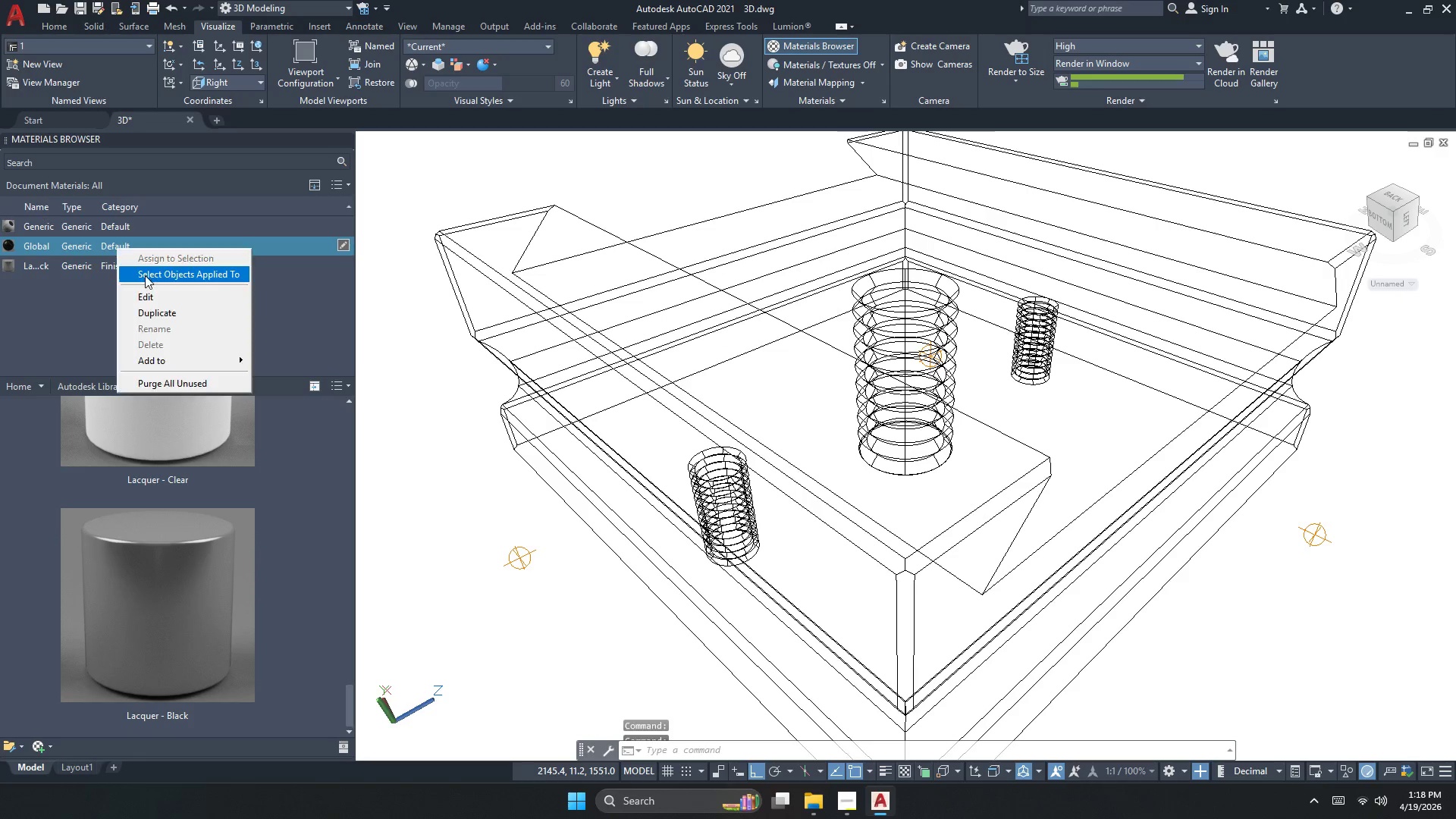 
left_click([145, 277])
 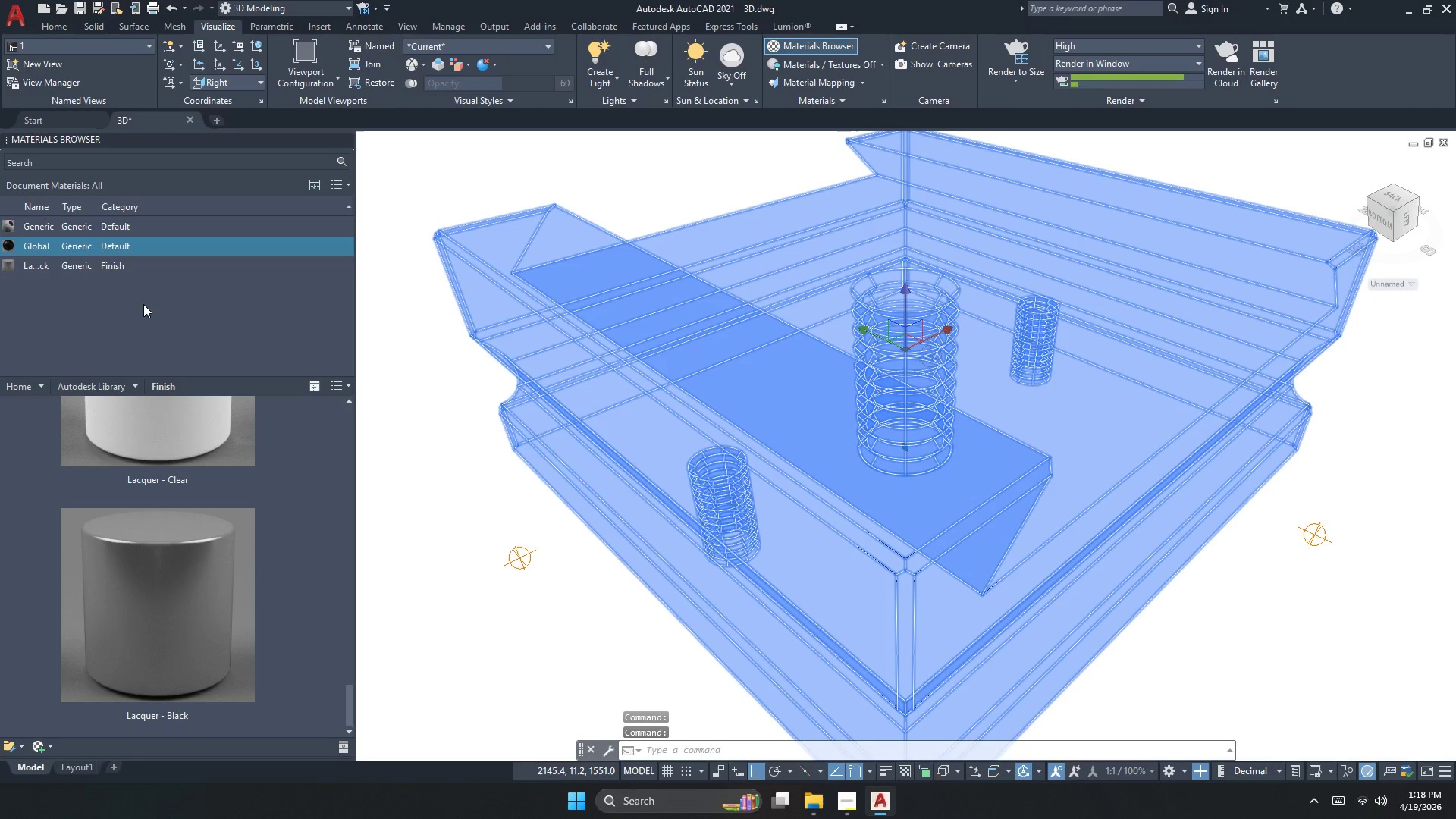 
left_click([563, 306])
 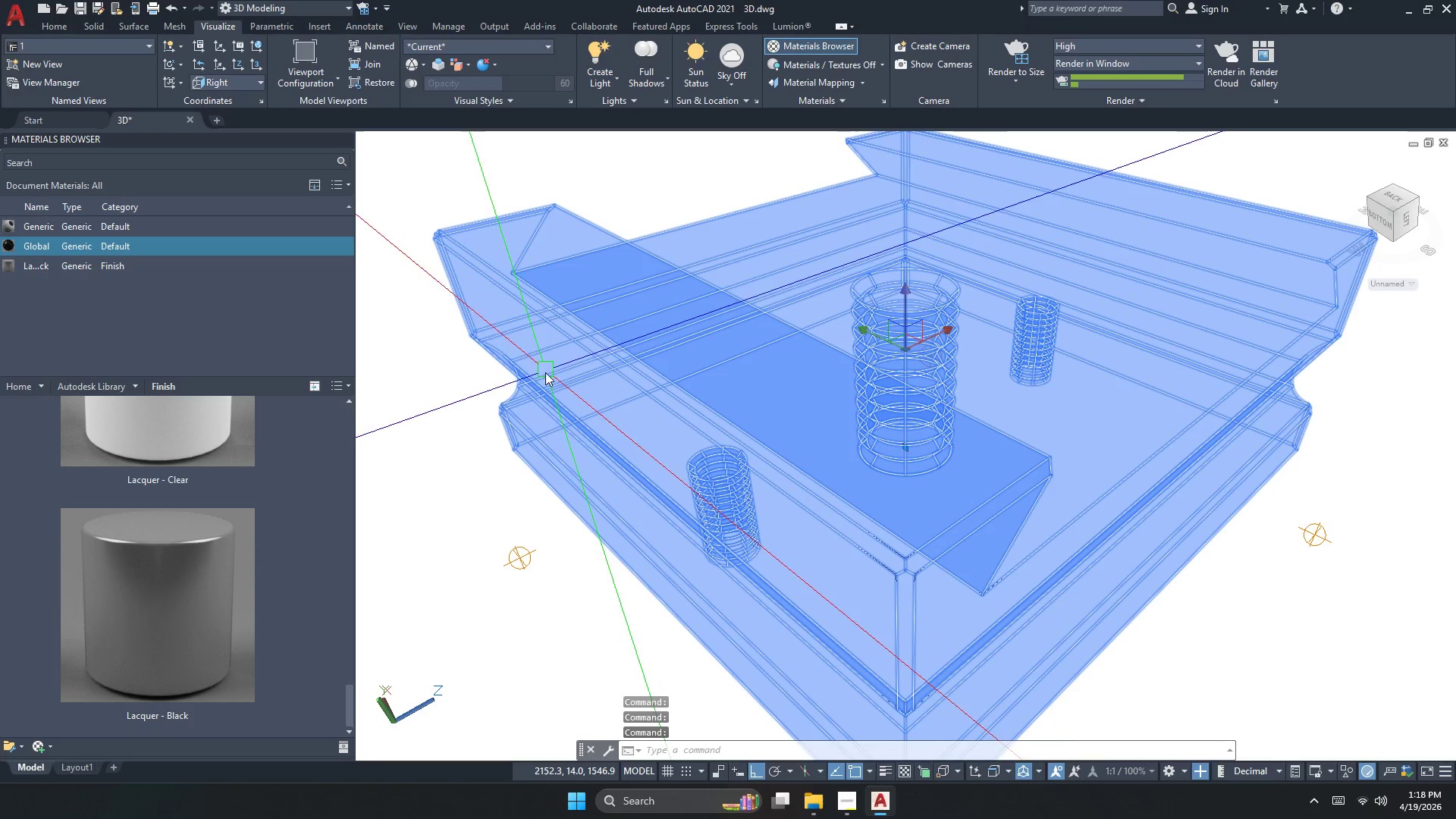 
key(Escape)
 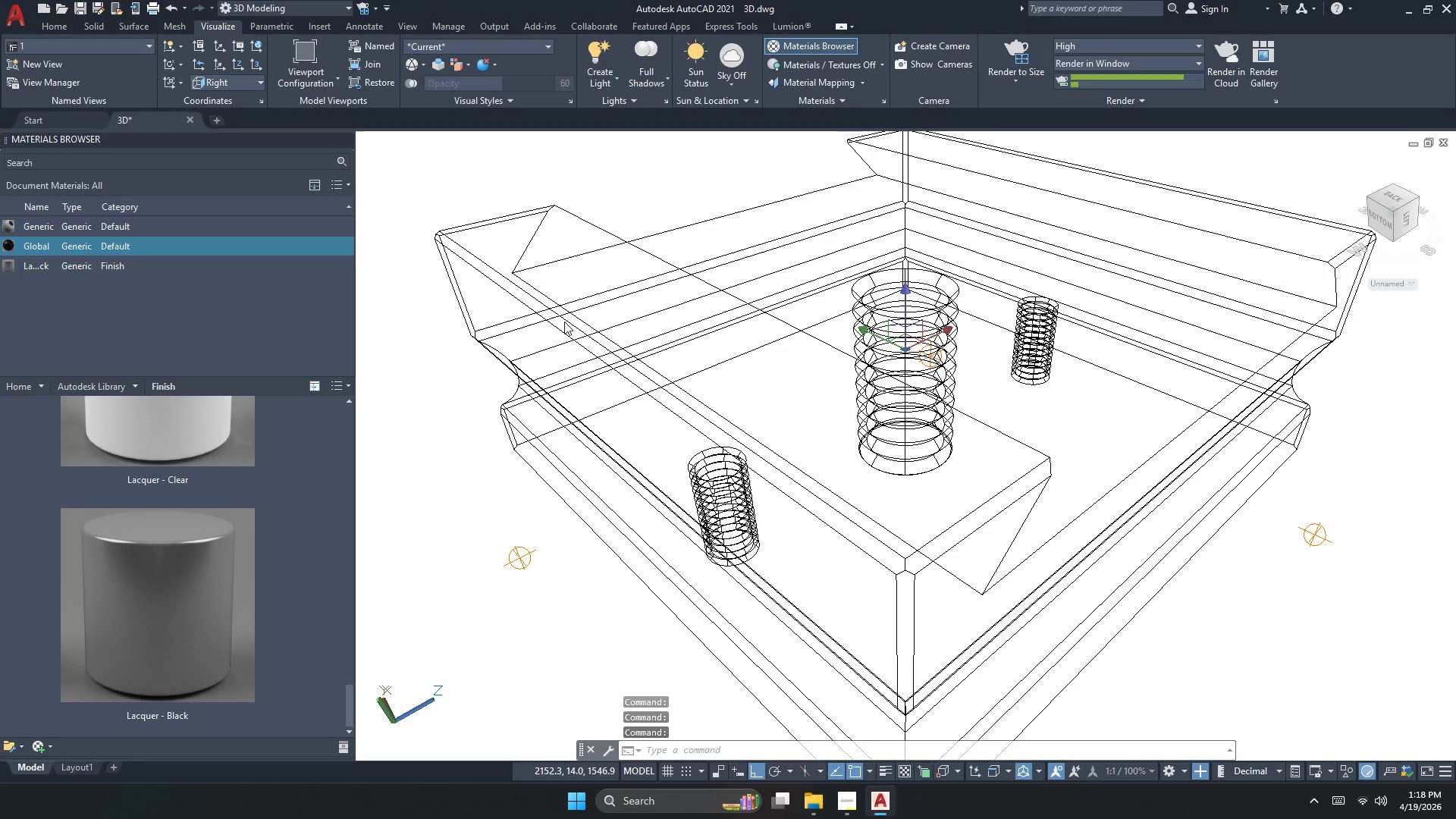 
left_click([564, 322])
 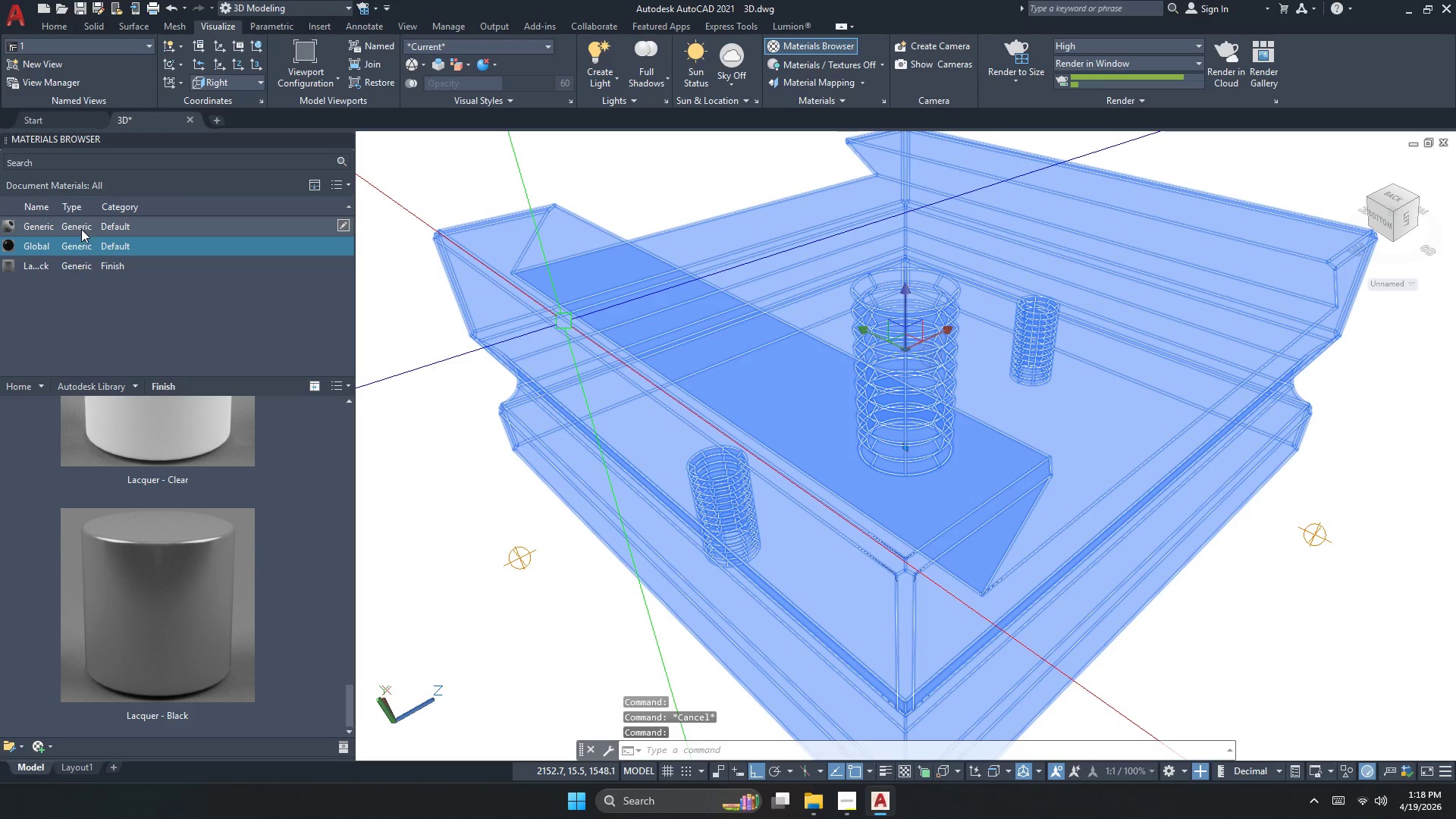 
key(Escape)
 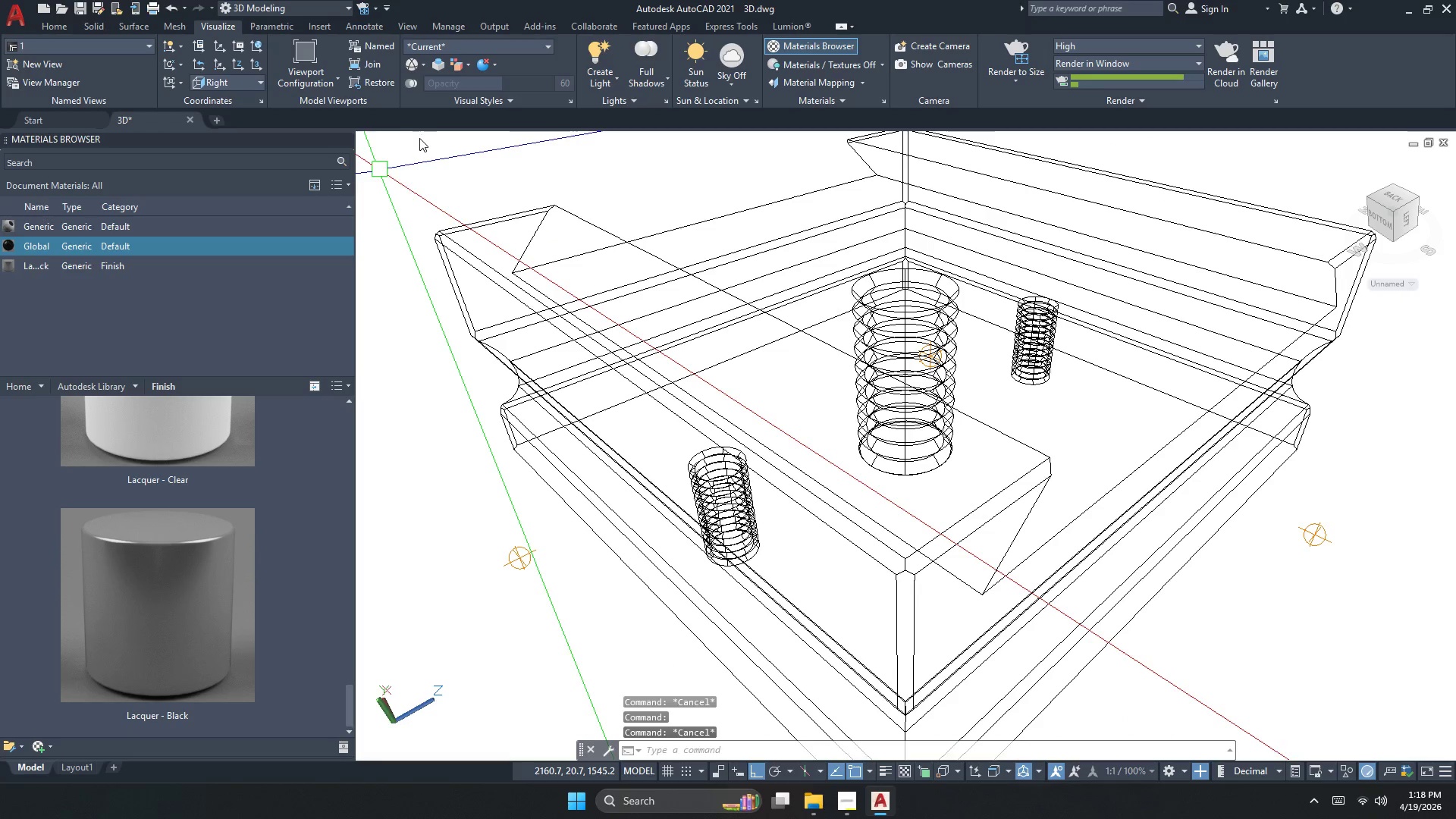 
left_click([442, 144])
 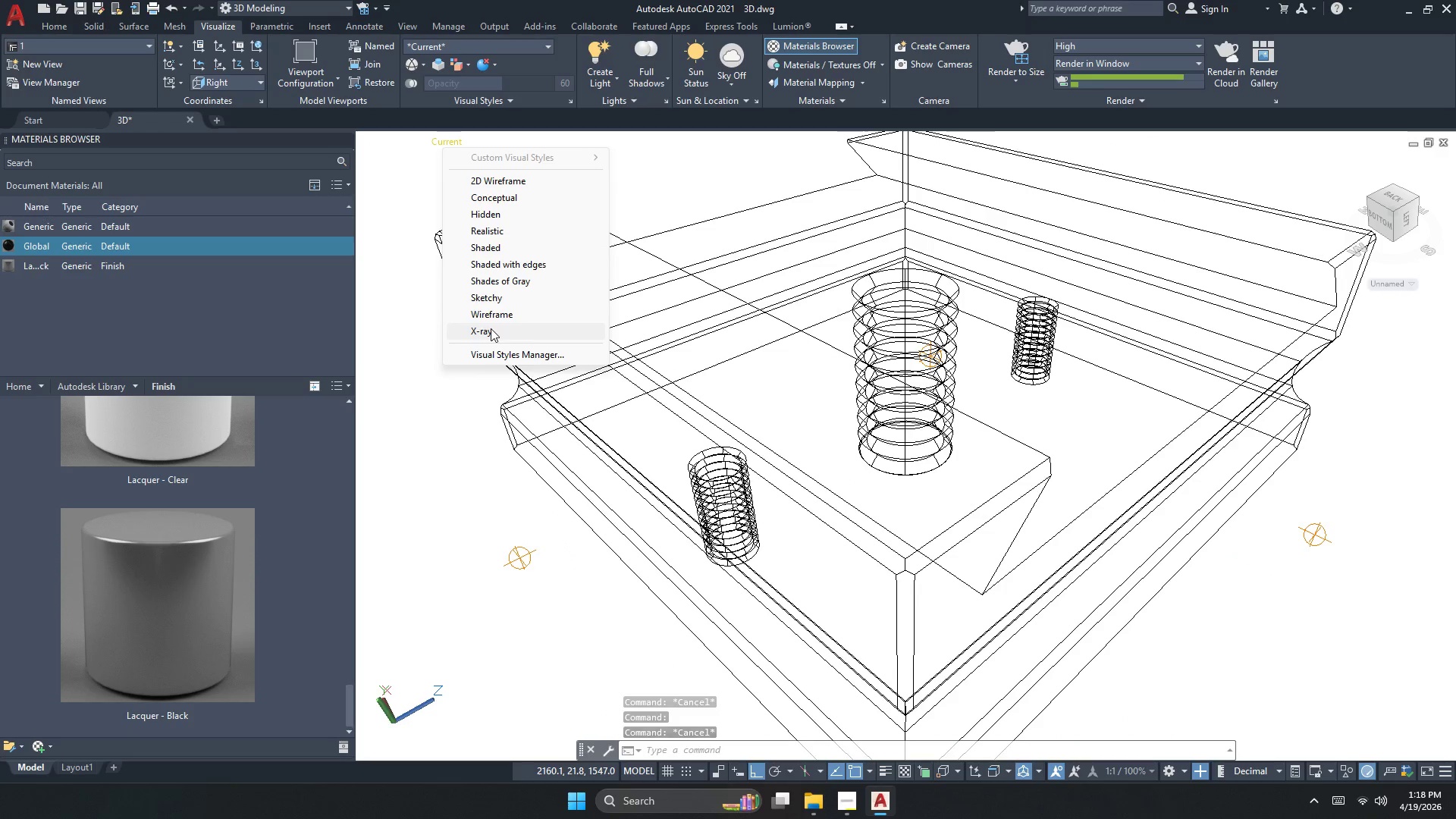 
left_click_drag(start_coordinate=[516, 191], to_coordinate=[516, 184])
 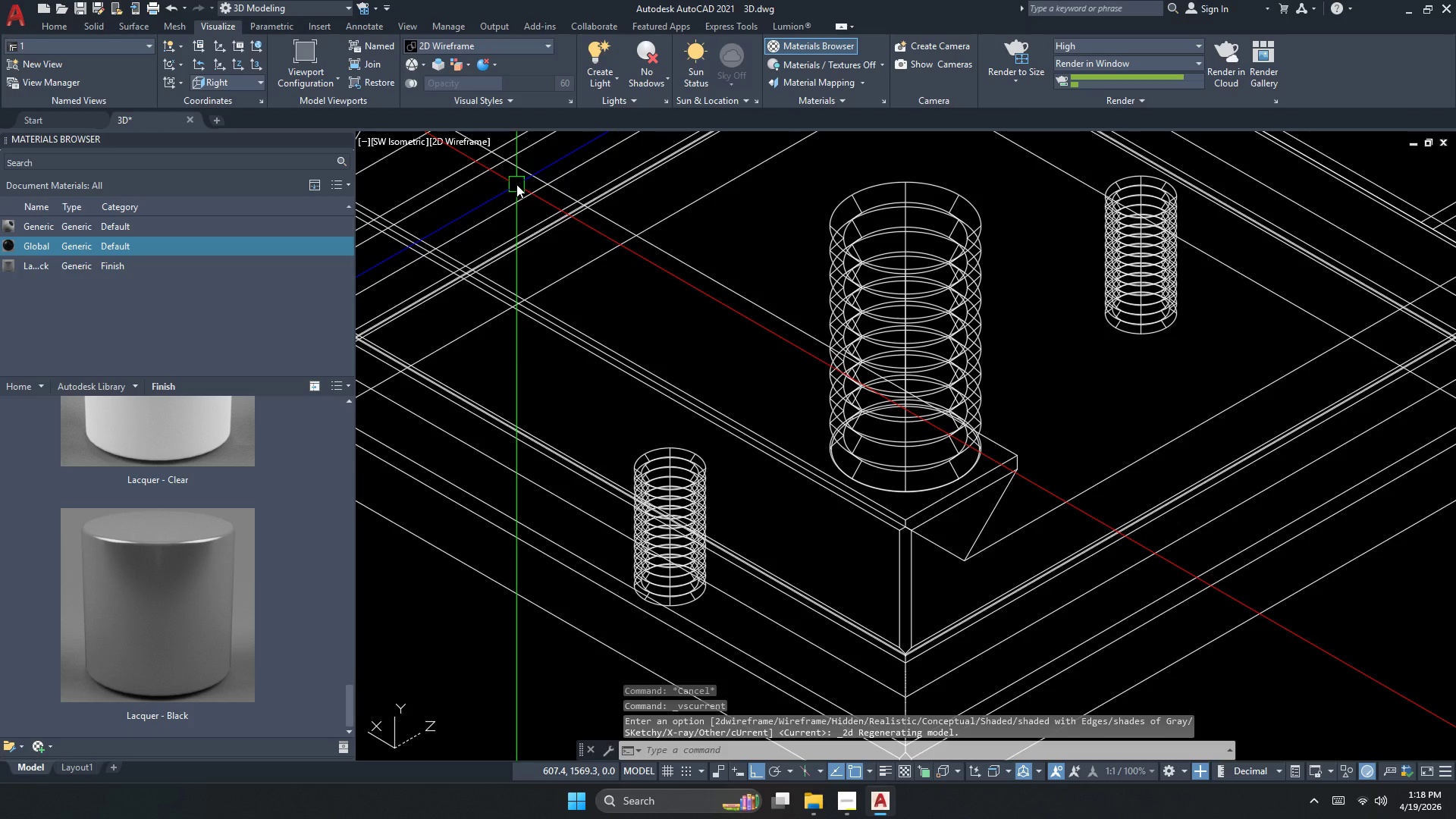 
left_click_drag(start_coordinate=[765, 381], to_coordinate=[755, 416])
 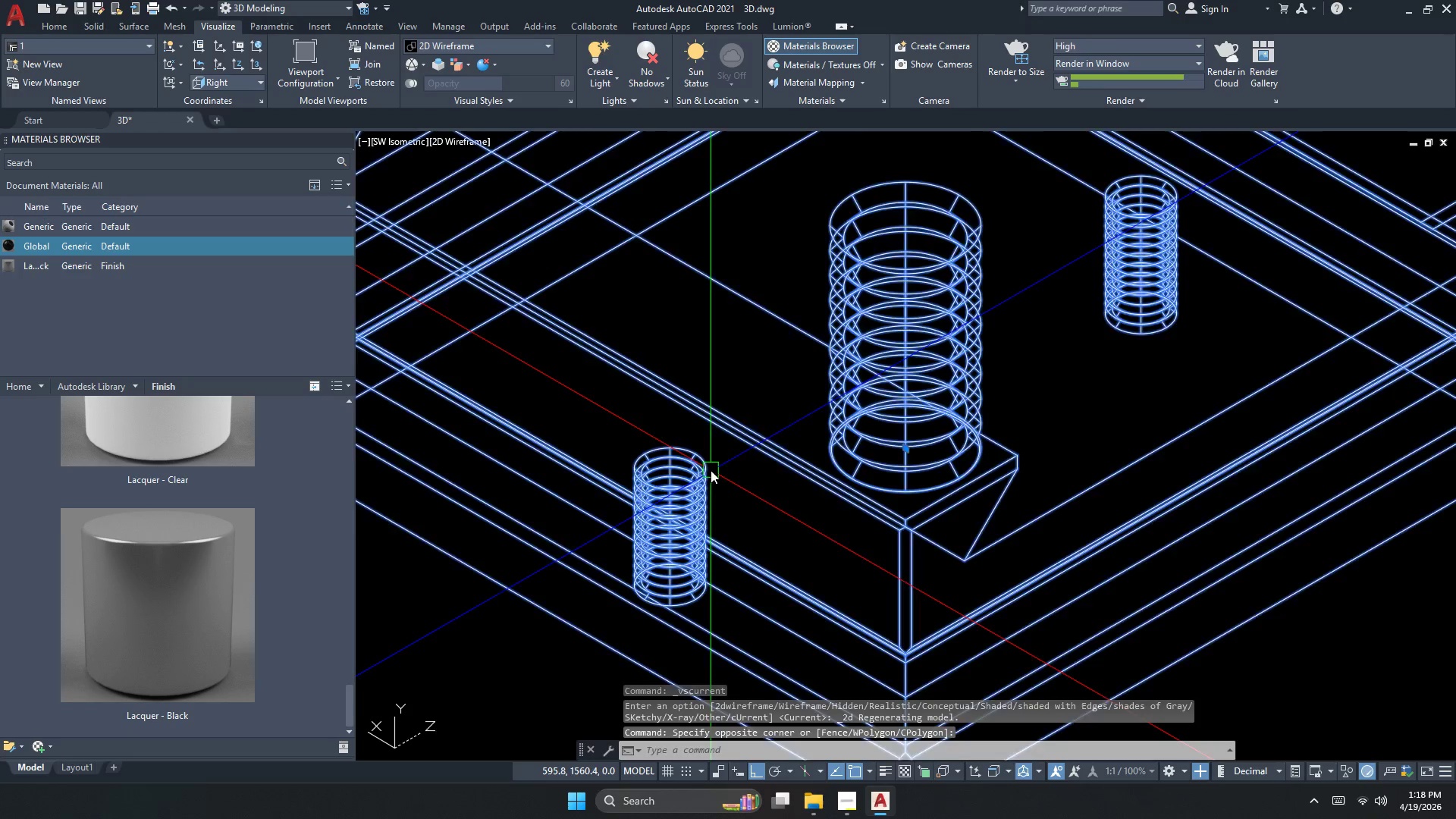 
right_click([155, 246])
 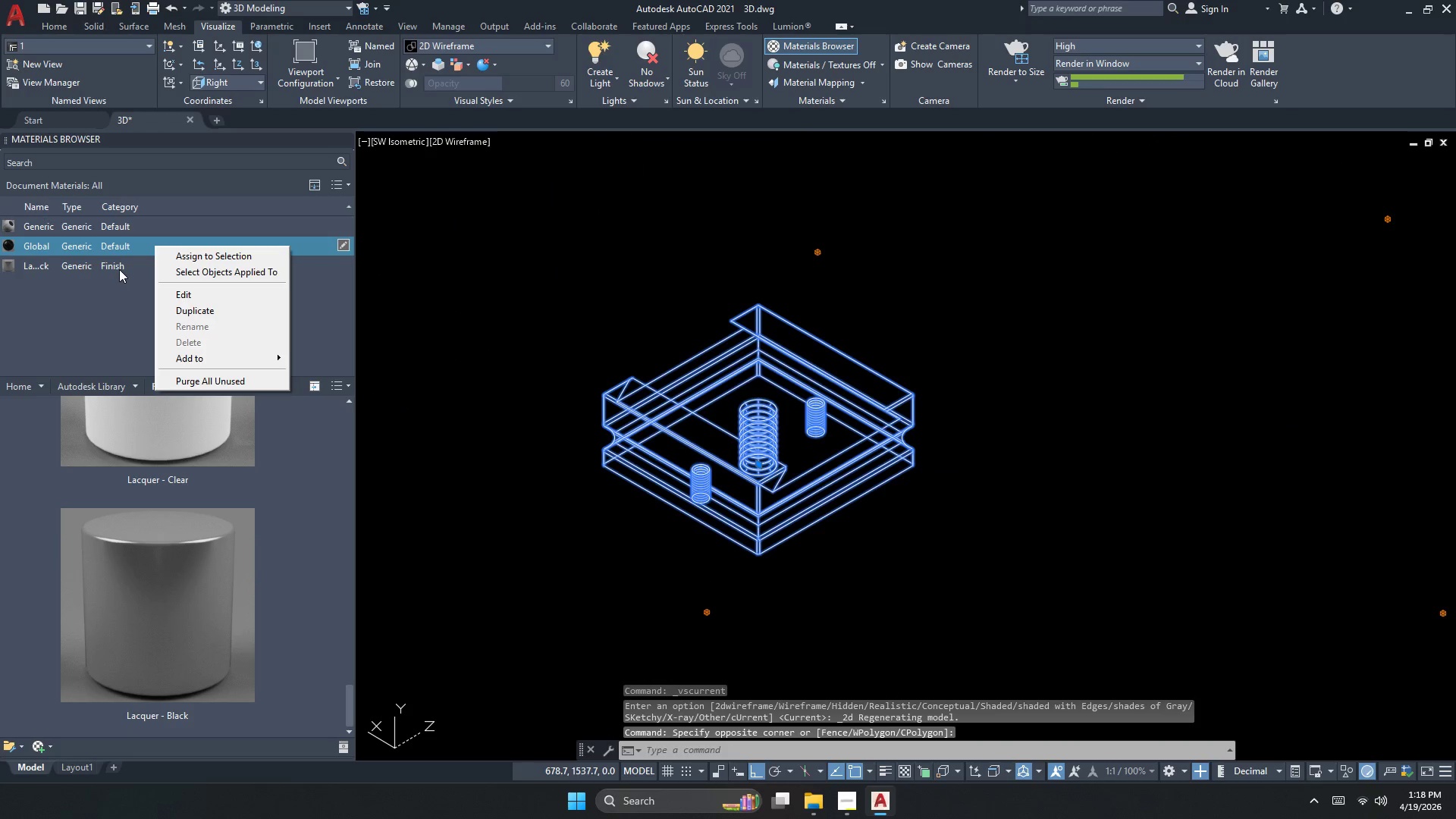 
scroll: coordinate [711, 469], scroll_direction: down, amount: 3.0
 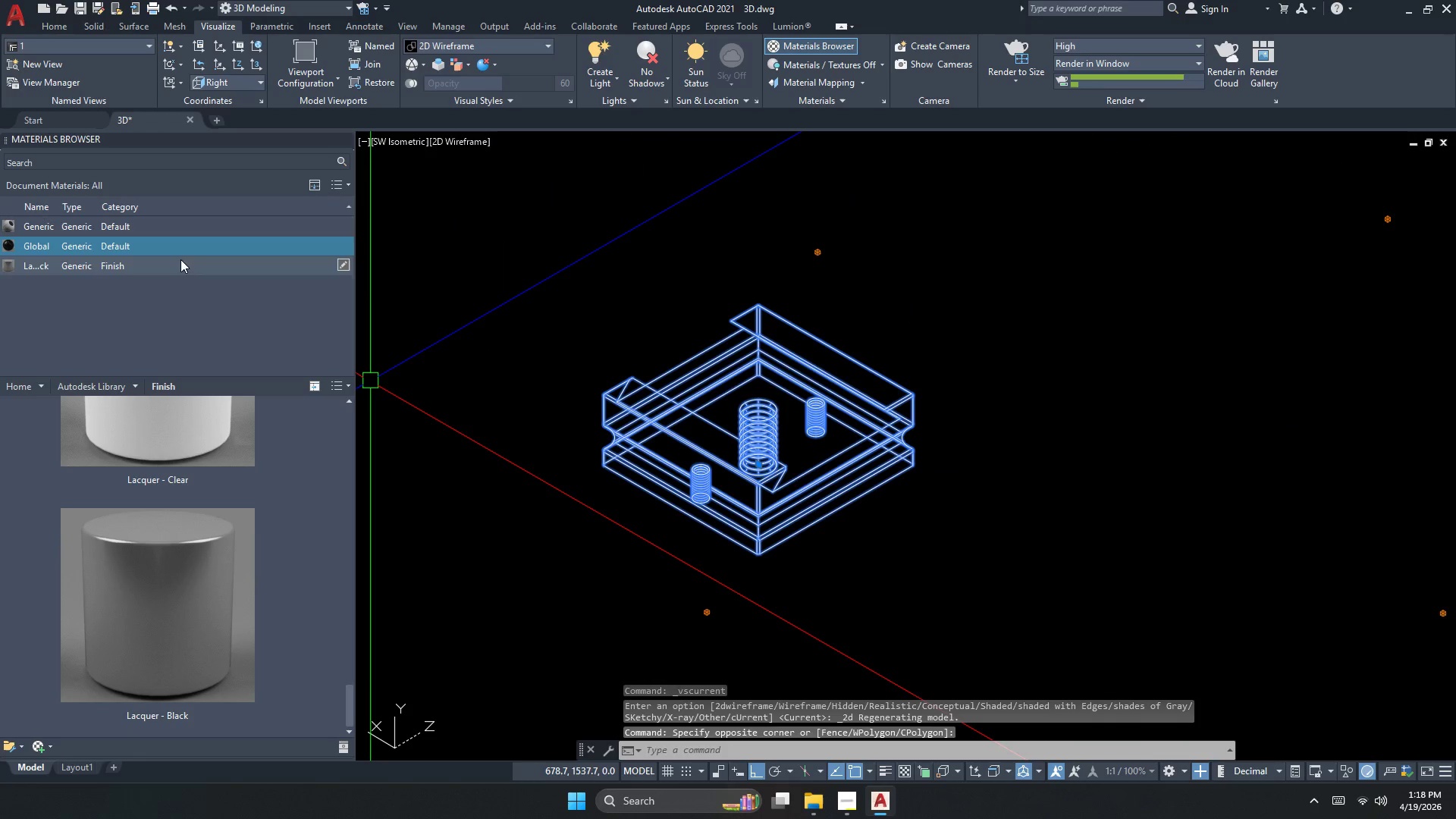 
right_click([119, 264])
 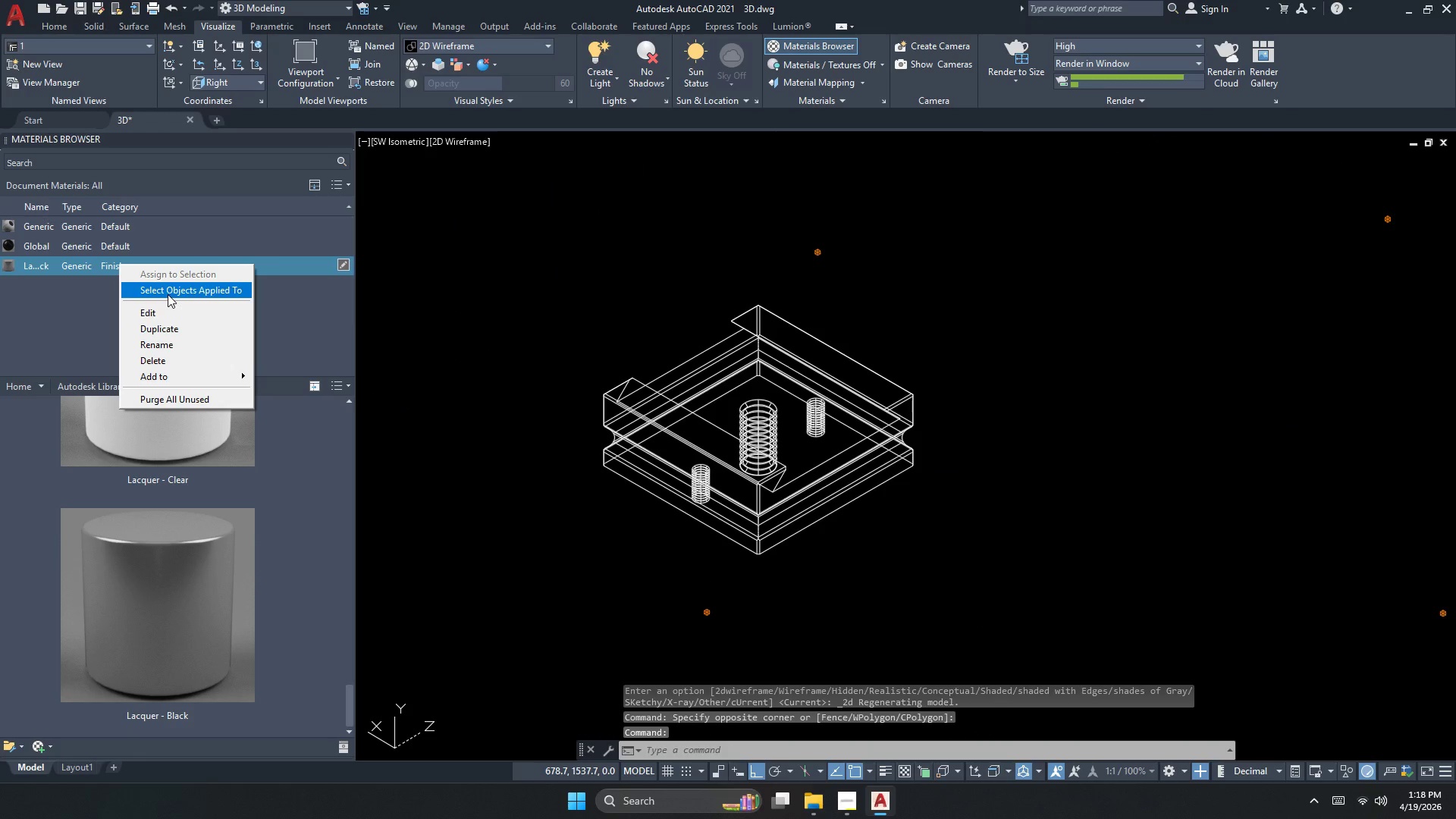 
double_click([655, 436])
 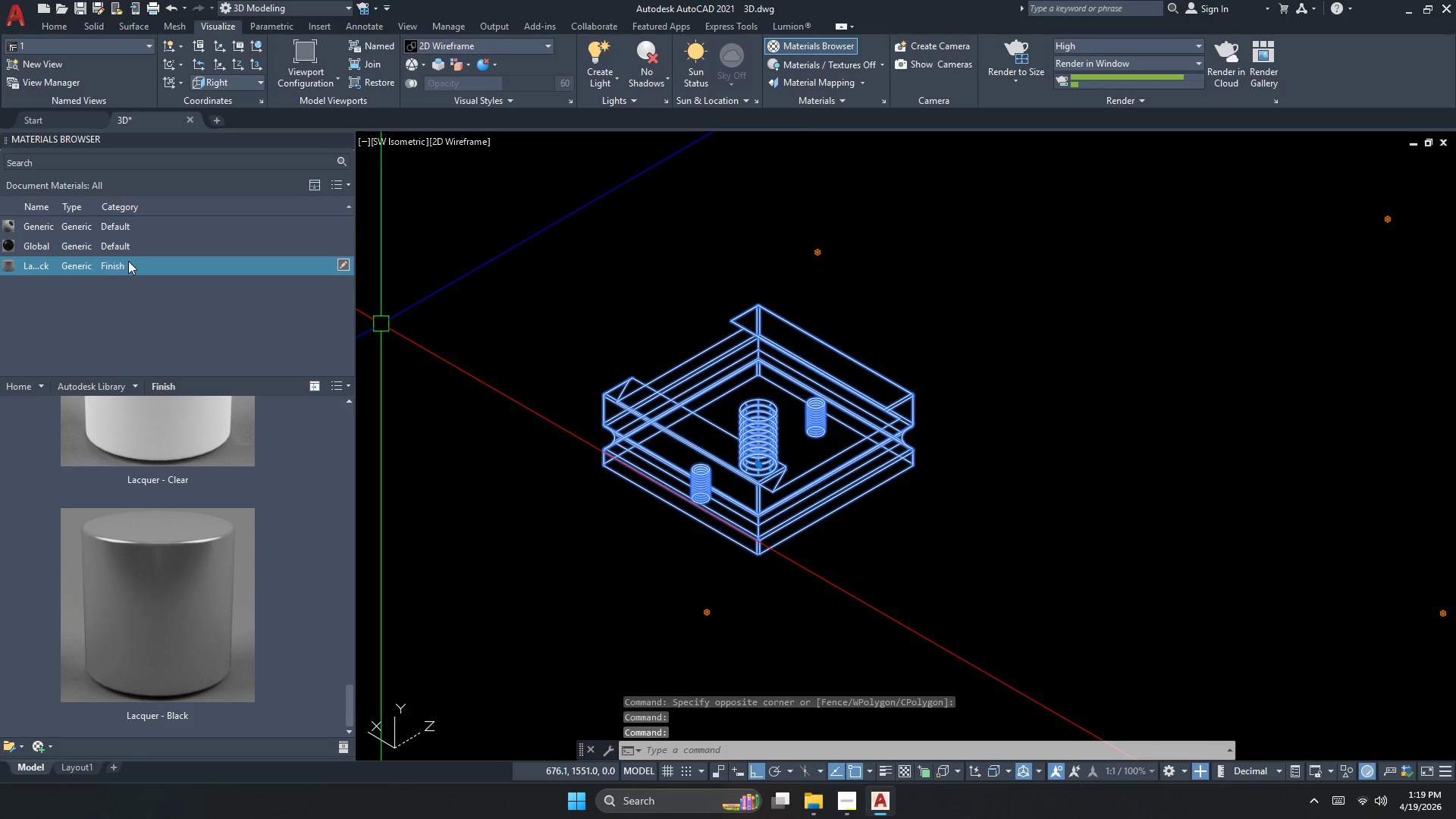 
right_click([127, 261])
 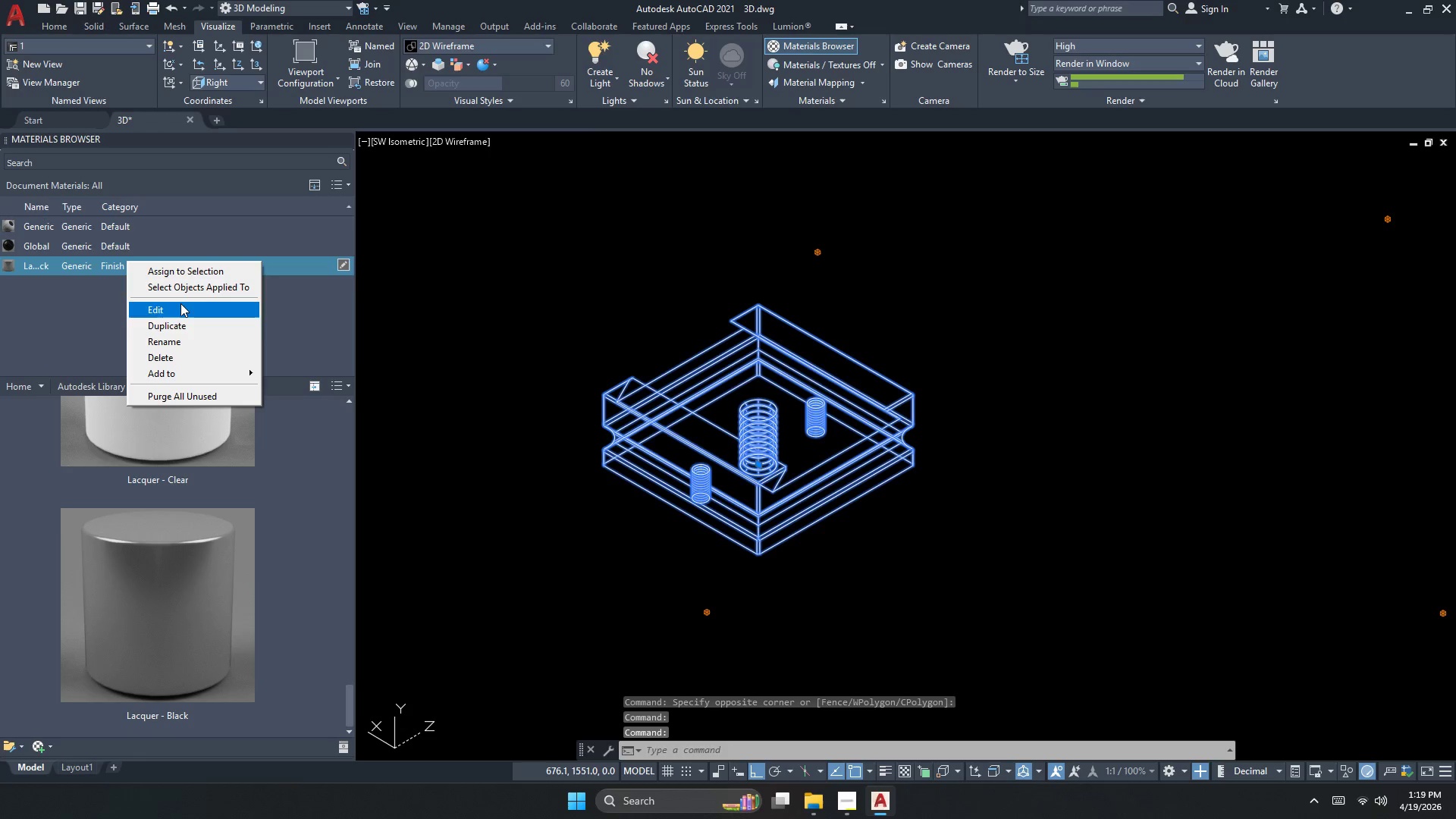 
left_click([187, 289])
 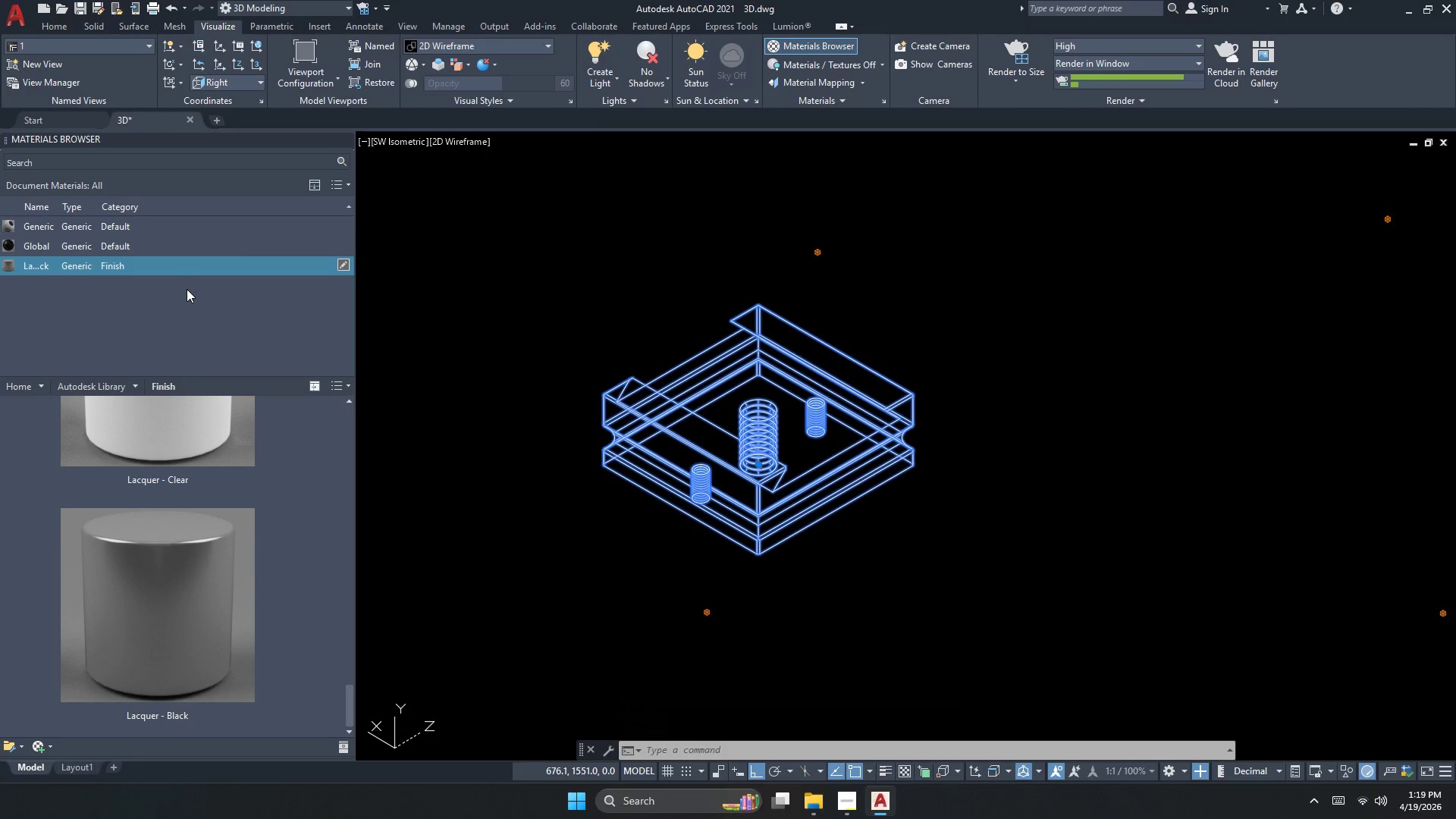 
right_click([177, 268])
 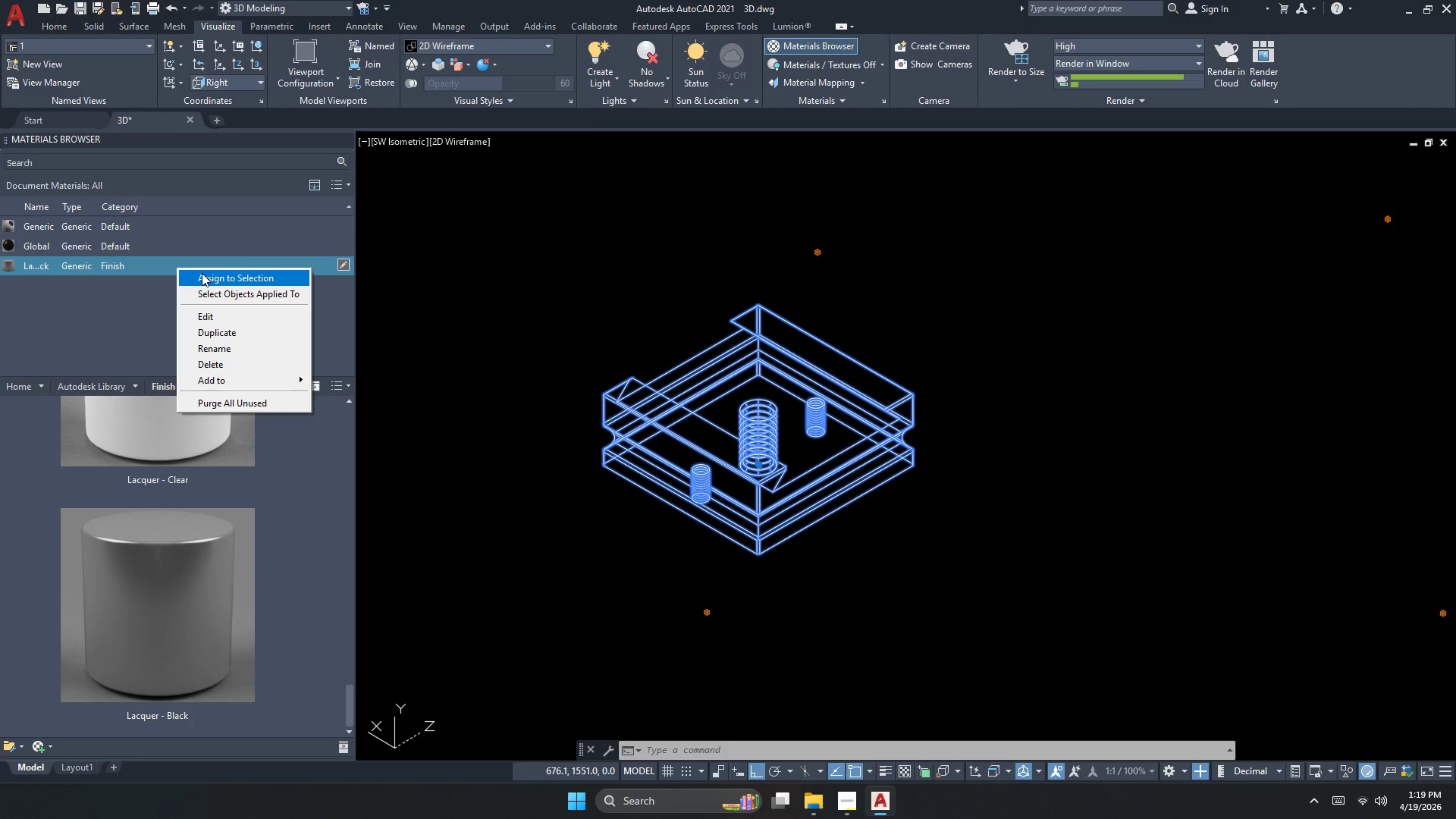 
left_click([202, 273])
 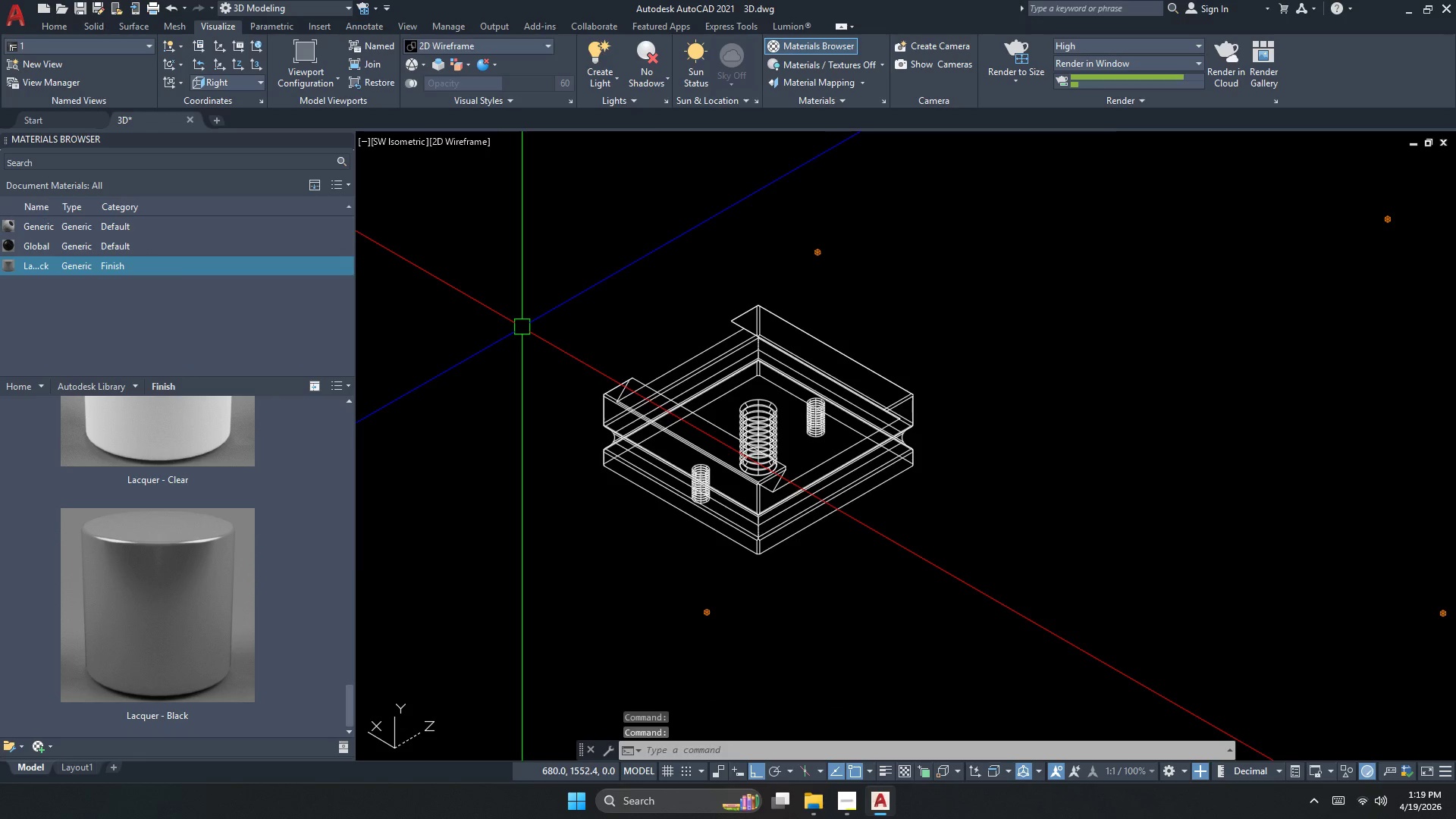 
left_click([654, 400])
 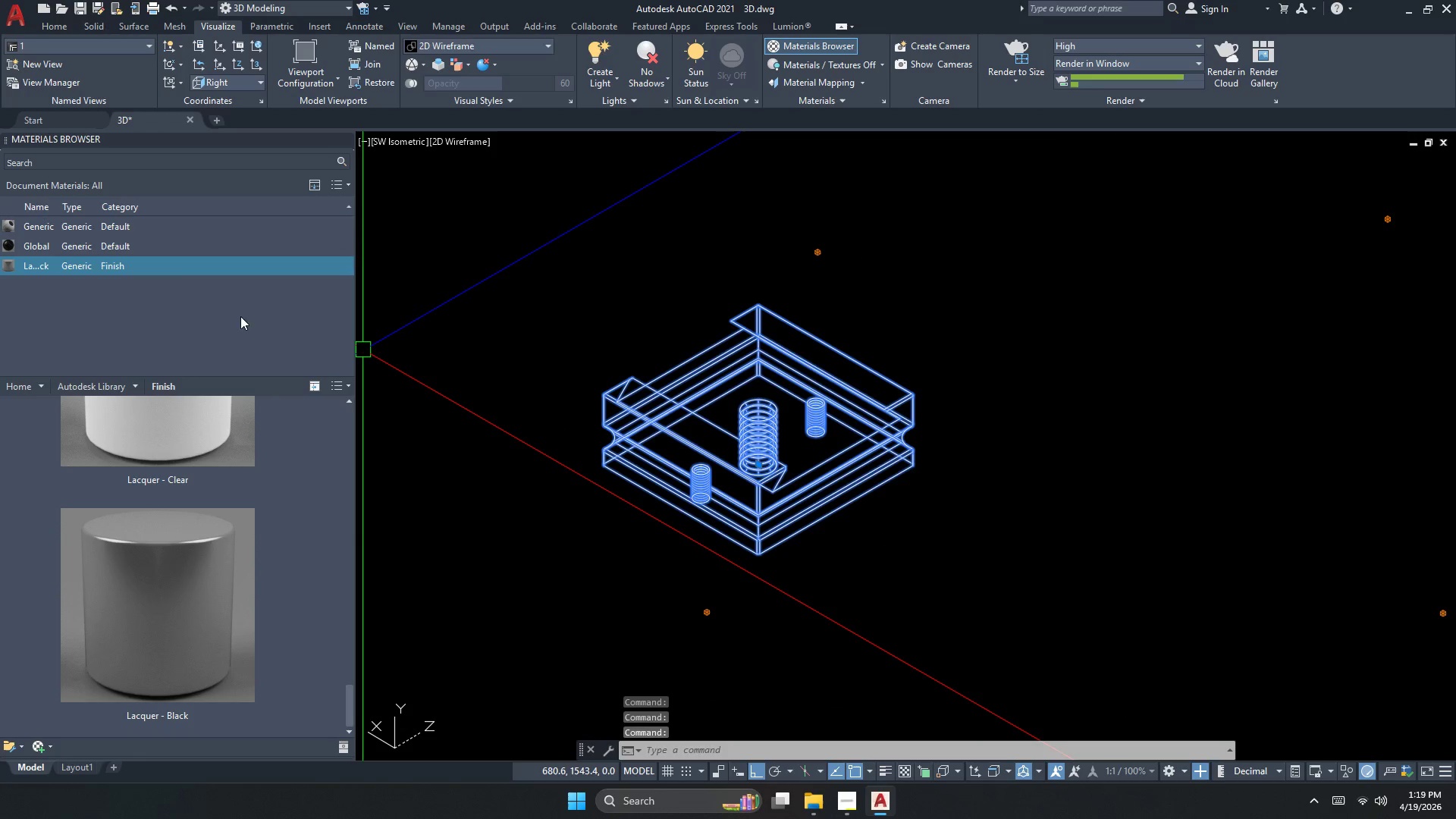 
right_click([252, 271])
 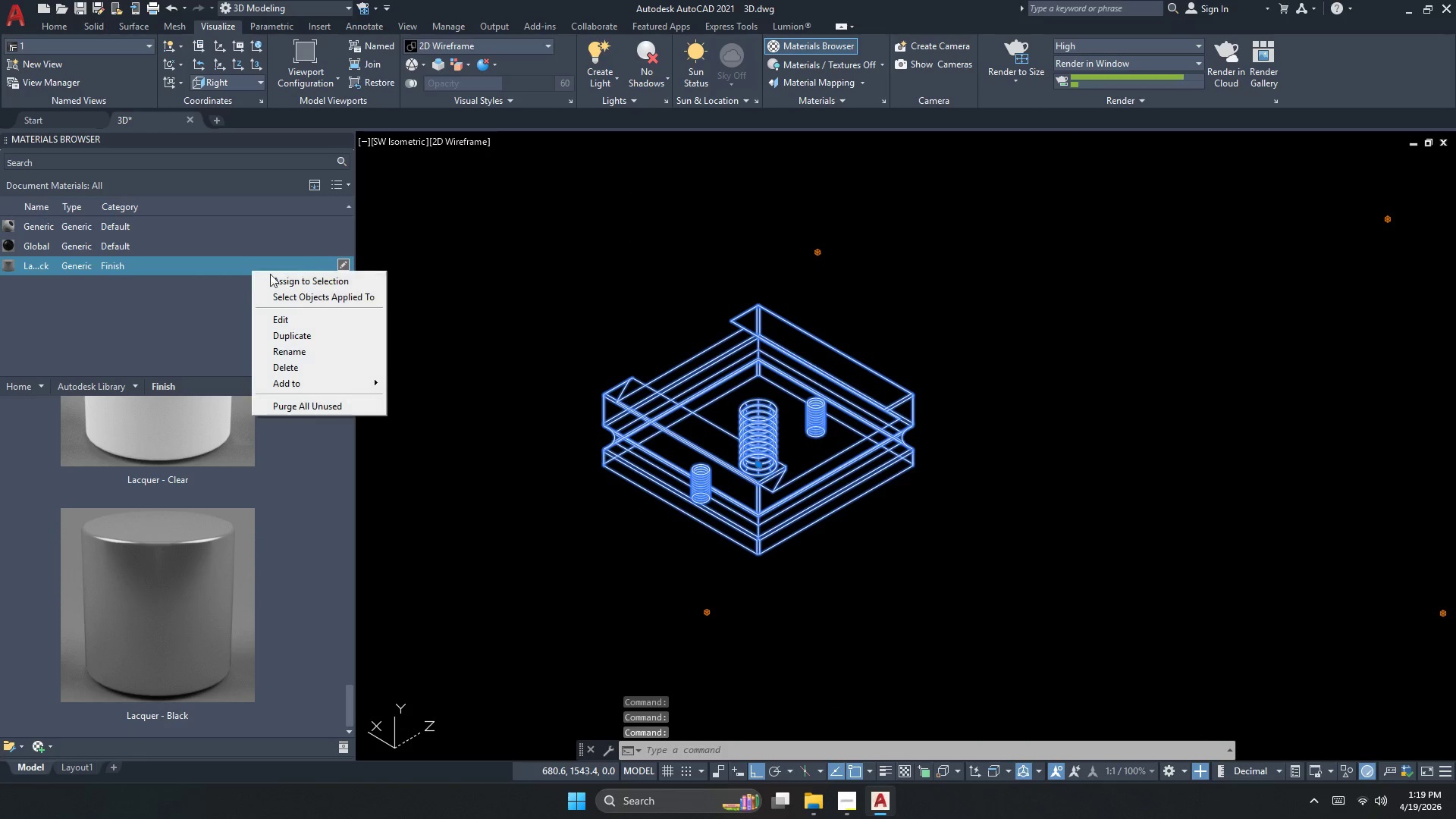 
key(Escape)
 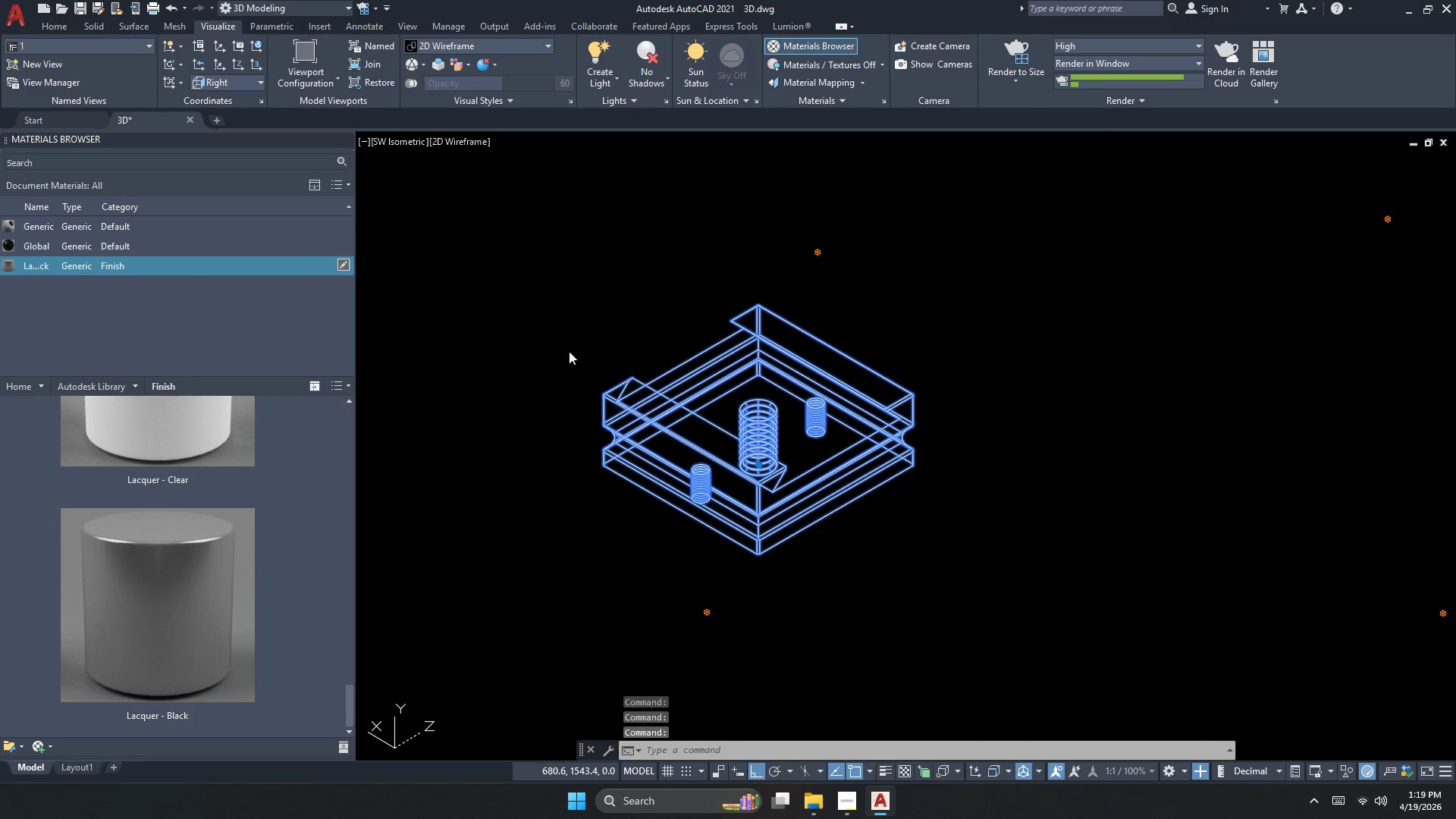 
key(Escape)
 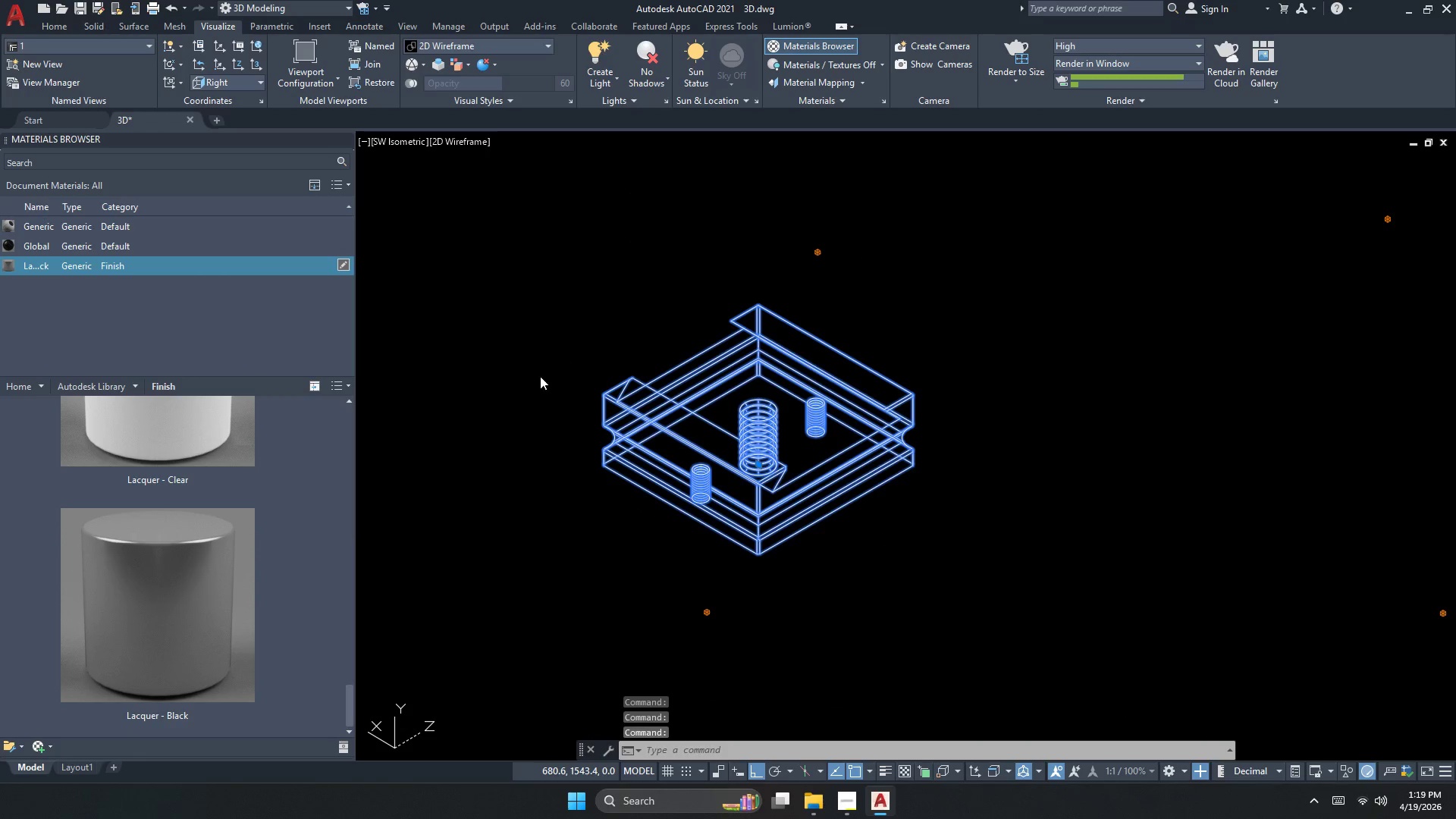 
left_click_drag(start_coordinate=[532, 394], to_coordinate=[530, 403])
 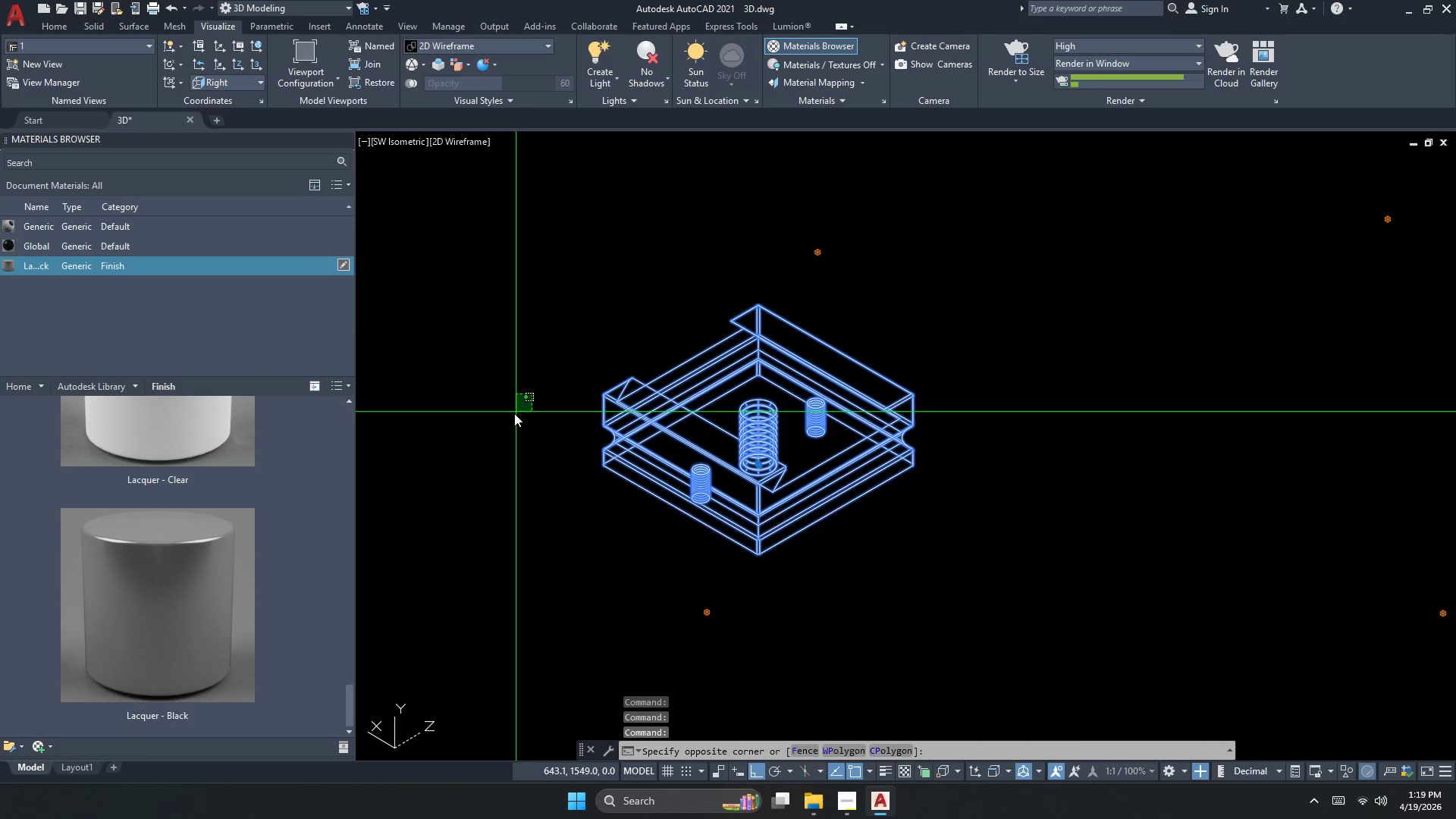 
left_click_drag(start_coordinate=[516, 412], to_coordinate=[512, 416])
 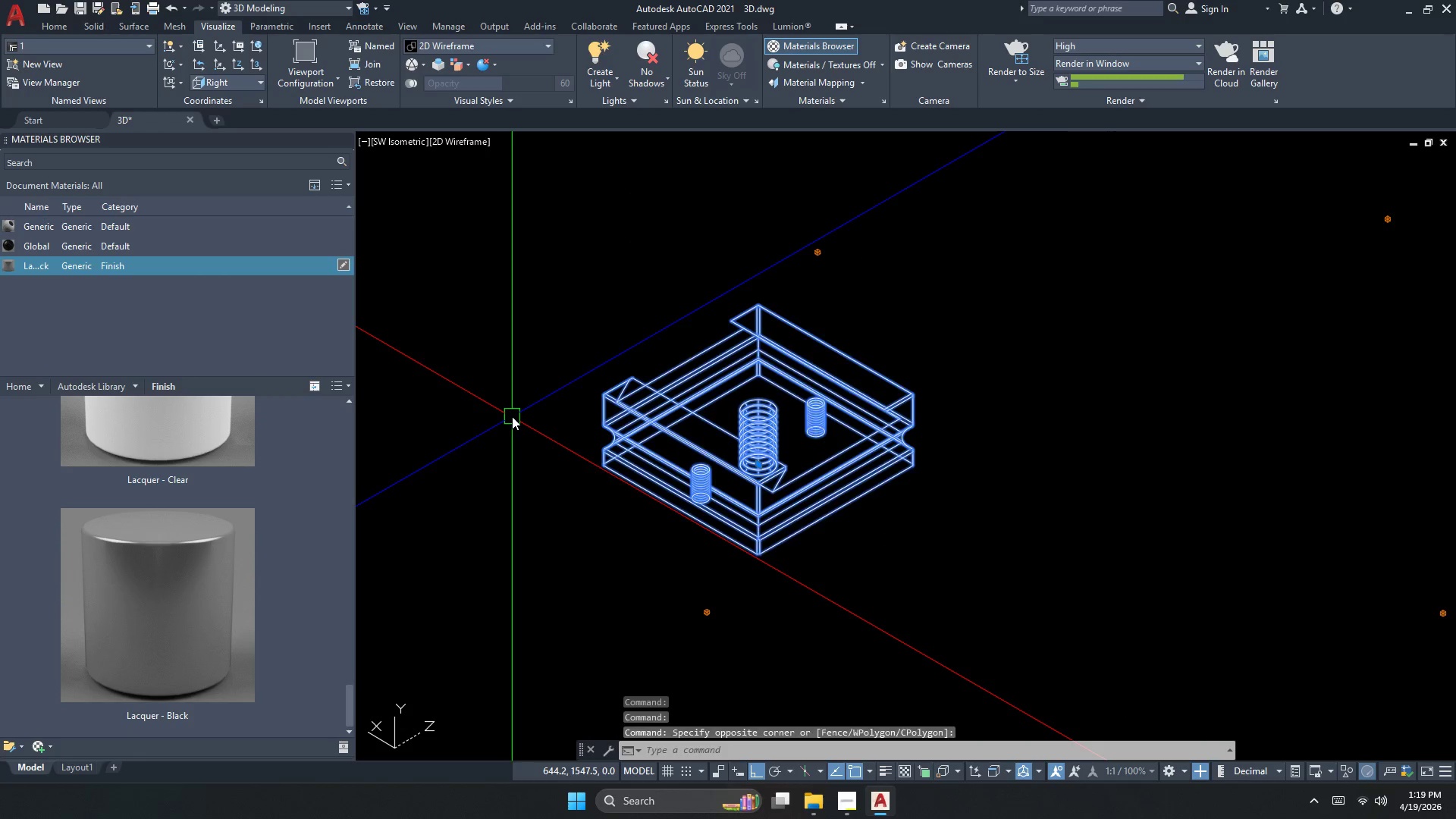 
key(Escape)
 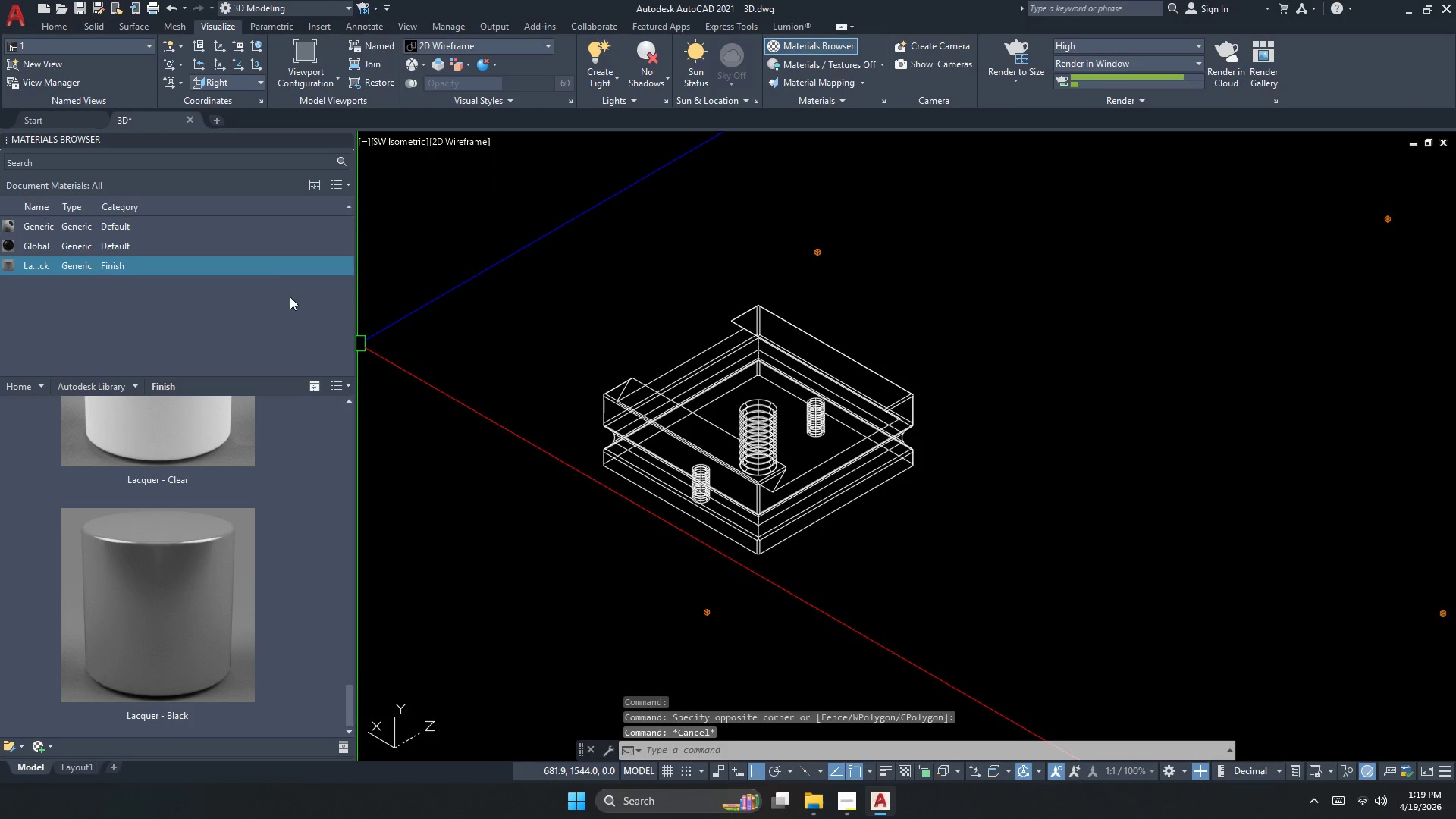 
right_click([283, 271])
 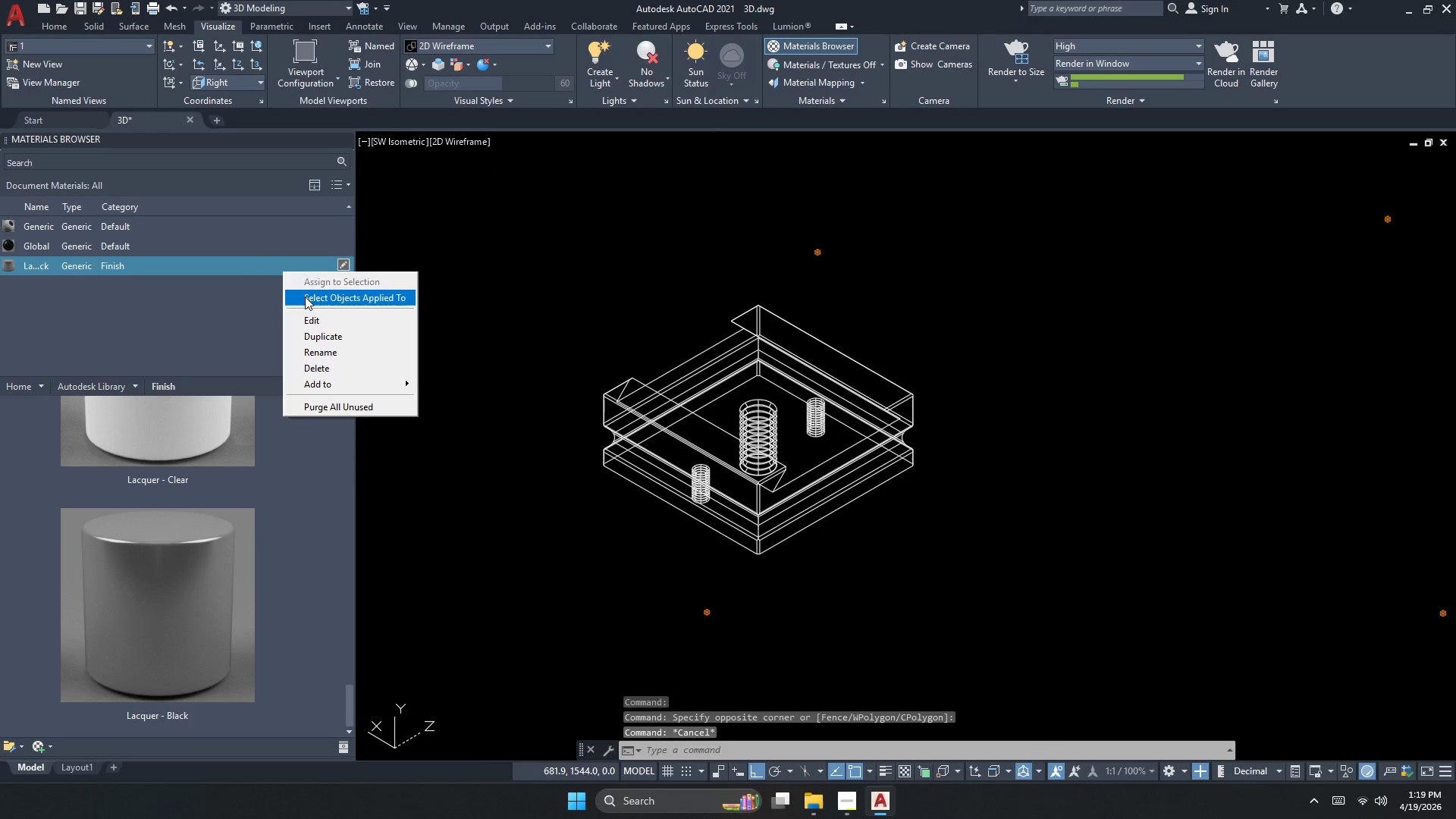 
left_click([306, 298])
 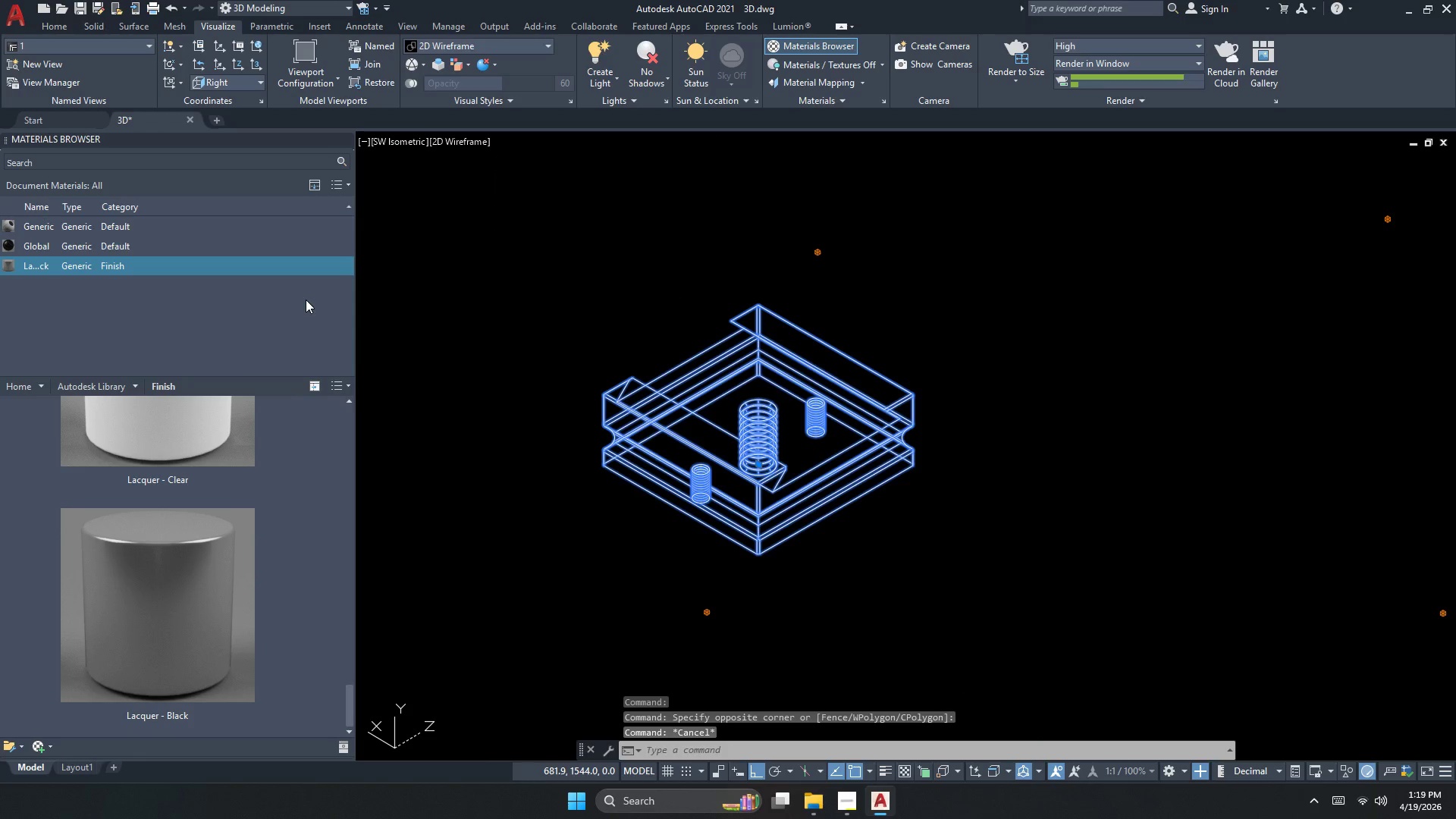 
key(Escape)
 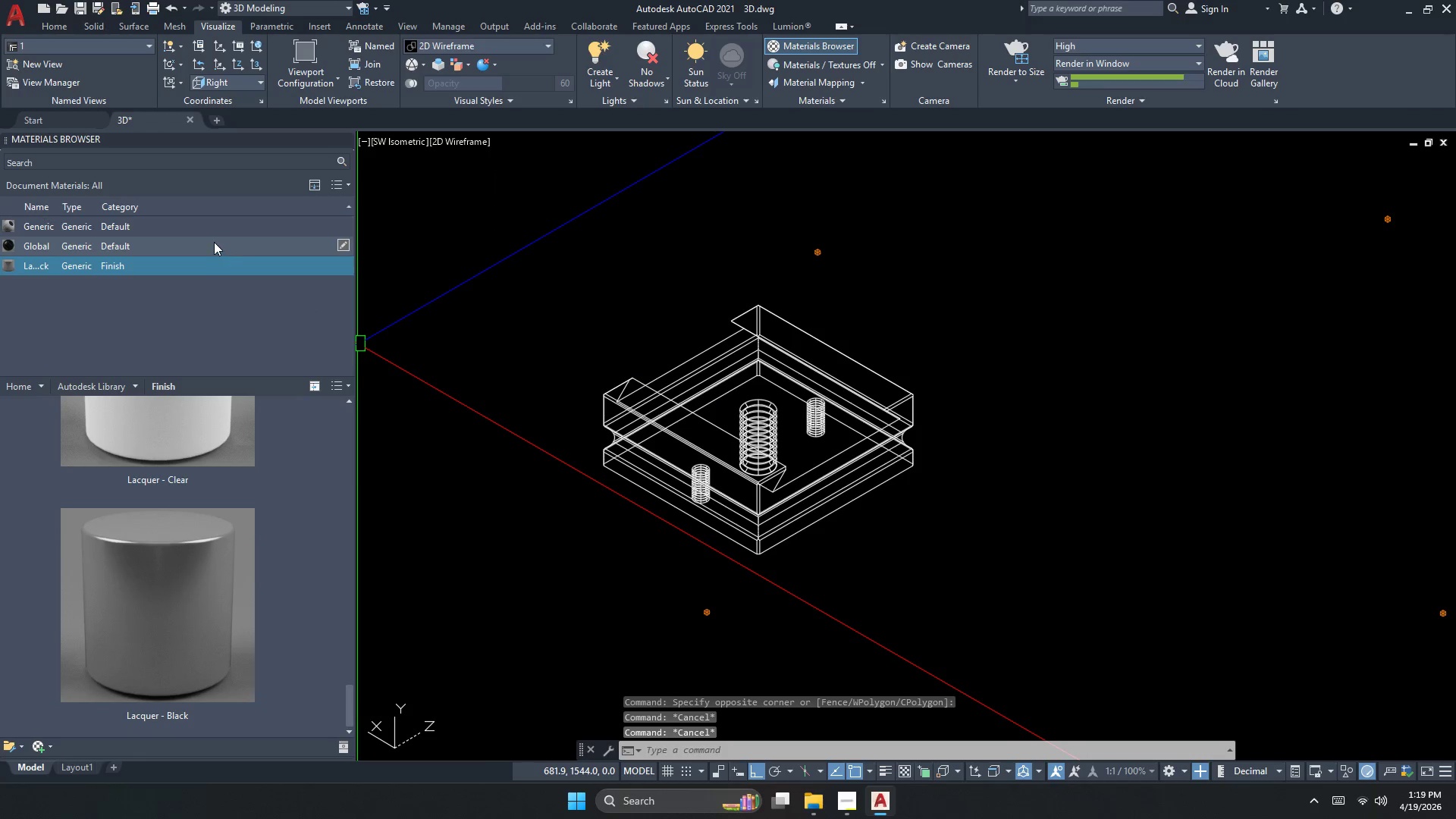 
key(Escape)
 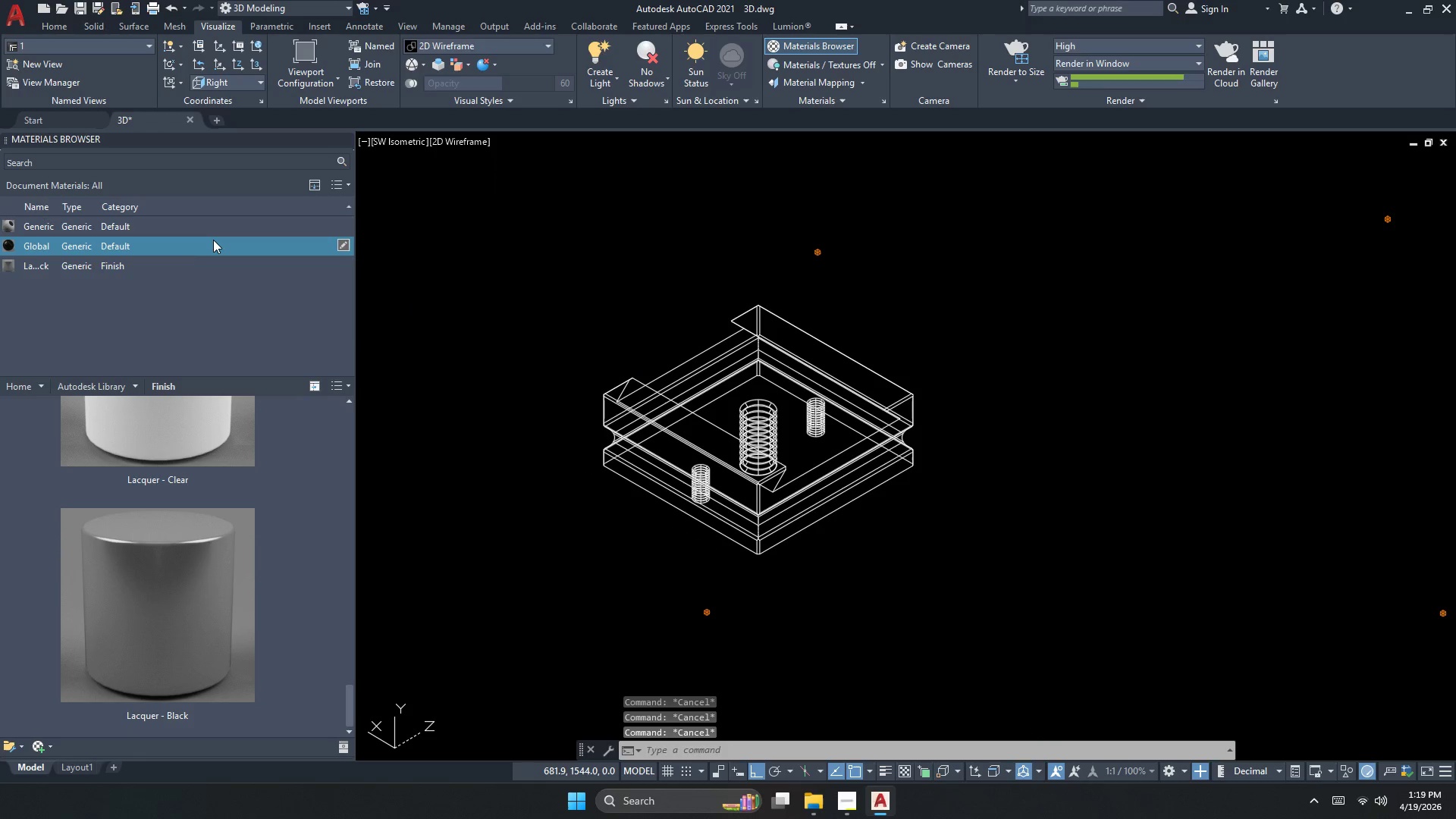 
right_click([213, 240])
 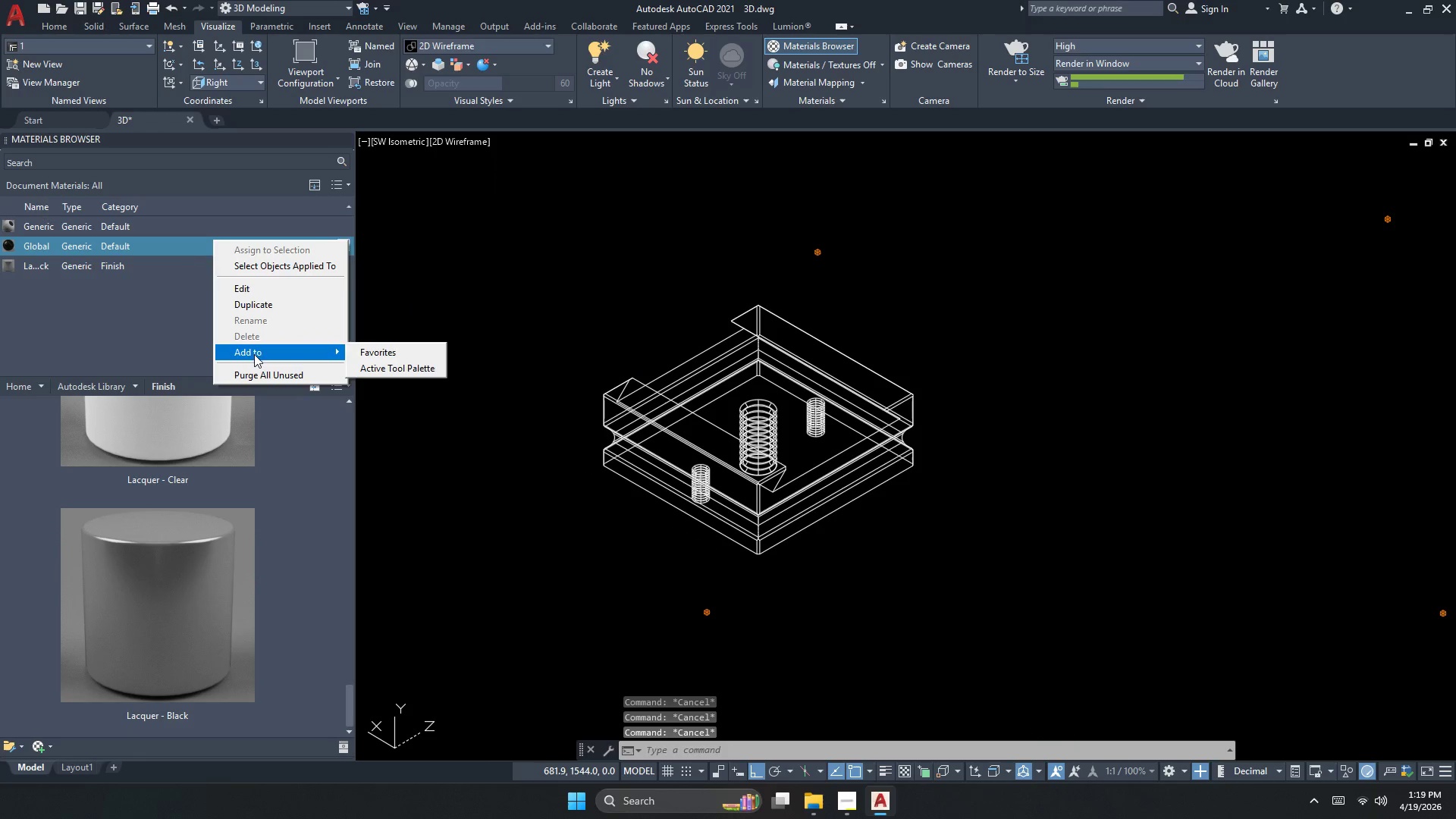 
left_click([141, 340])
 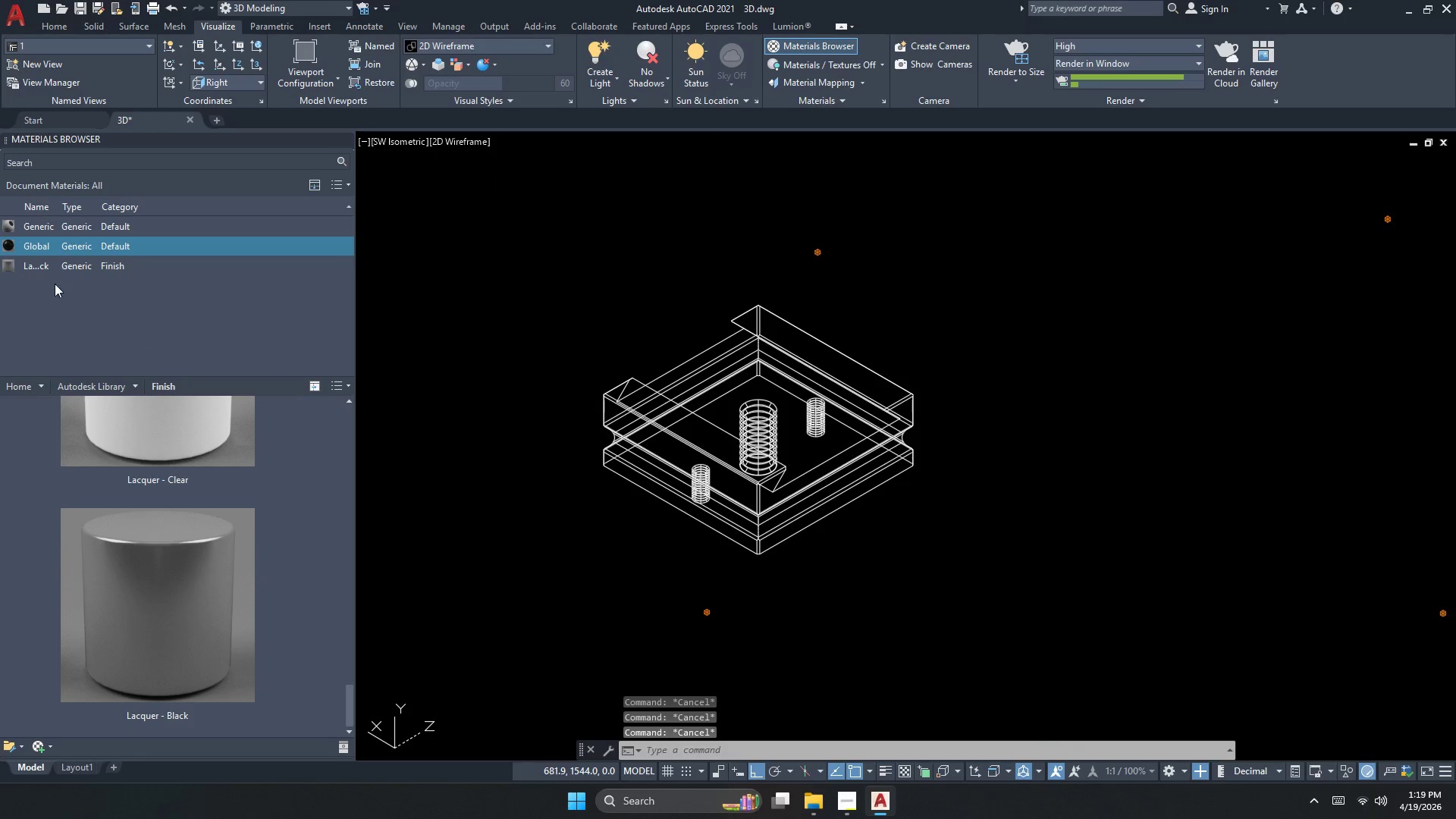 
key(Escape)
 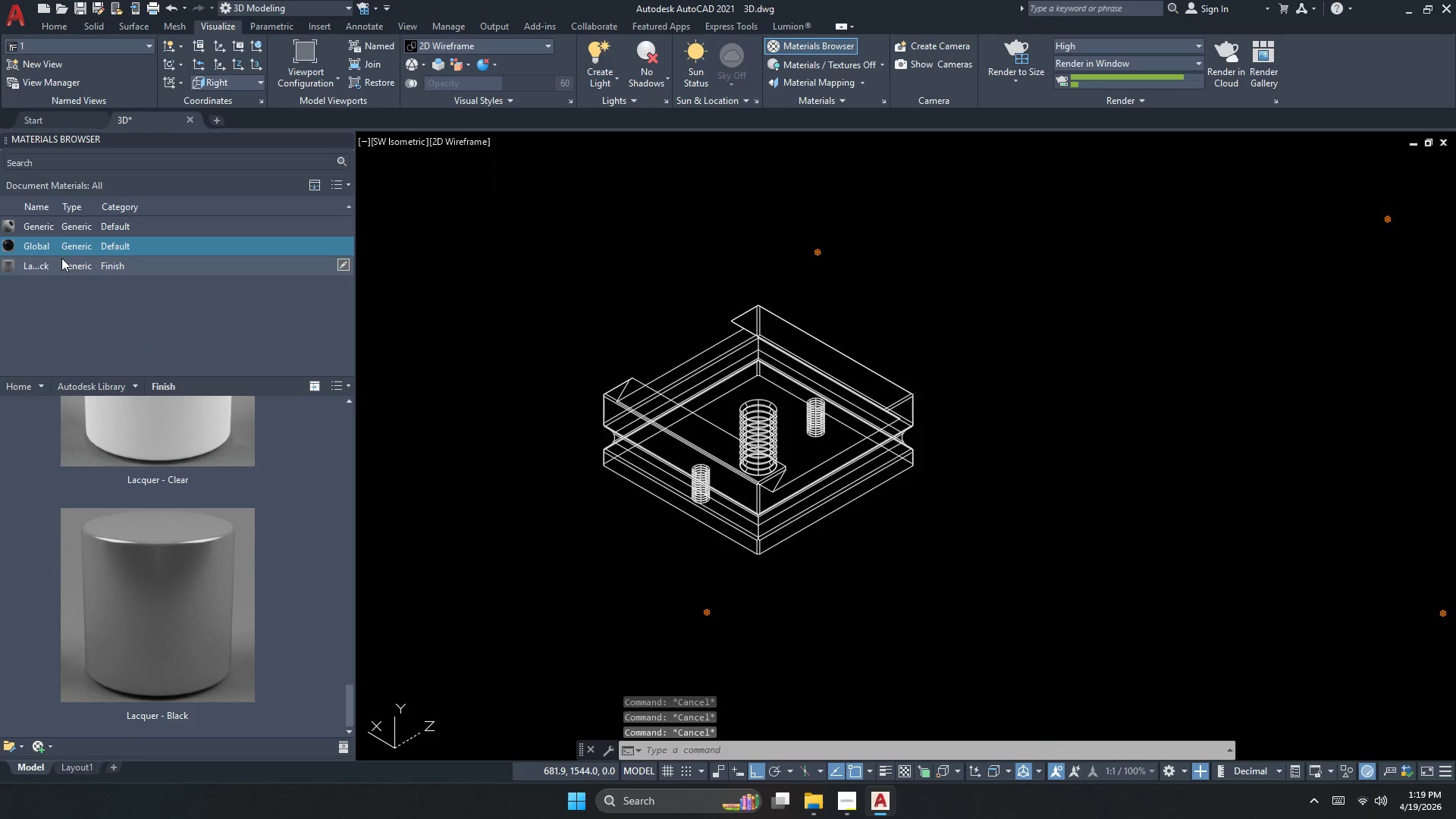 
left_click([61, 258])
 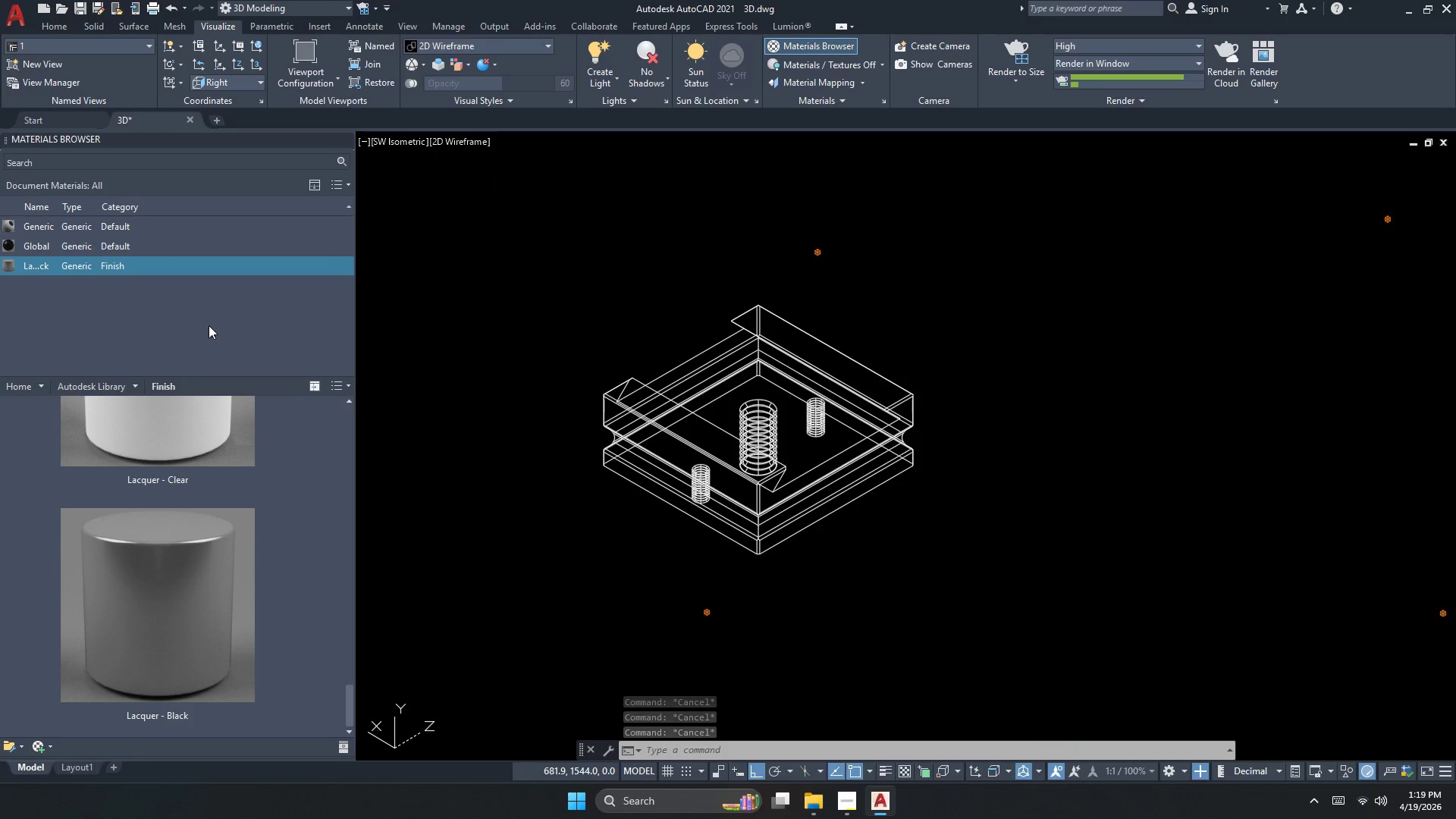 
left_click([209, 330])
 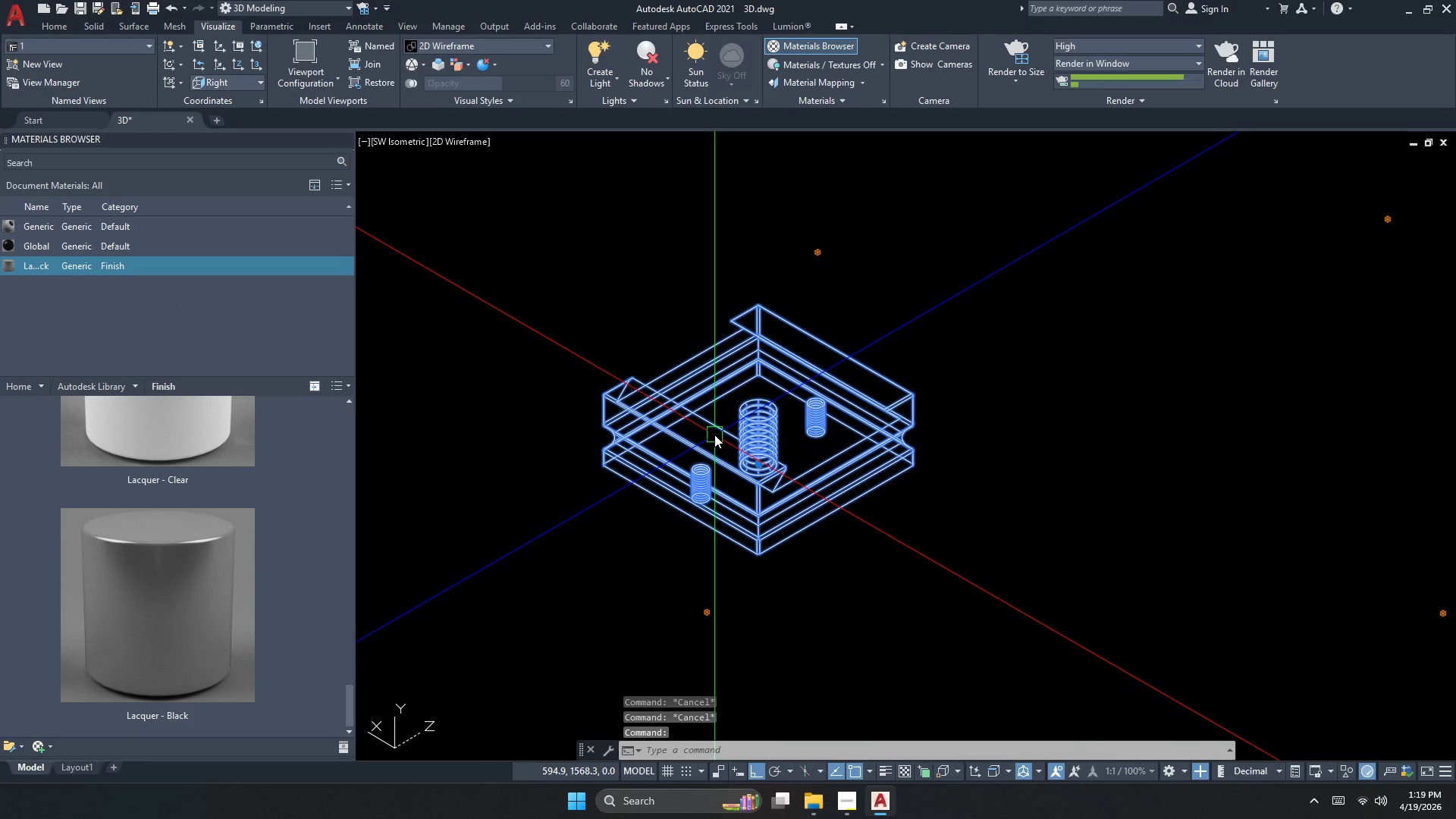 
key(Escape)
 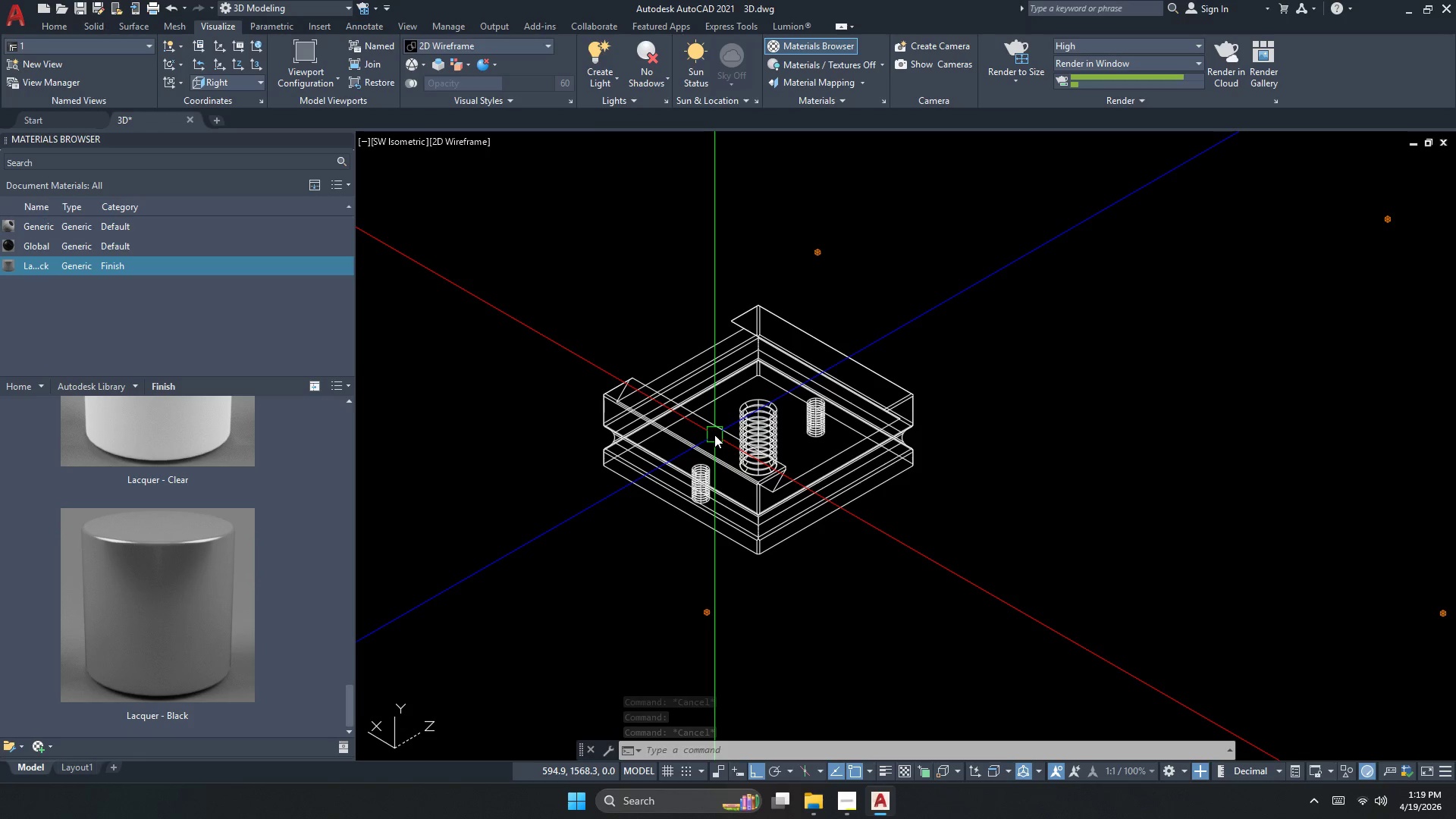 
wait(6.72)
 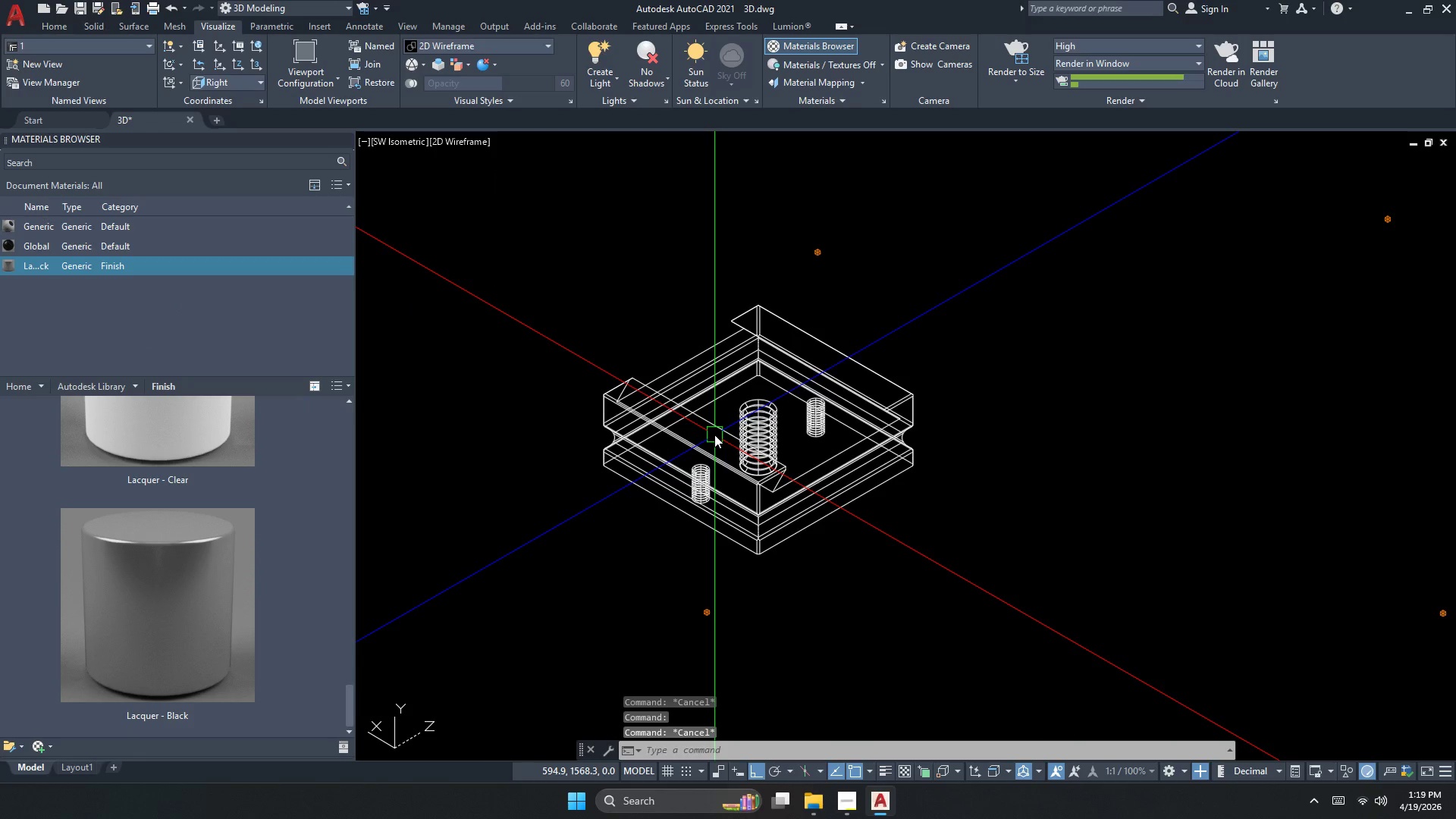 
scroll: coordinate [793, 423], scroll_direction: up, amount: 2.0
 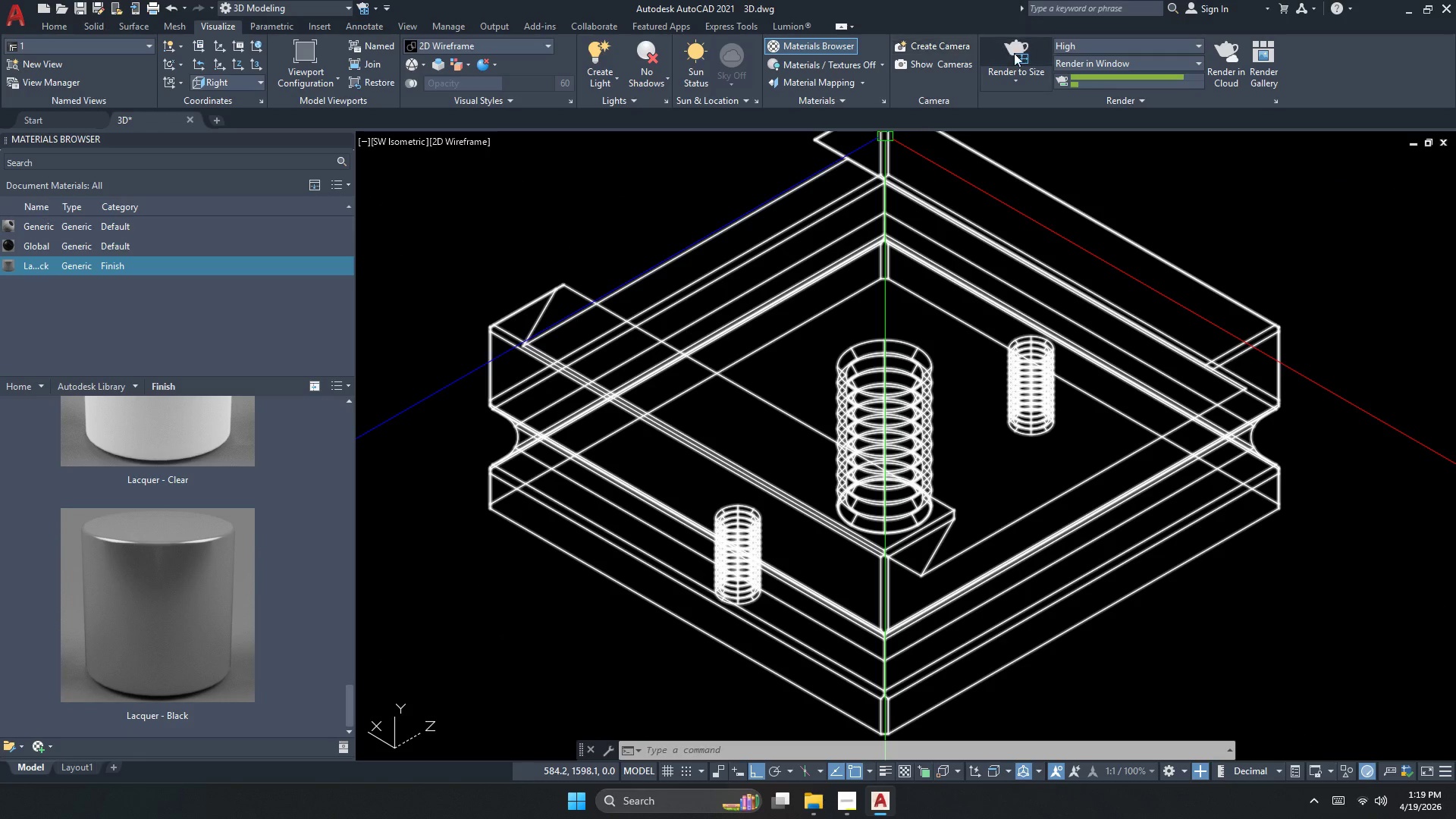 
left_click([1017, 57])
 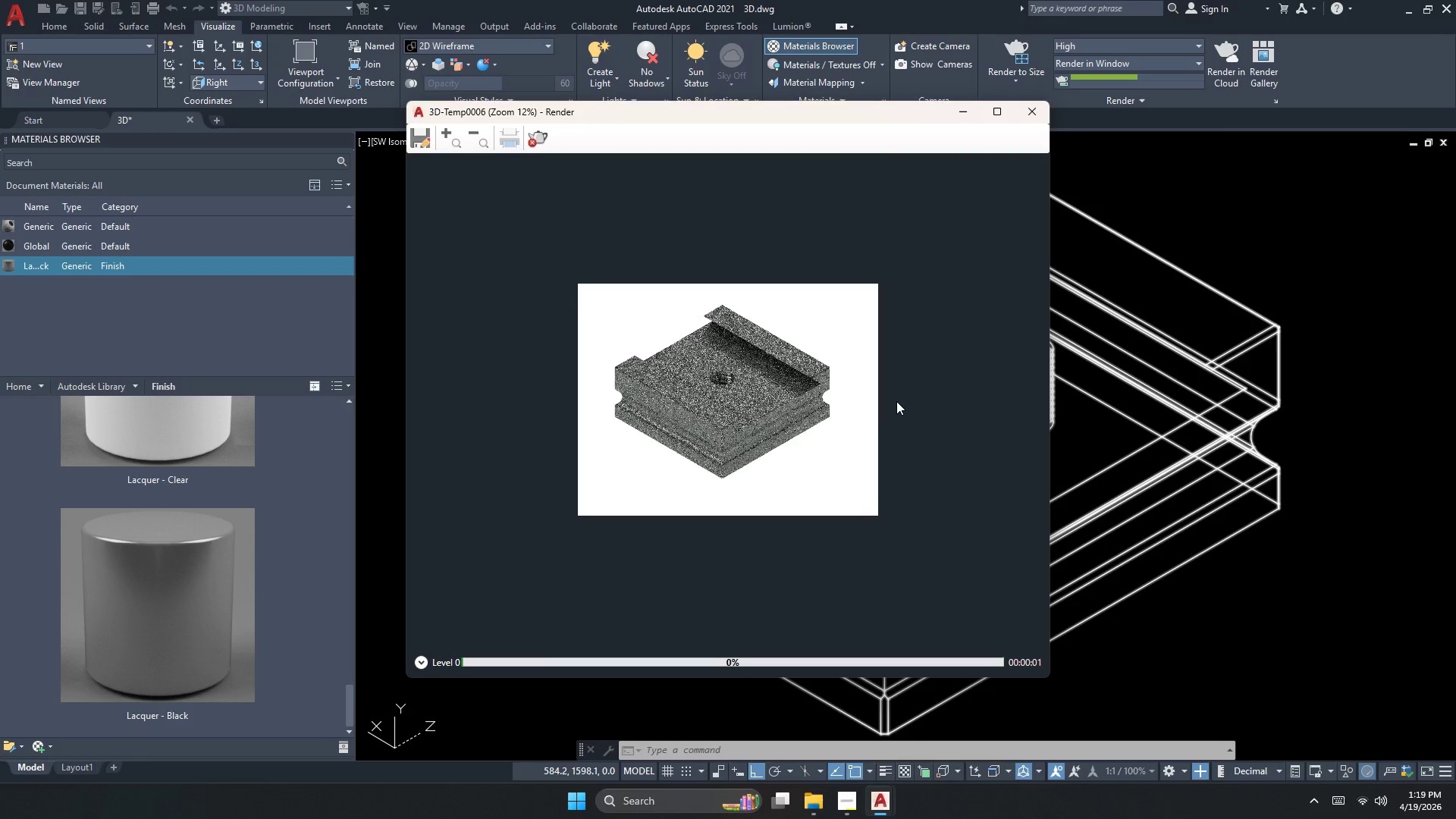 
scroll: coordinate [783, 417], scroll_direction: up, amount: 1.0
 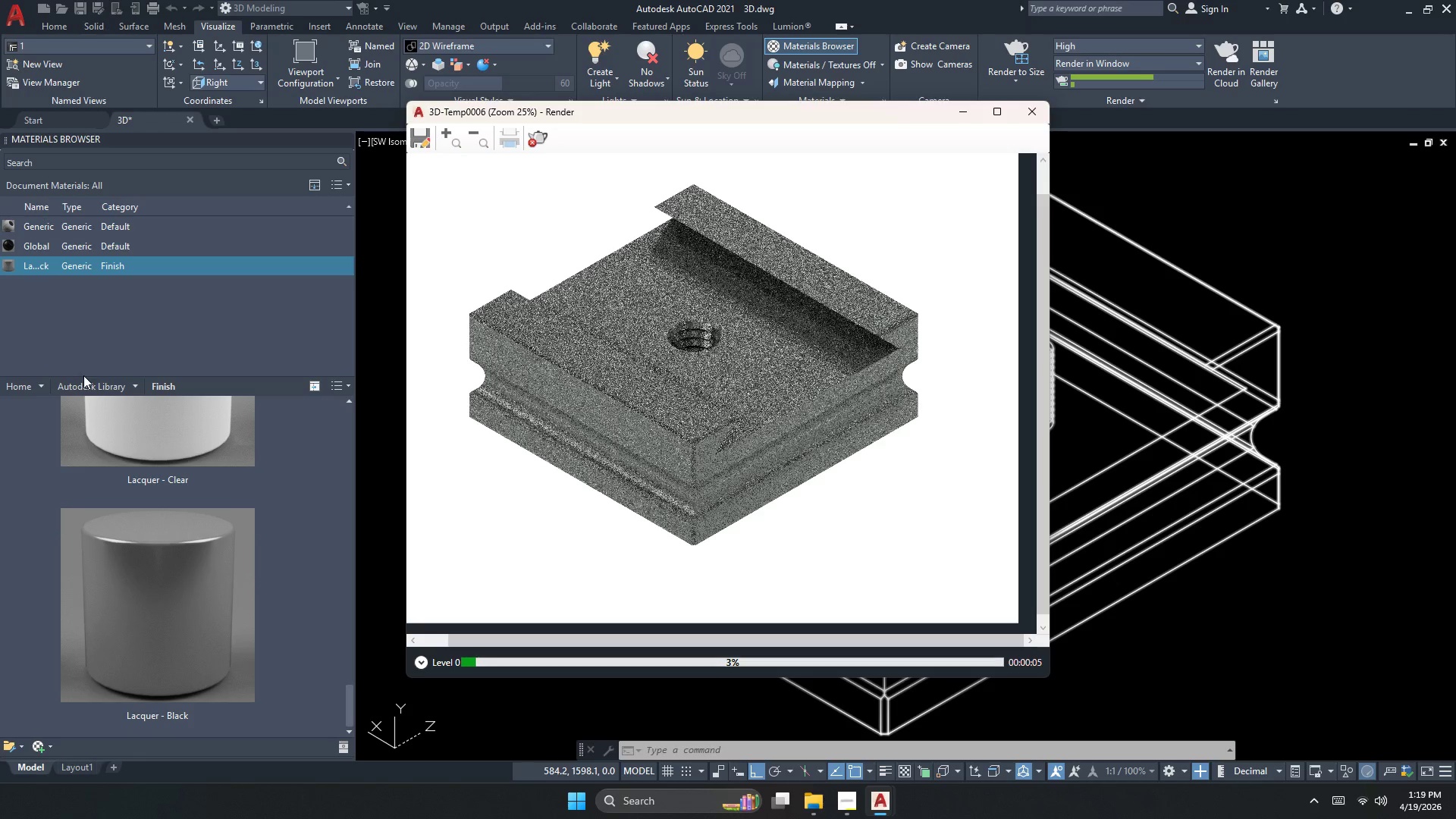 
hold_key(key=3, duration=1.5)
 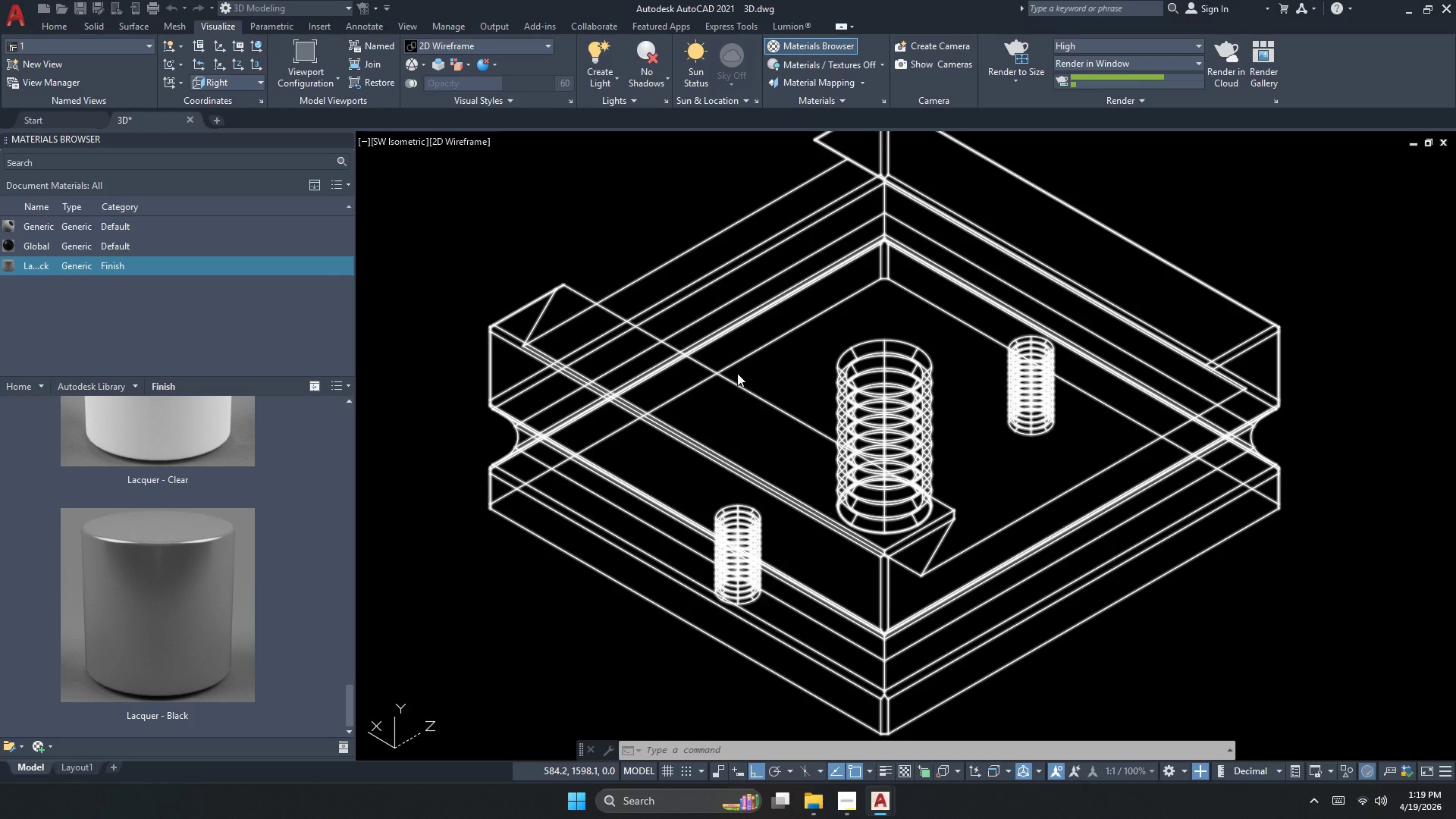 
type(33)
 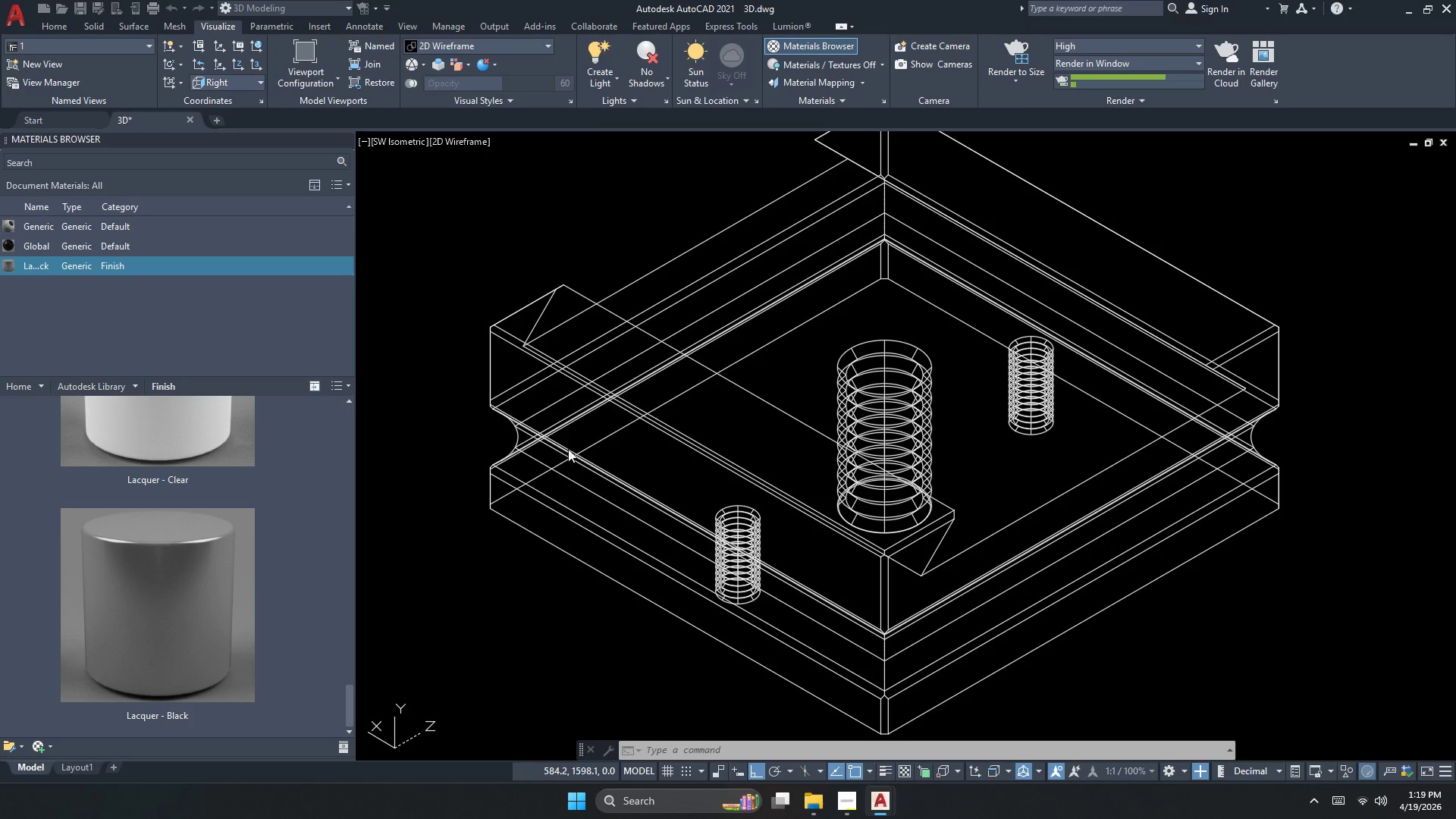 
left_click([737, 373])
 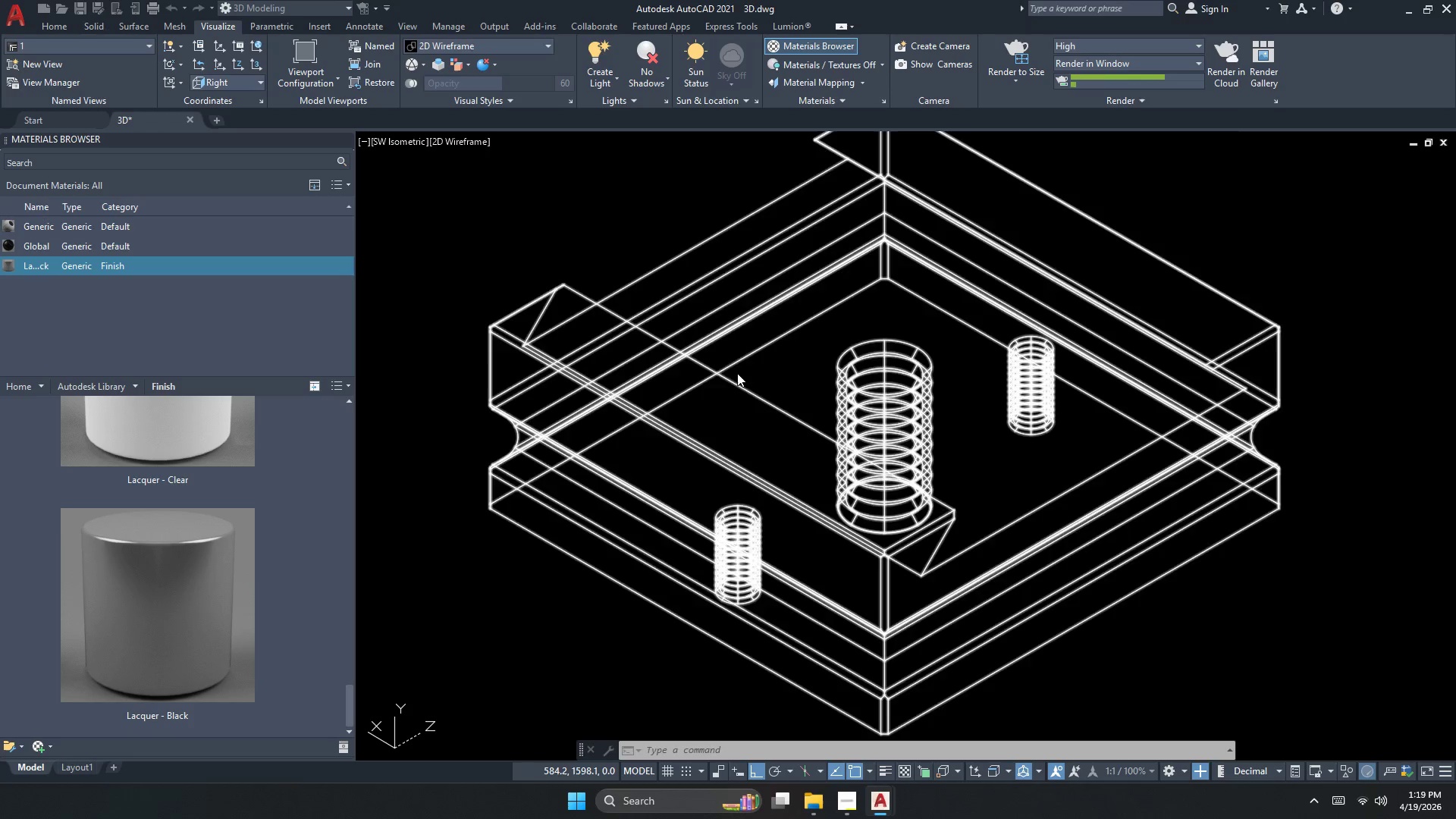 
key(3)
 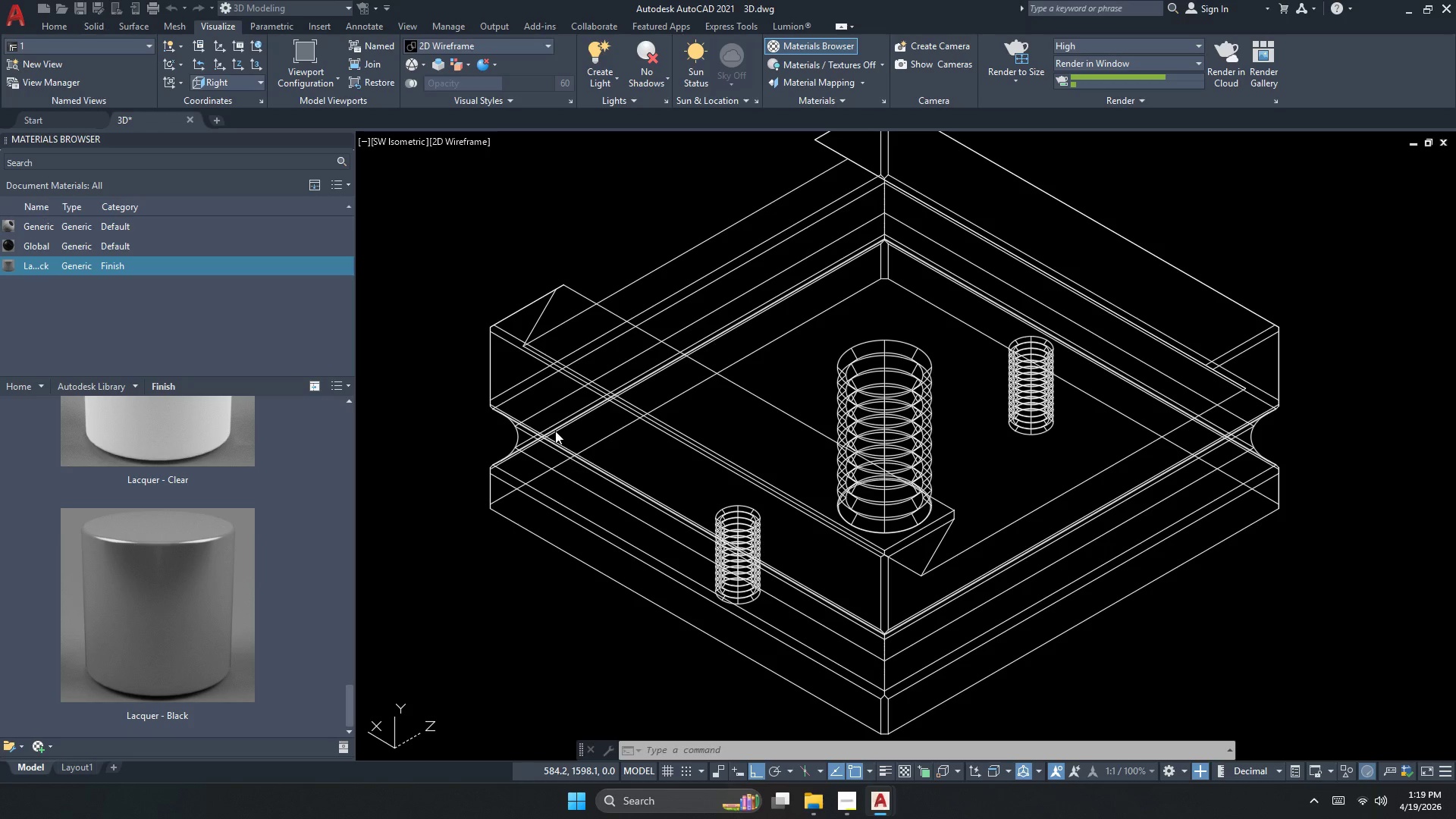 
key(Escape)
 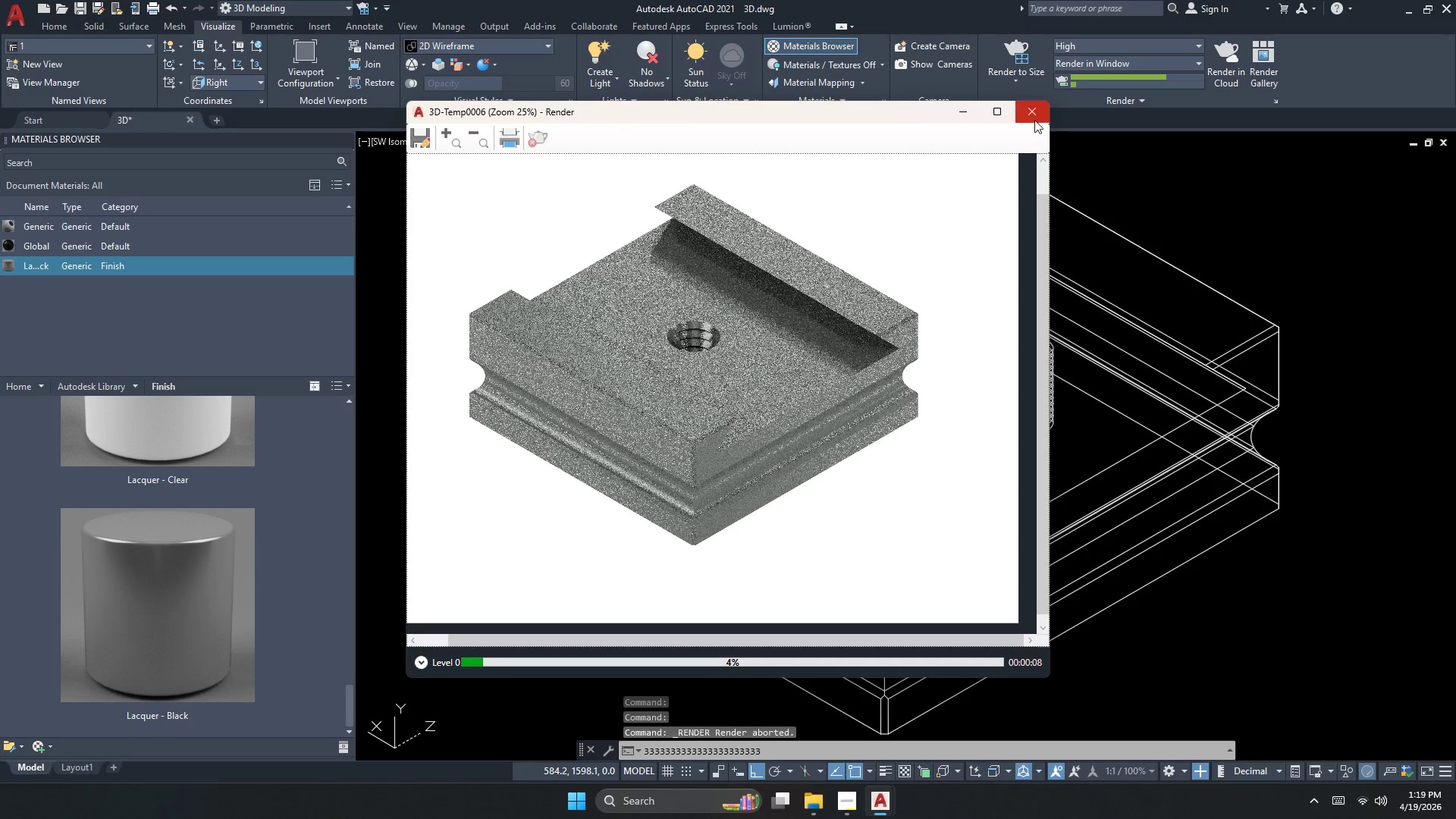 
left_click([281, 269])
 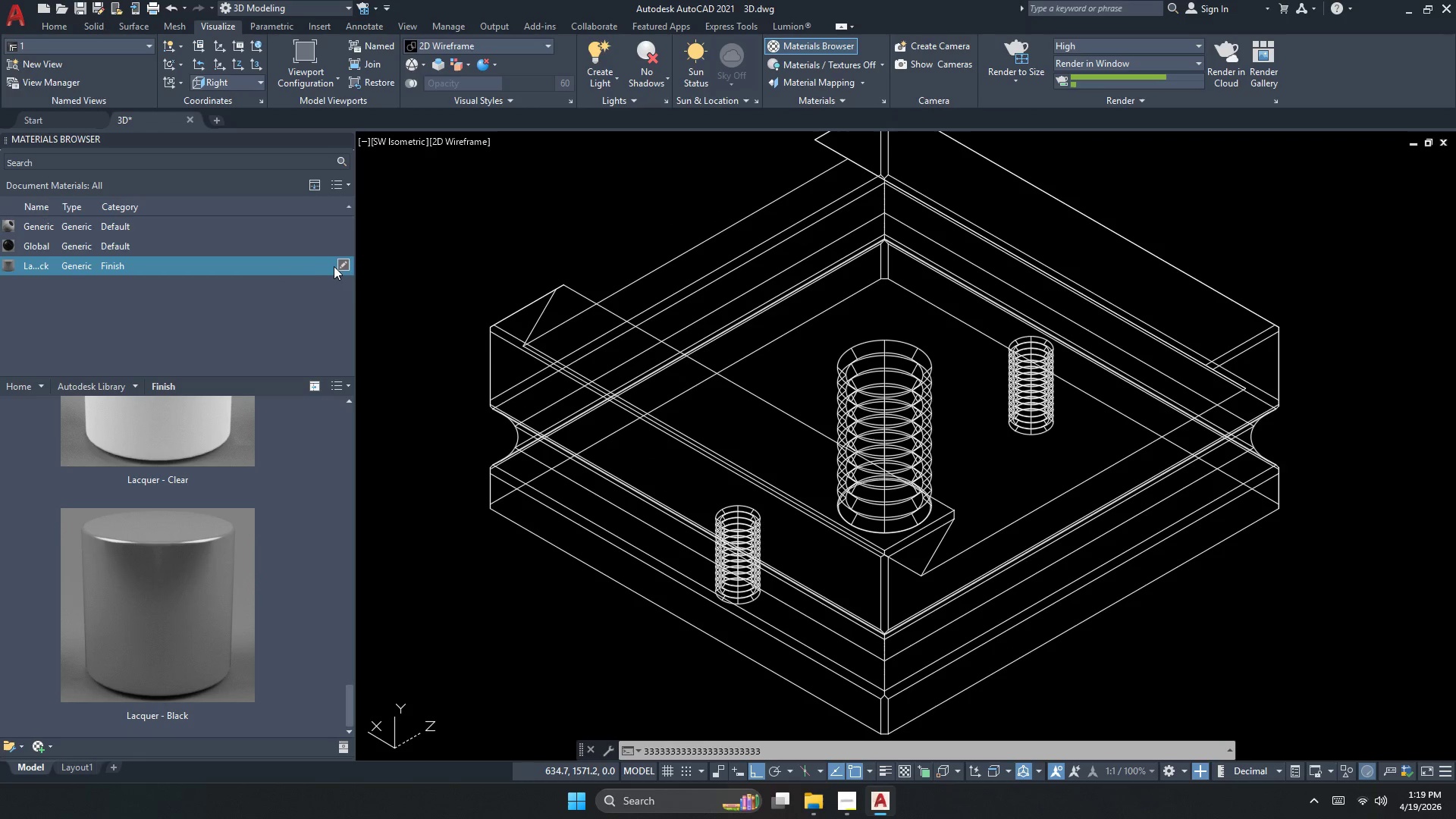 
double_click([344, 263])
 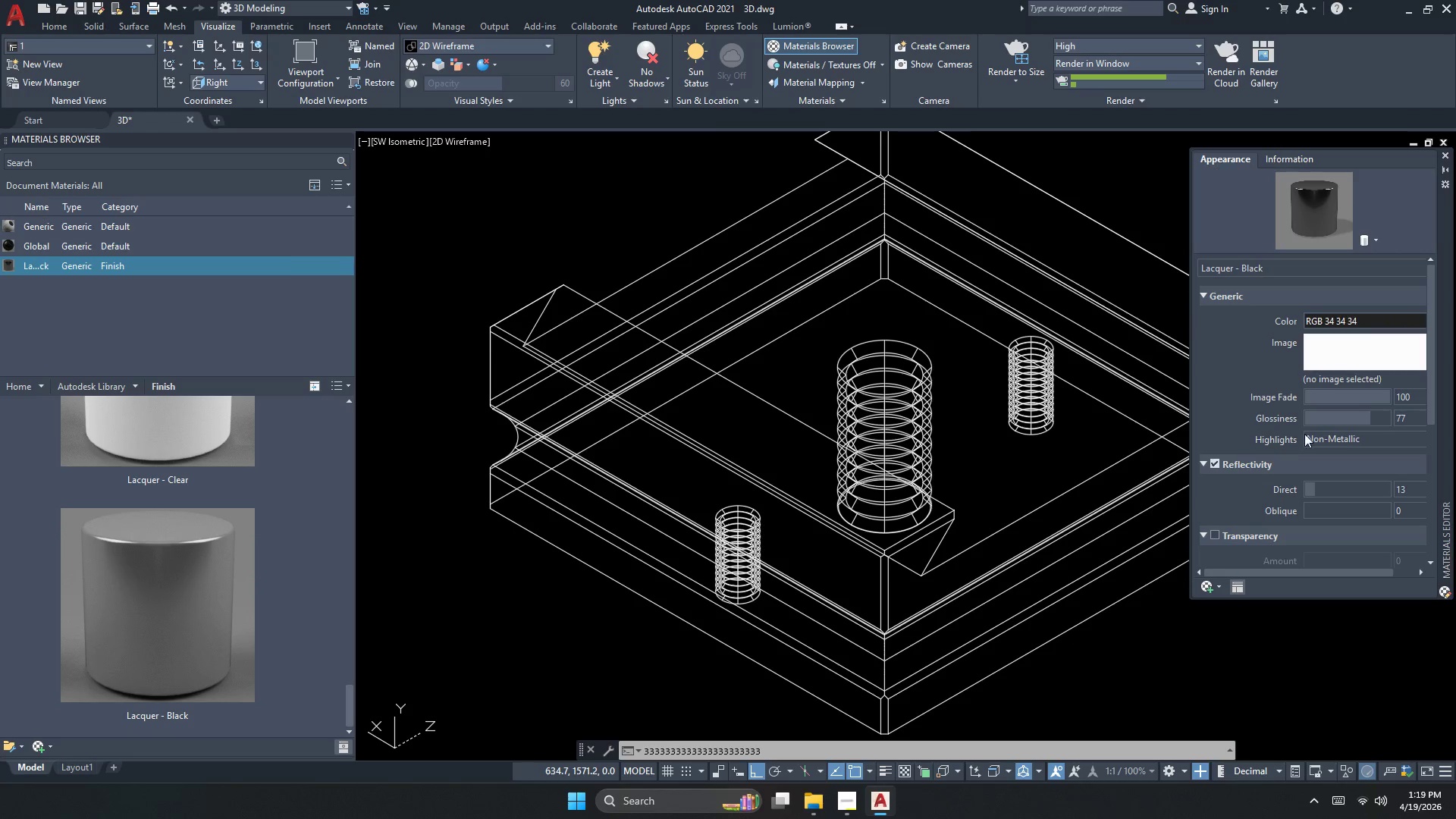 
left_click([1358, 328])
 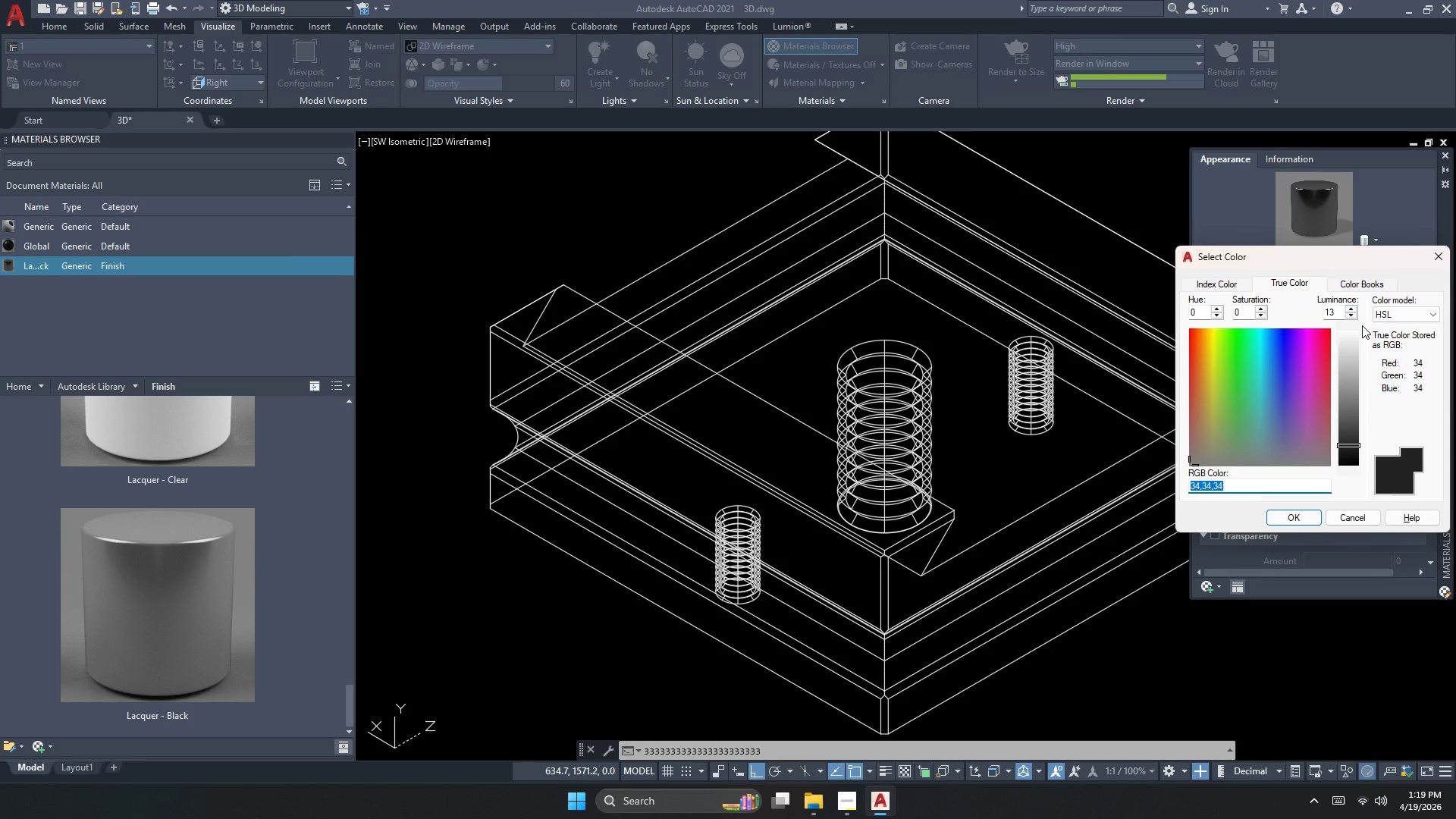 
left_click([1436, 262])
 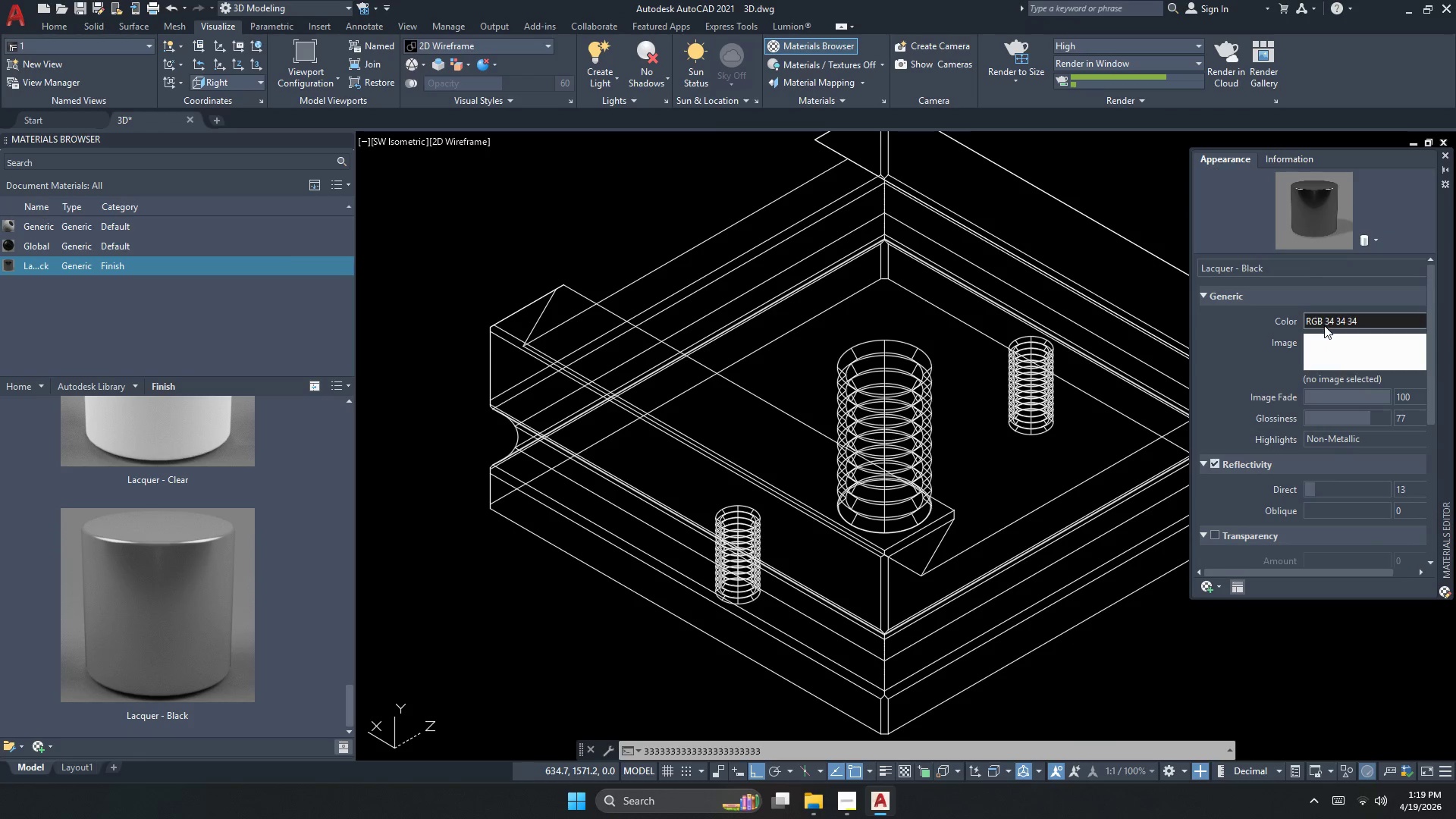 
left_click([1329, 322])
 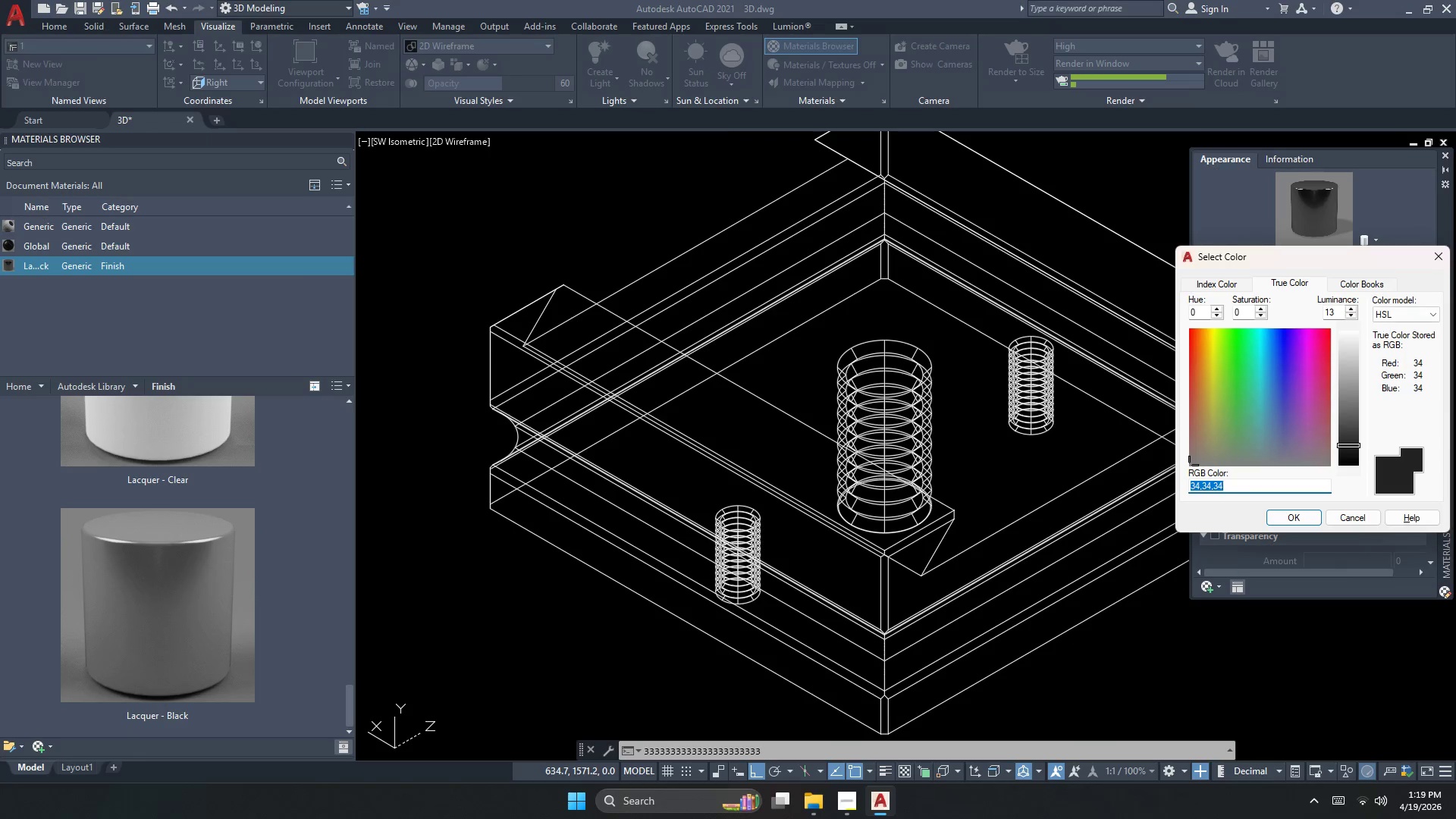 
left_click([1437, 262])
 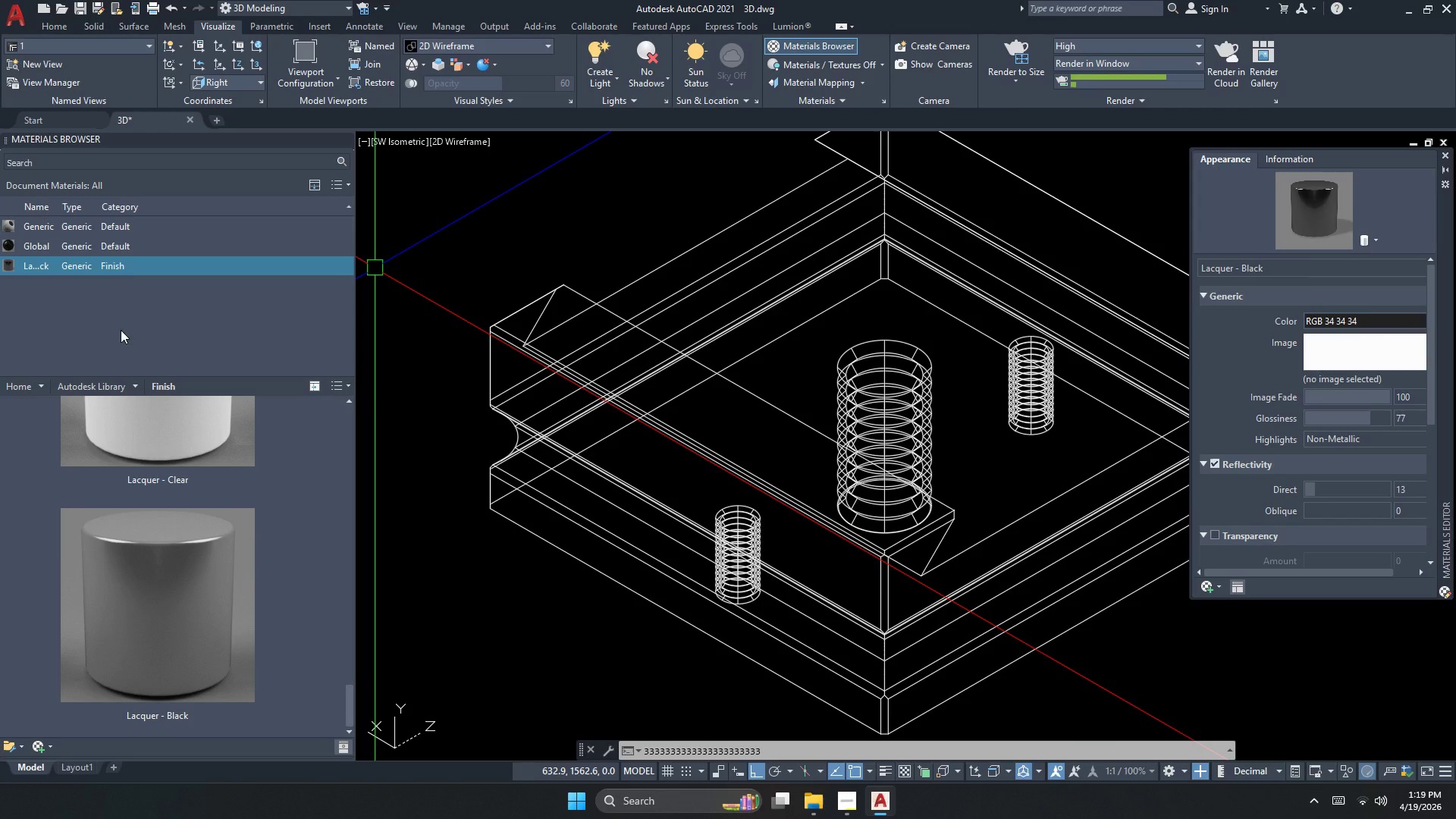 
left_click([130, 253])
 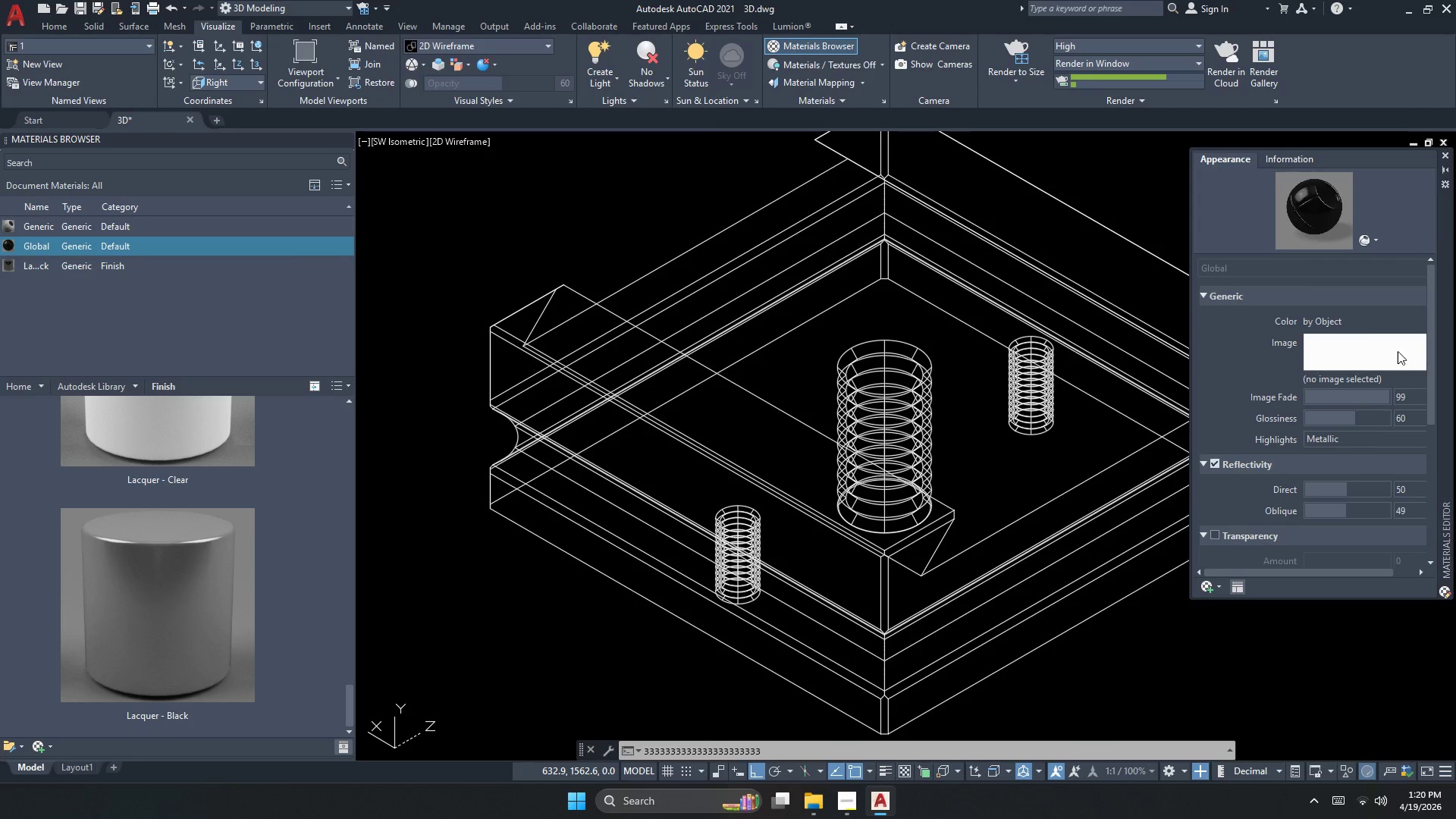 
left_click([1315, 328])
 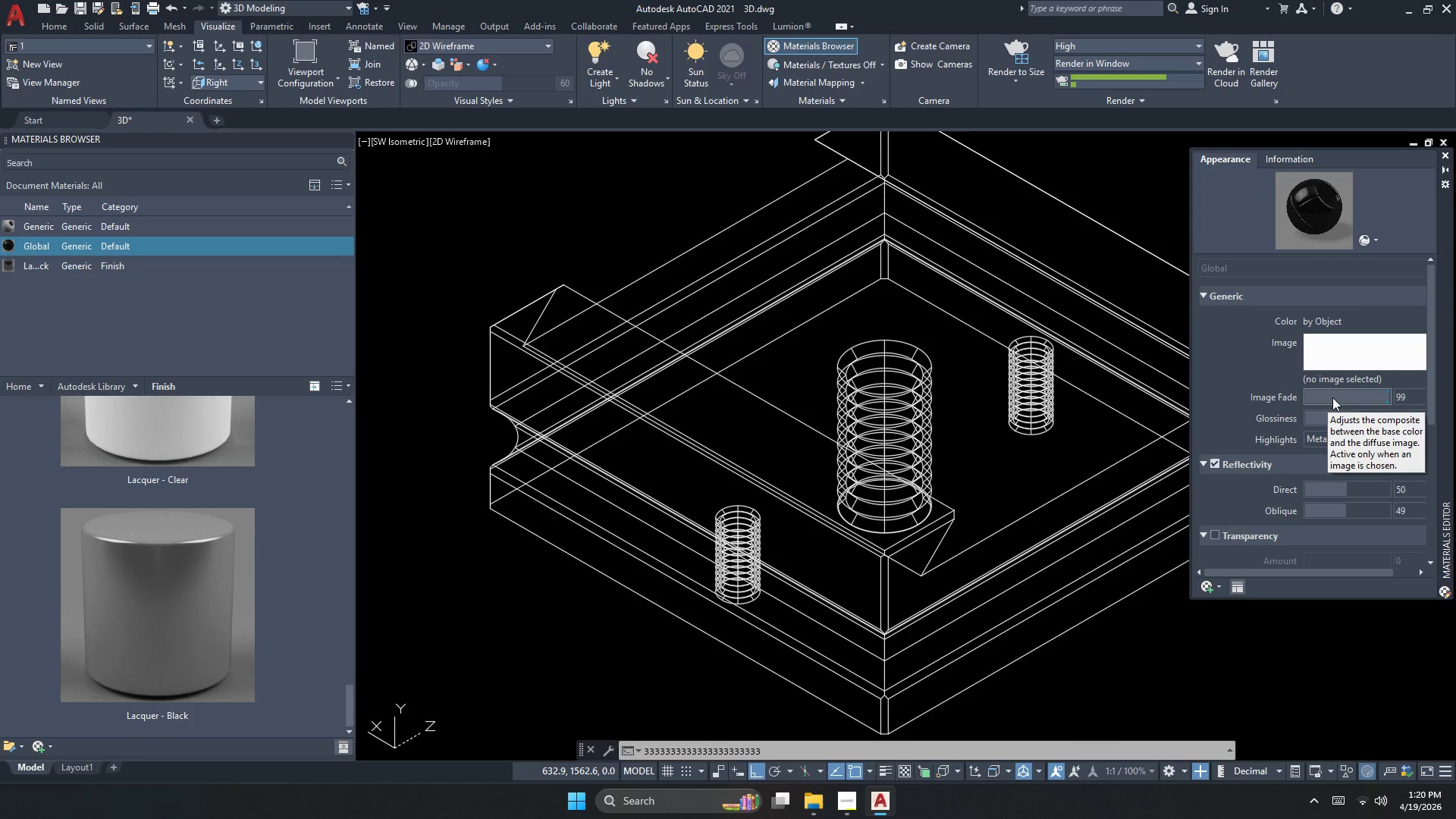 
left_click([1445, 157])
 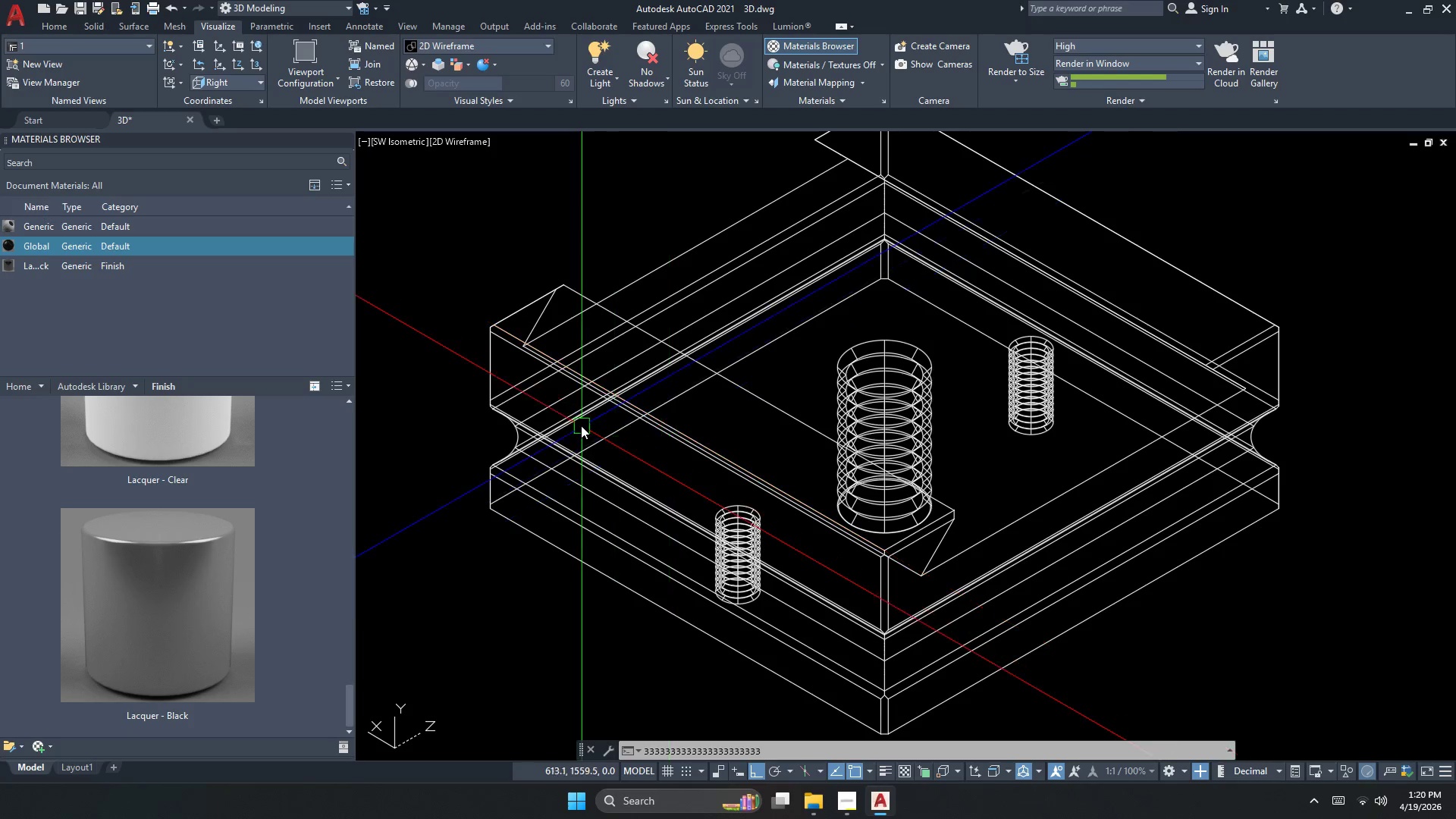 
key(Tab)
 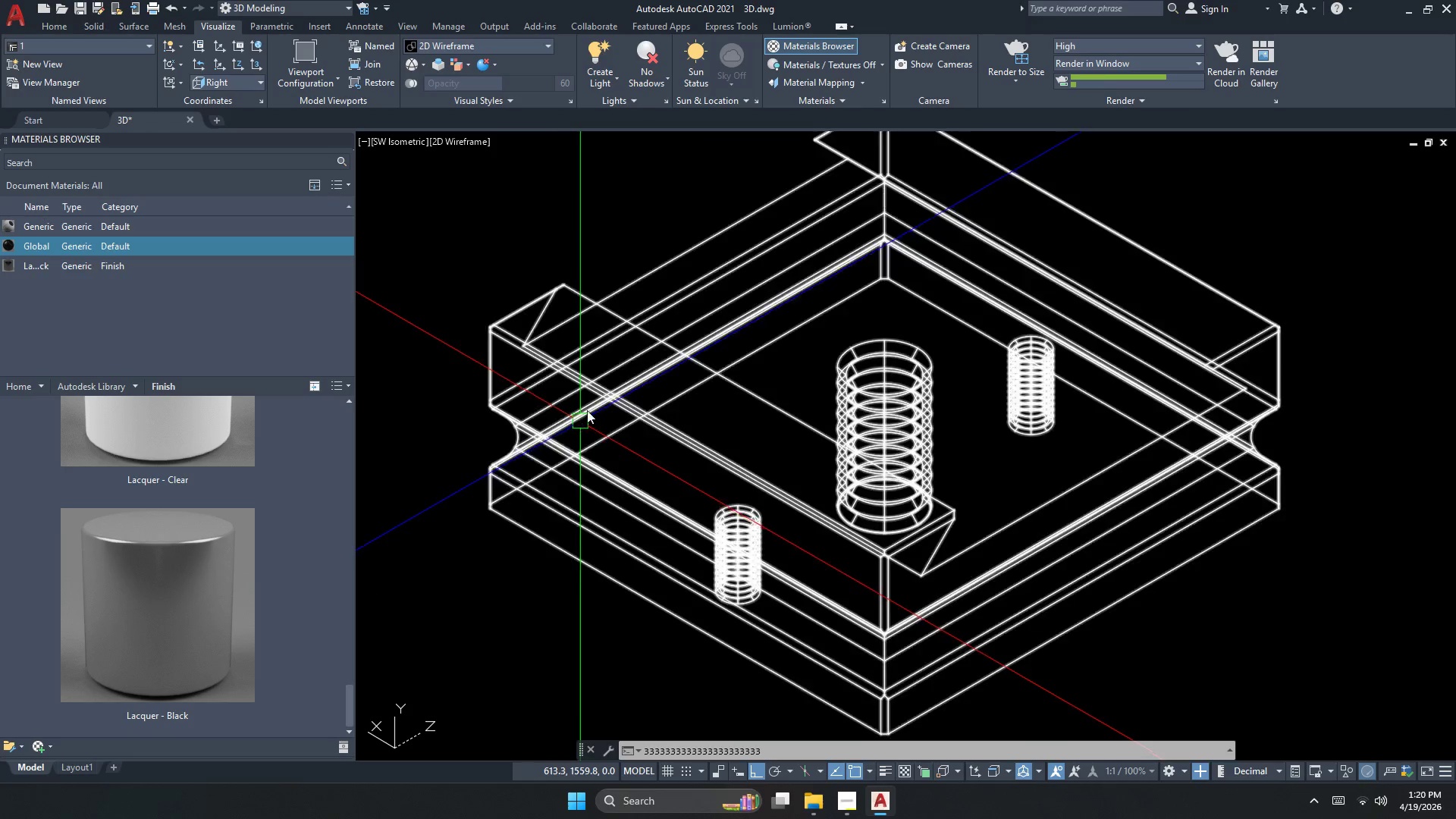 
key(Control+ControlLeft)
 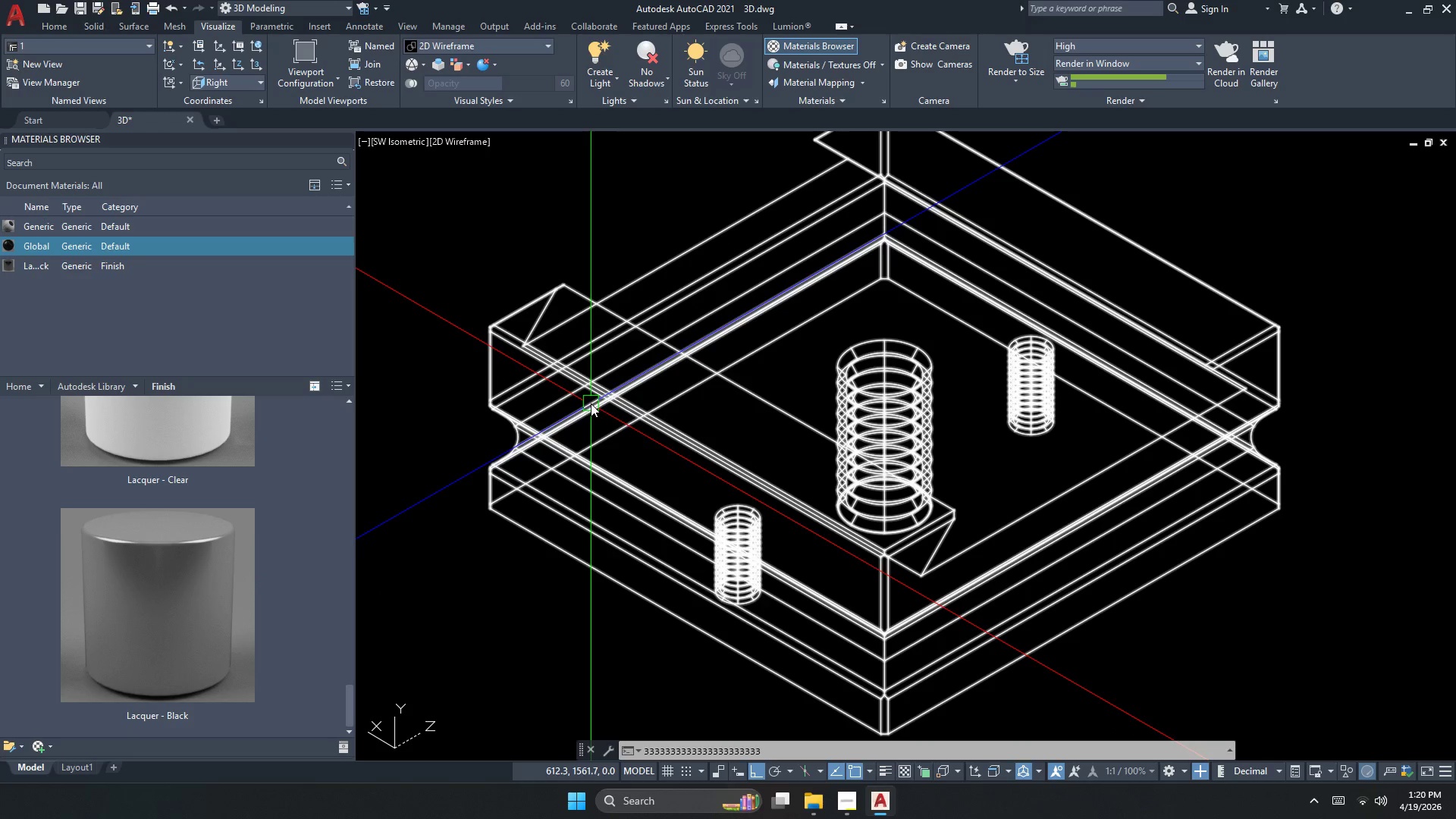 
key(Escape)
 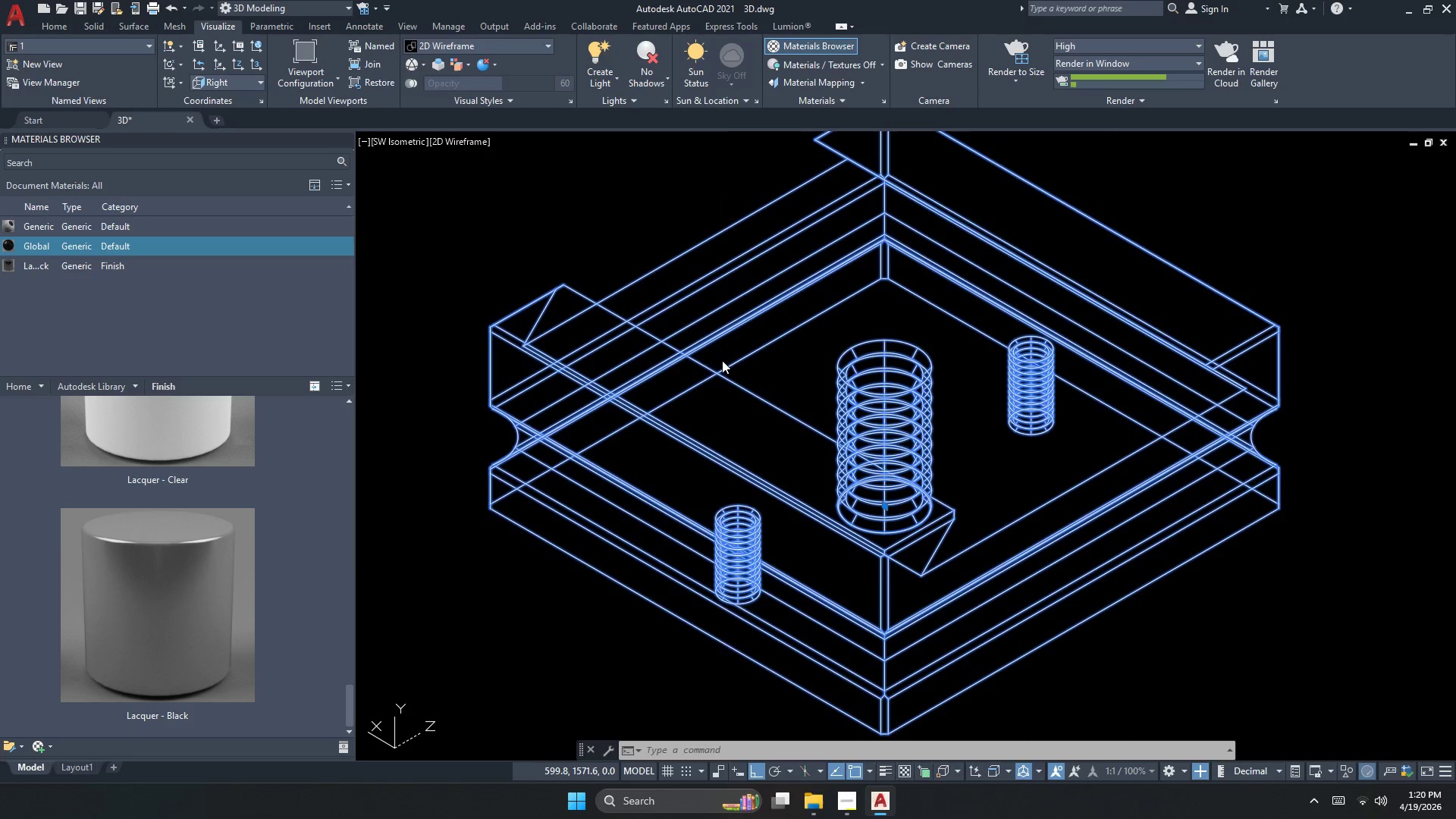 
left_click([722, 360])
 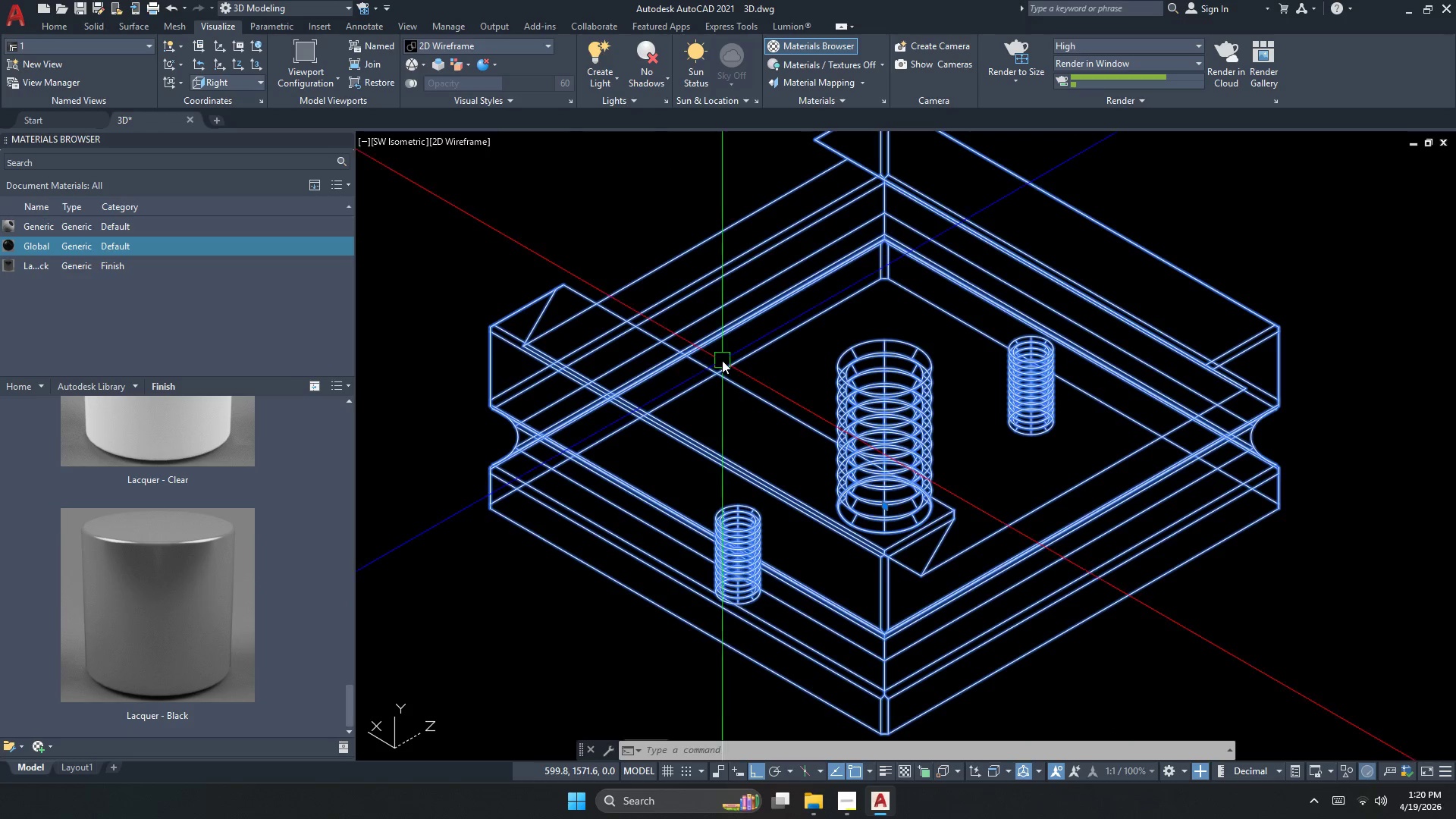 
key(Escape)
 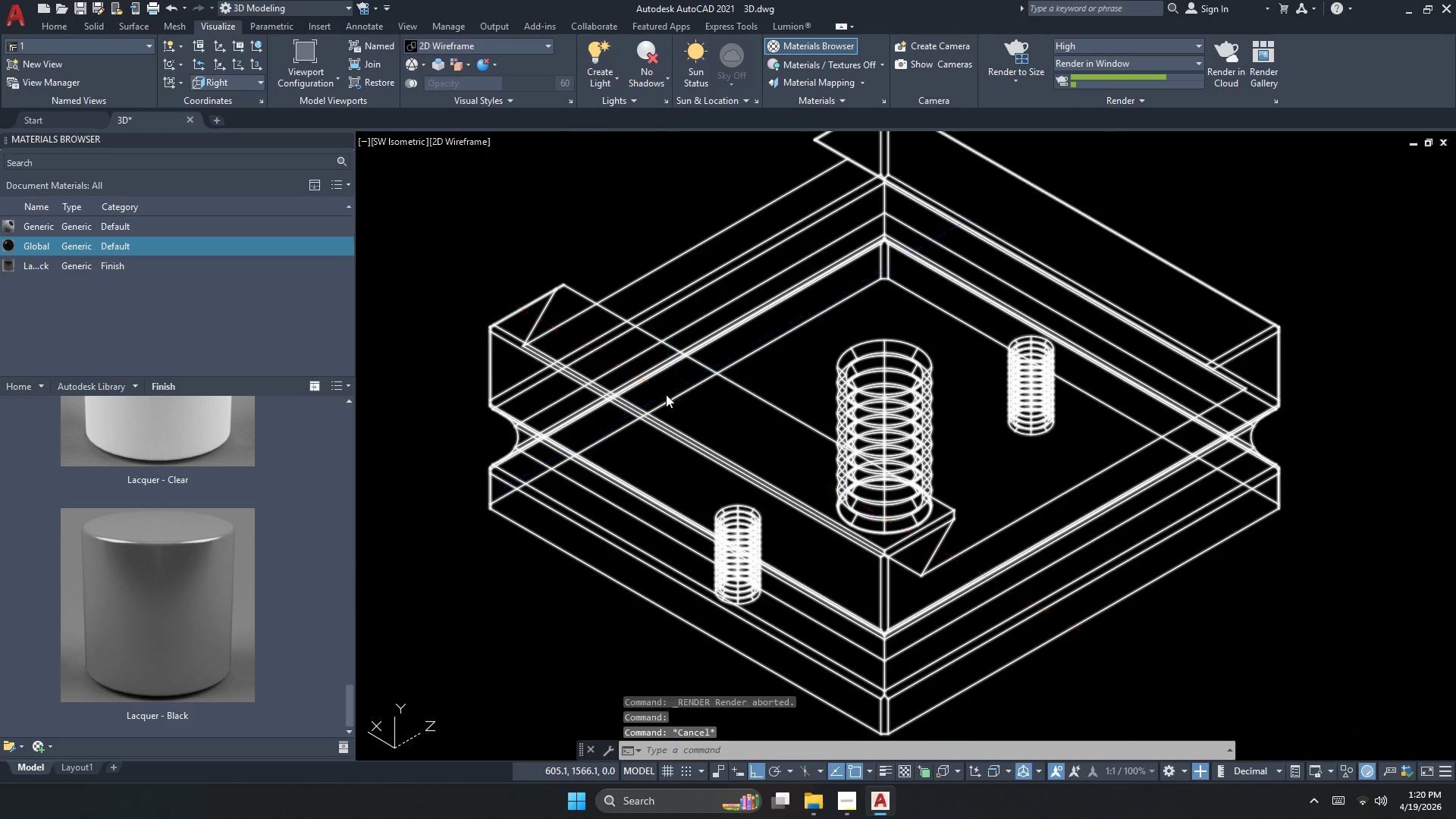 
key(Escape)
 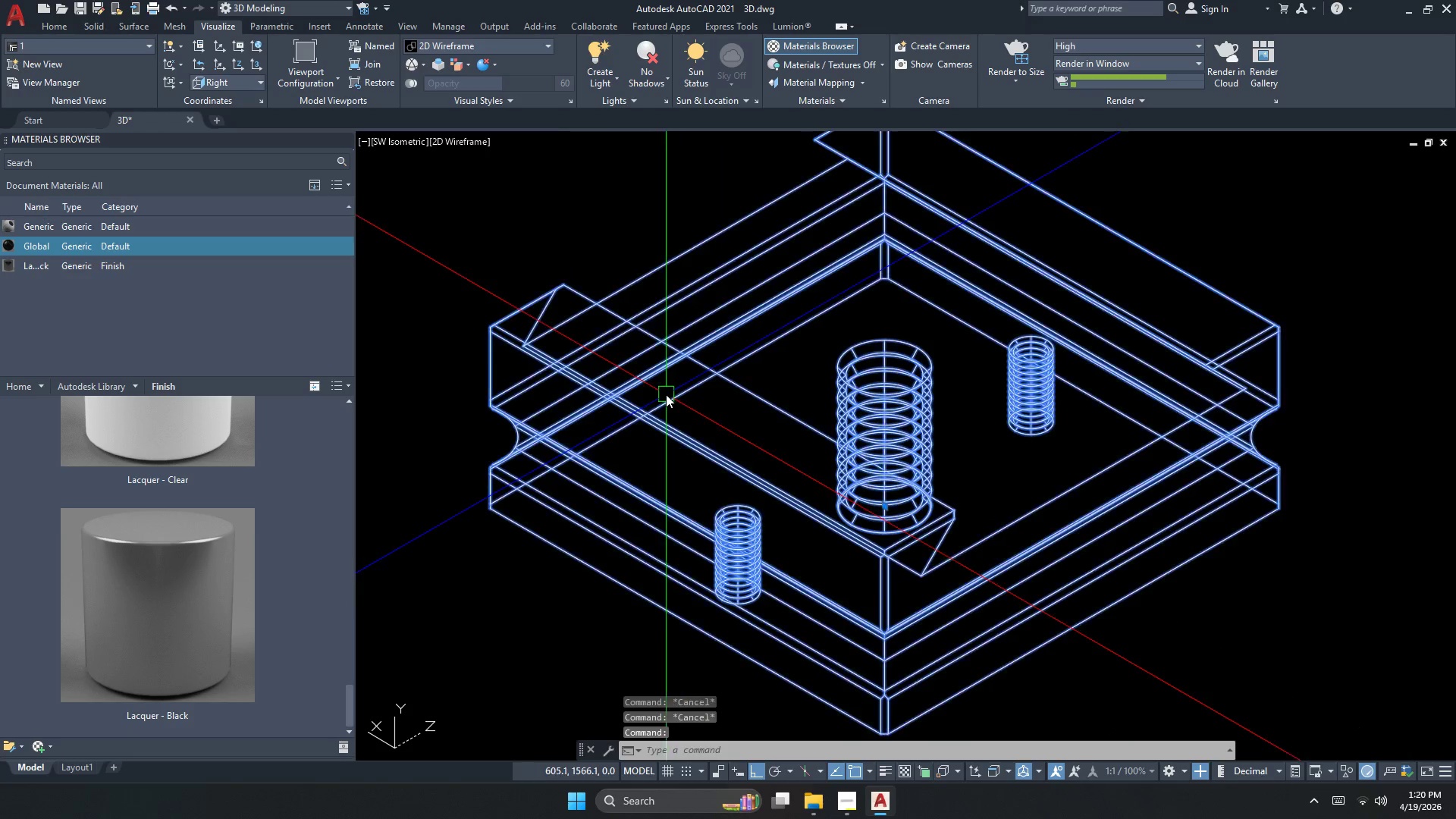 
double_click([666, 394])
 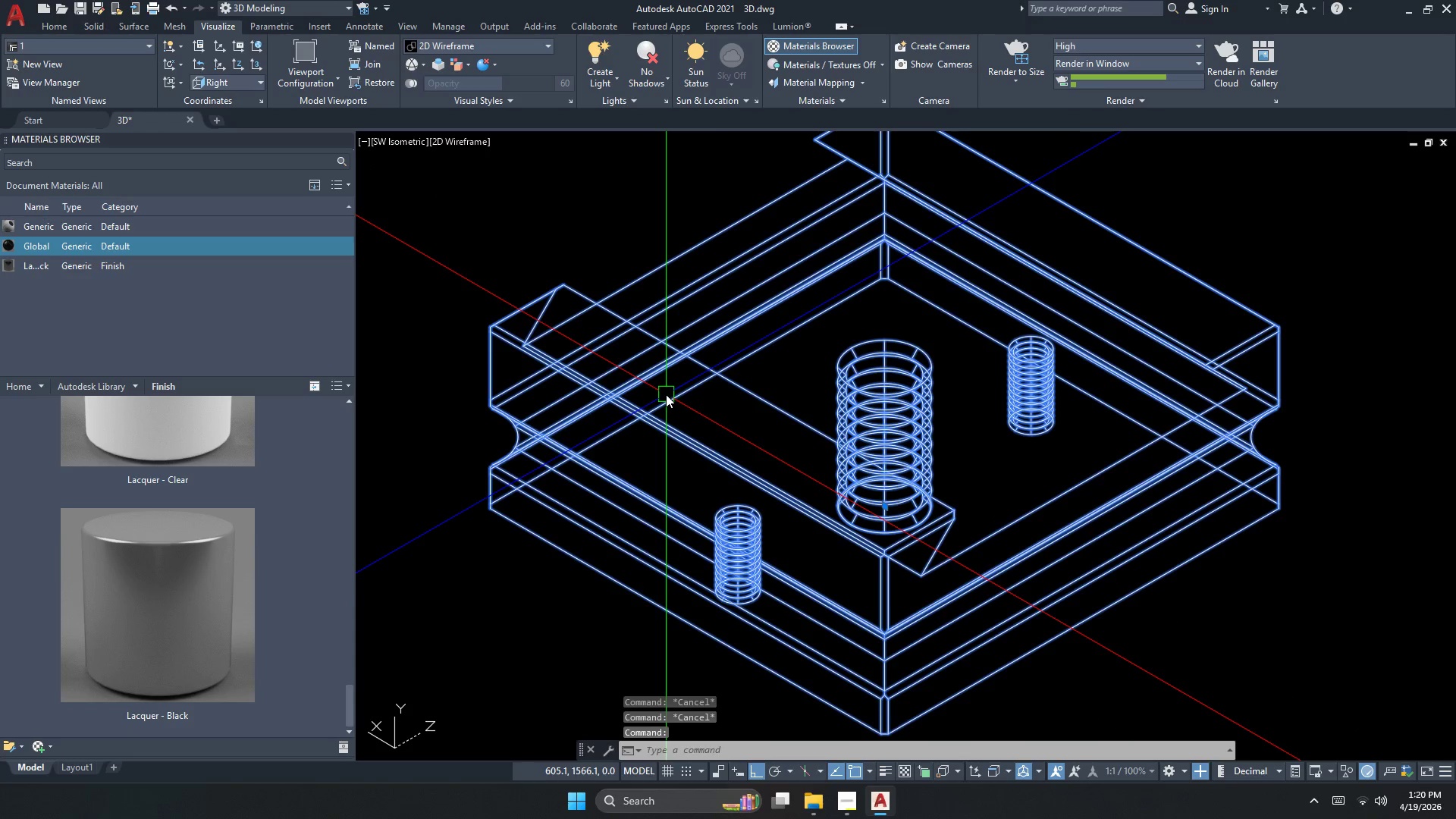 
key(Escape)
 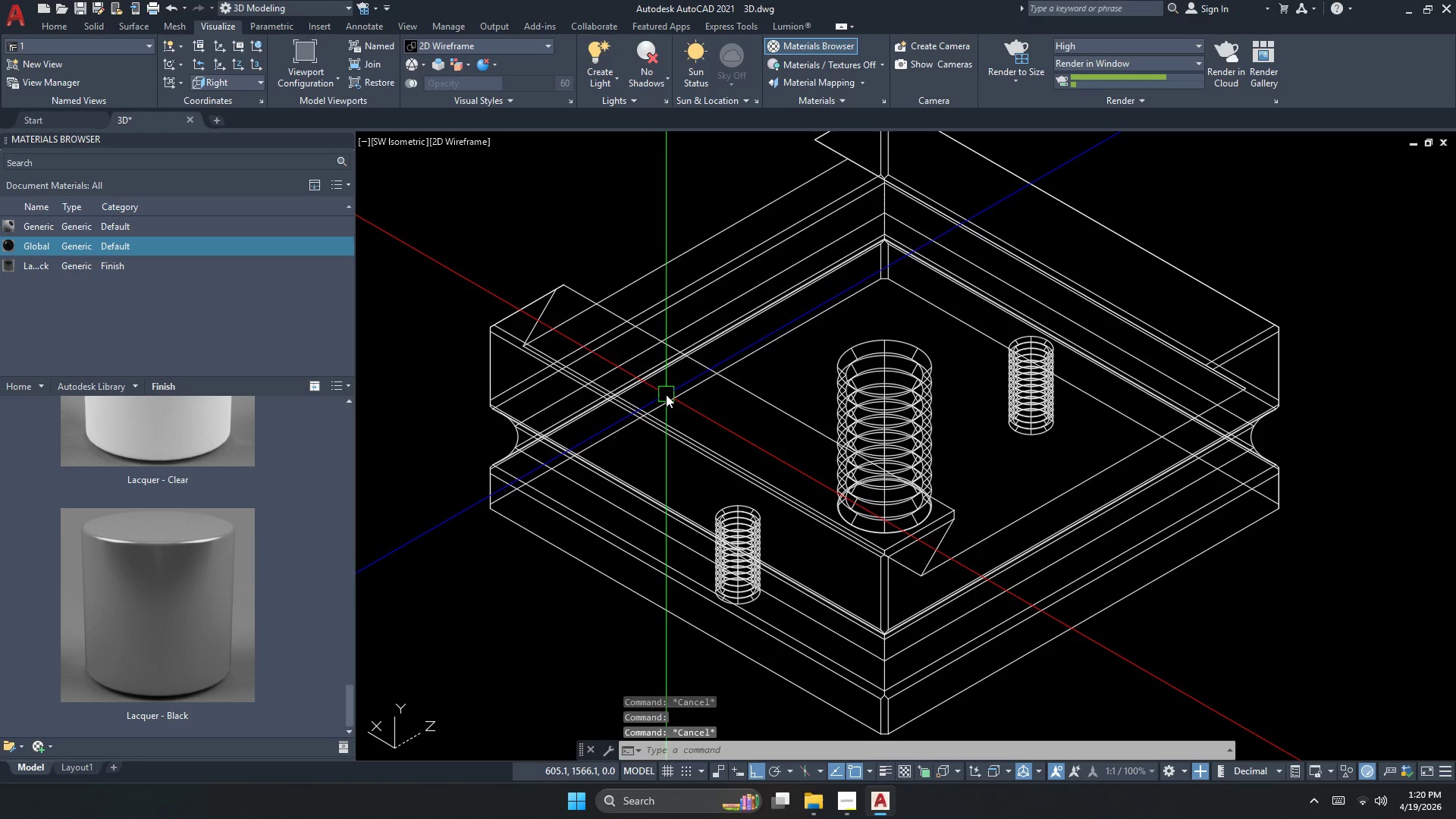 
key(Escape)
 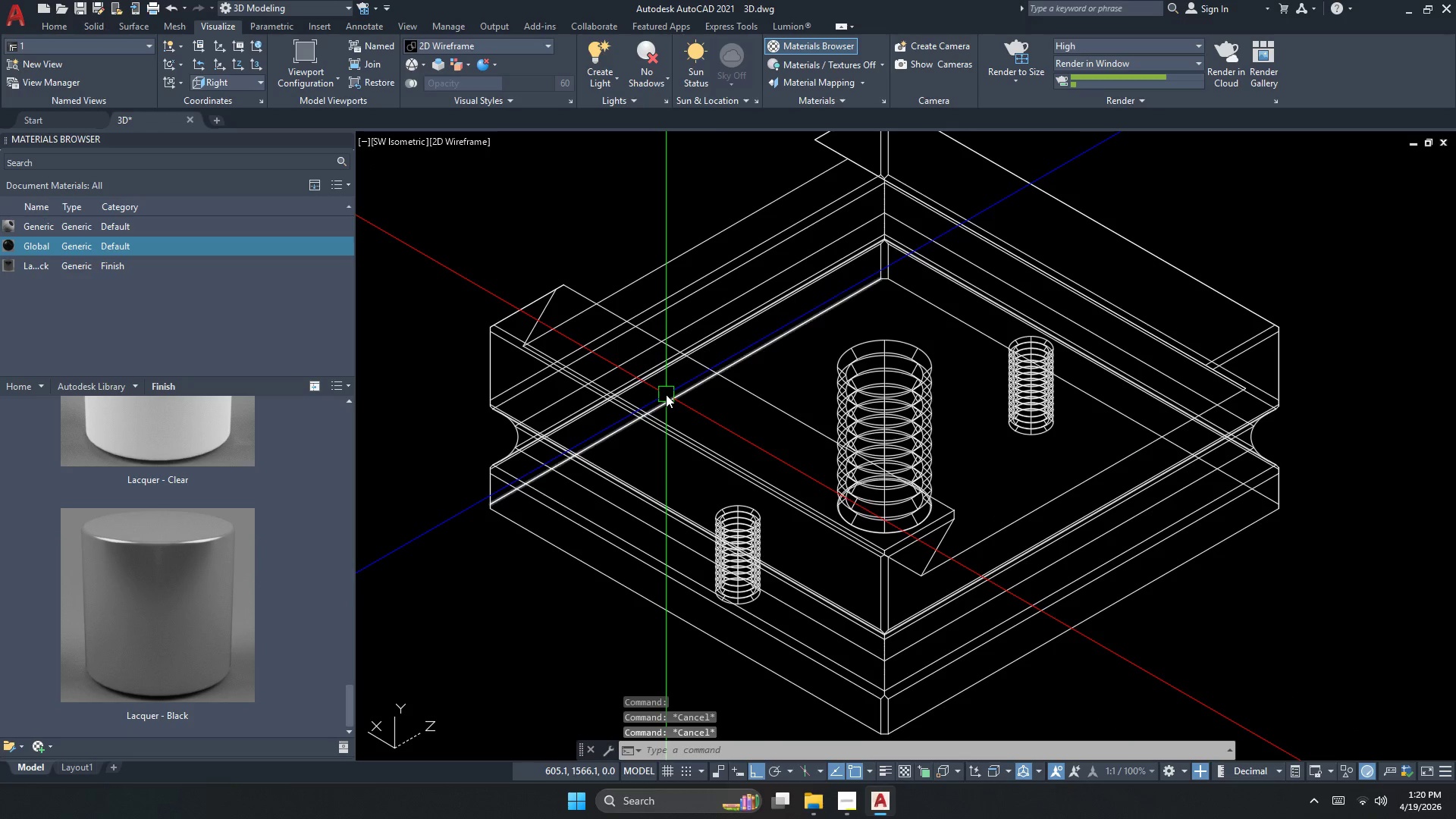 
key(Control+S)
 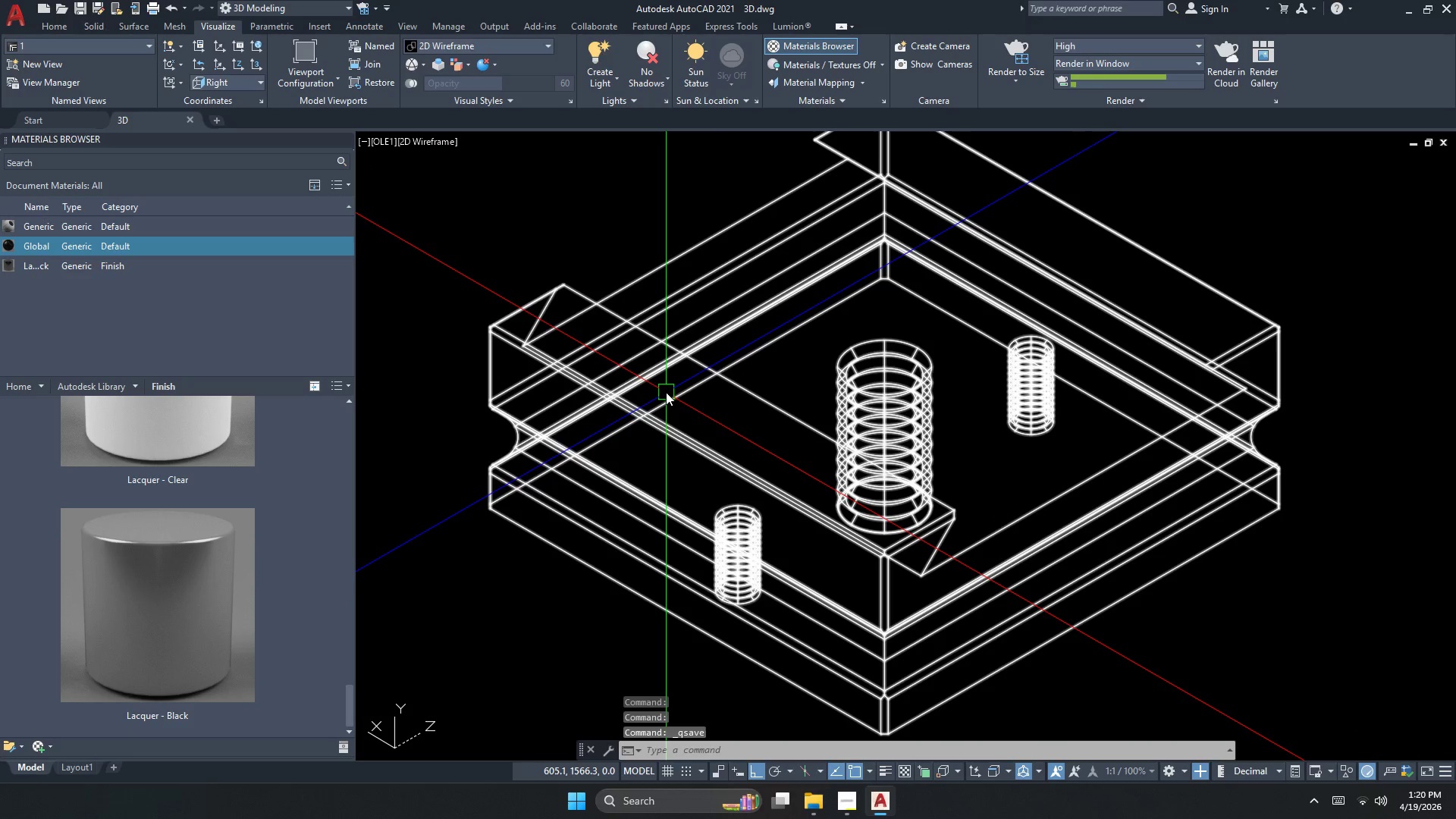 
key(Control+Z)
 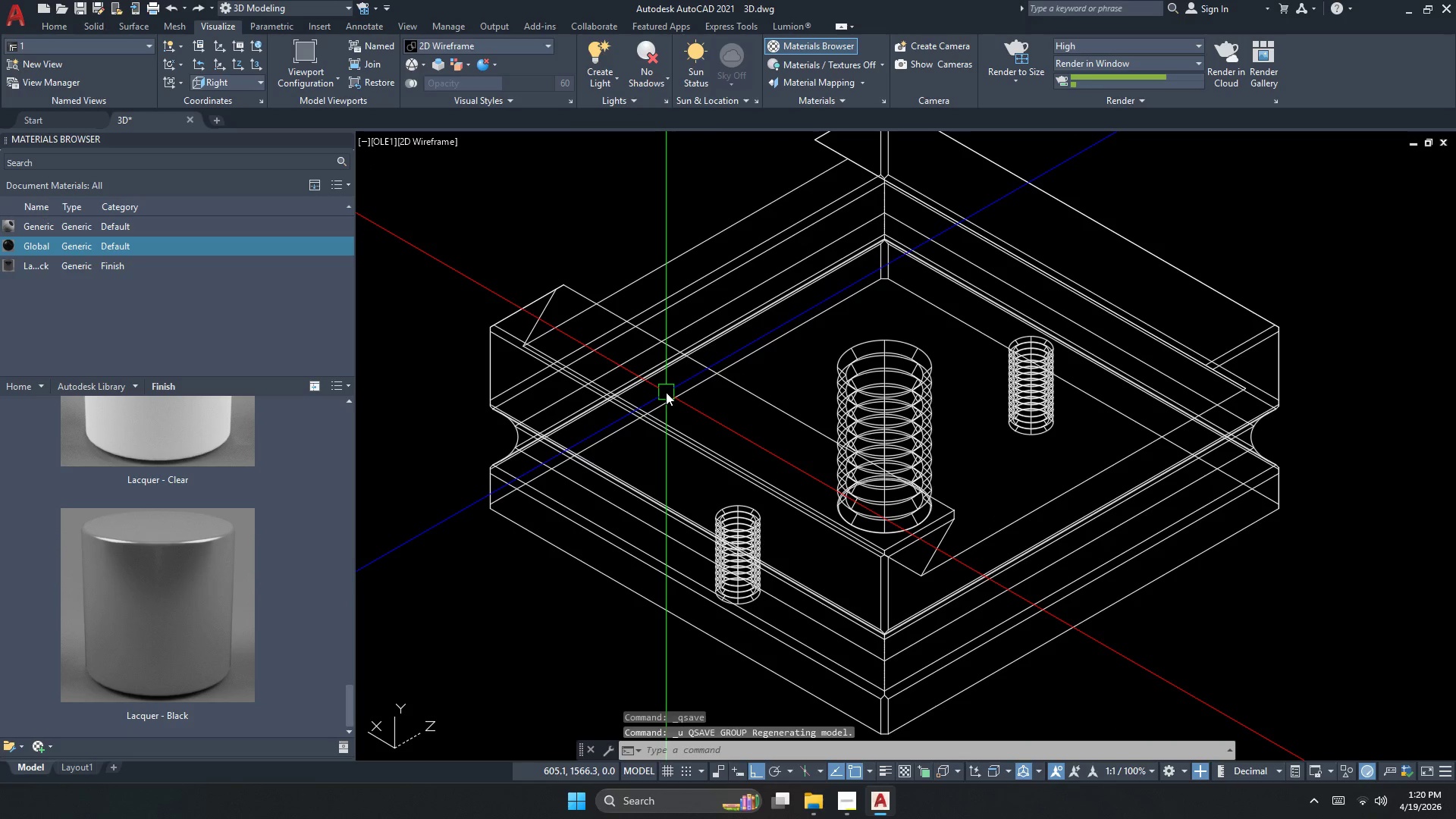 
key(Control+Z)
 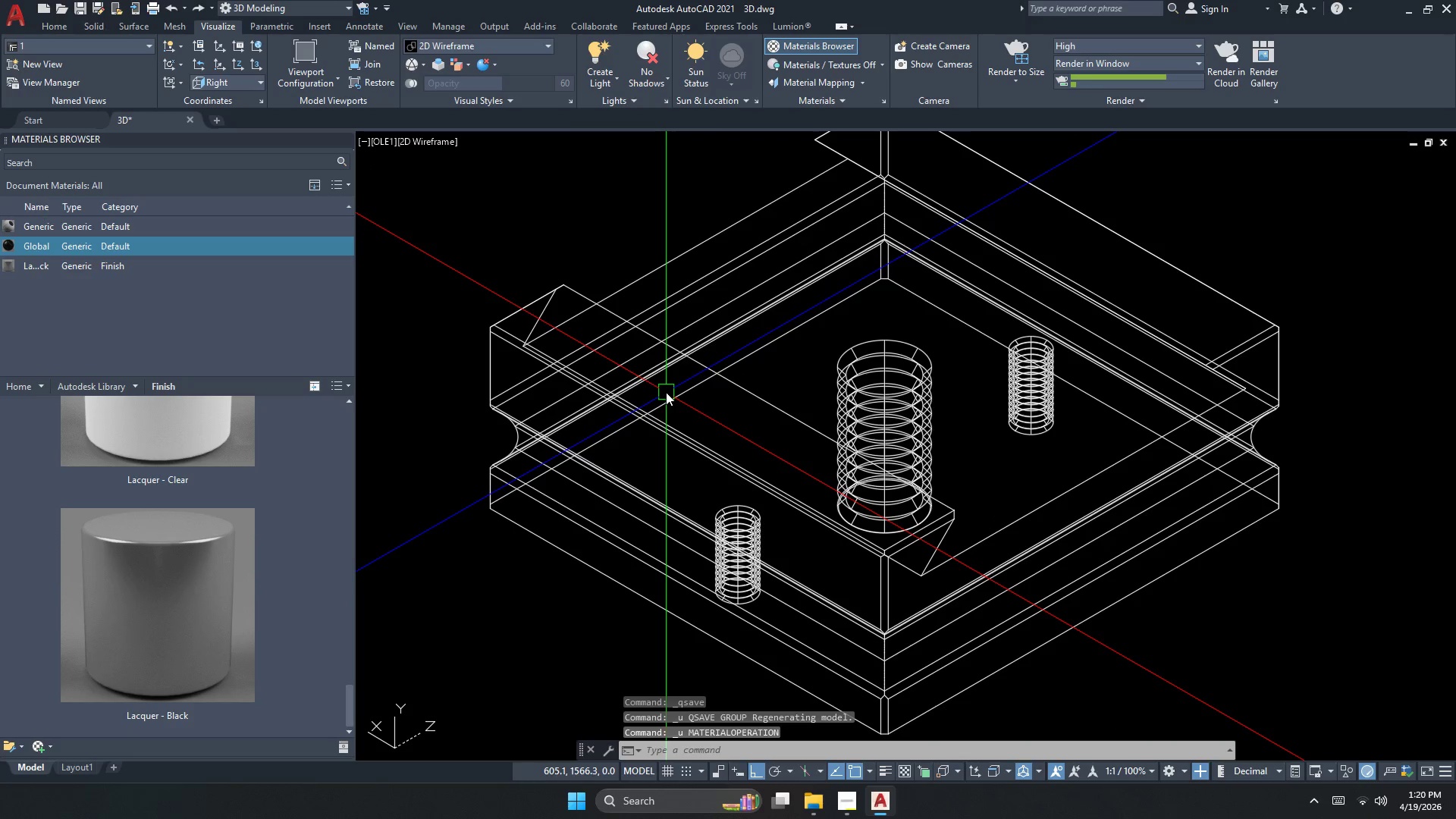 
key(Control+Z)
 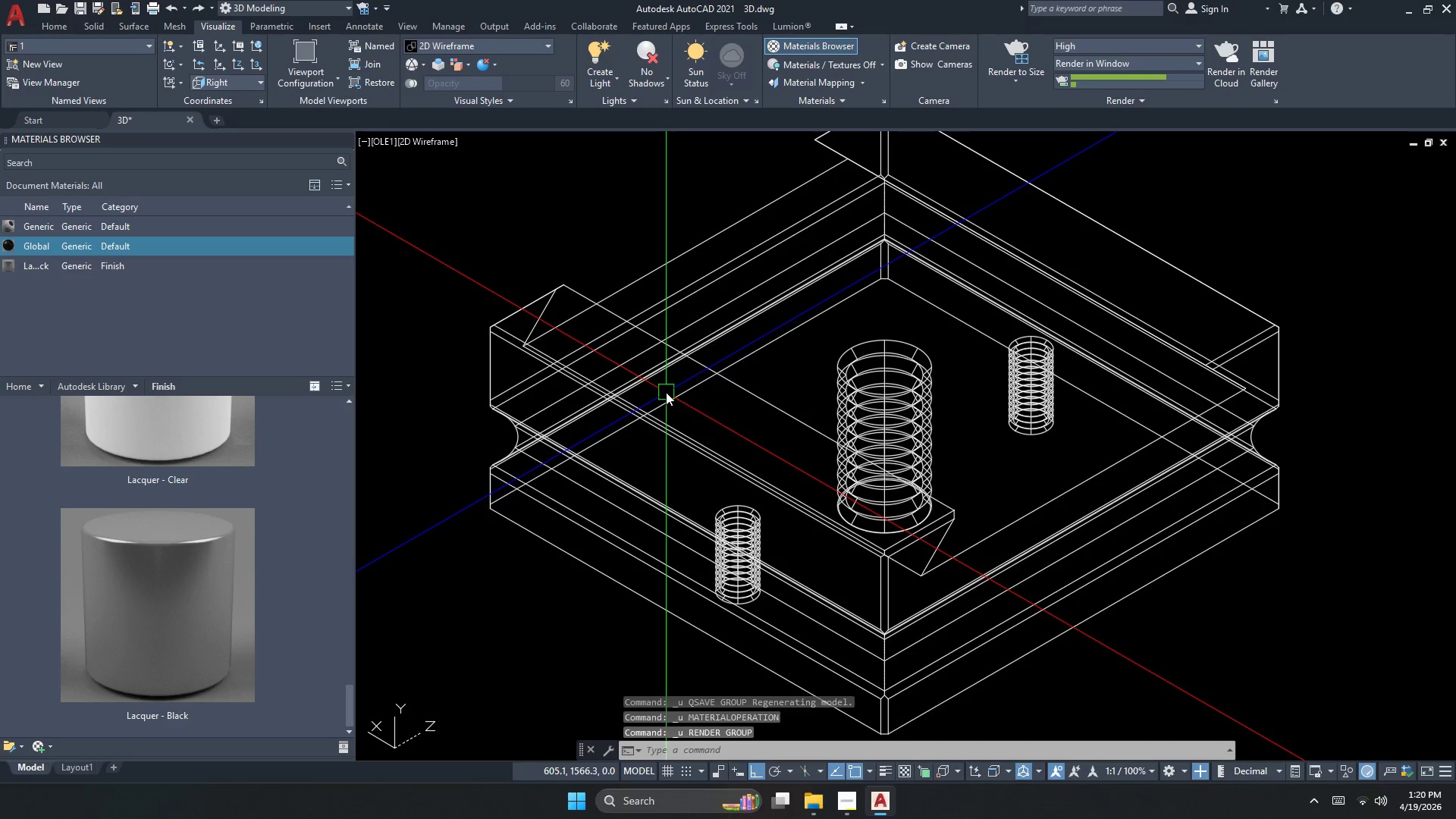 
key(Control+Z)
 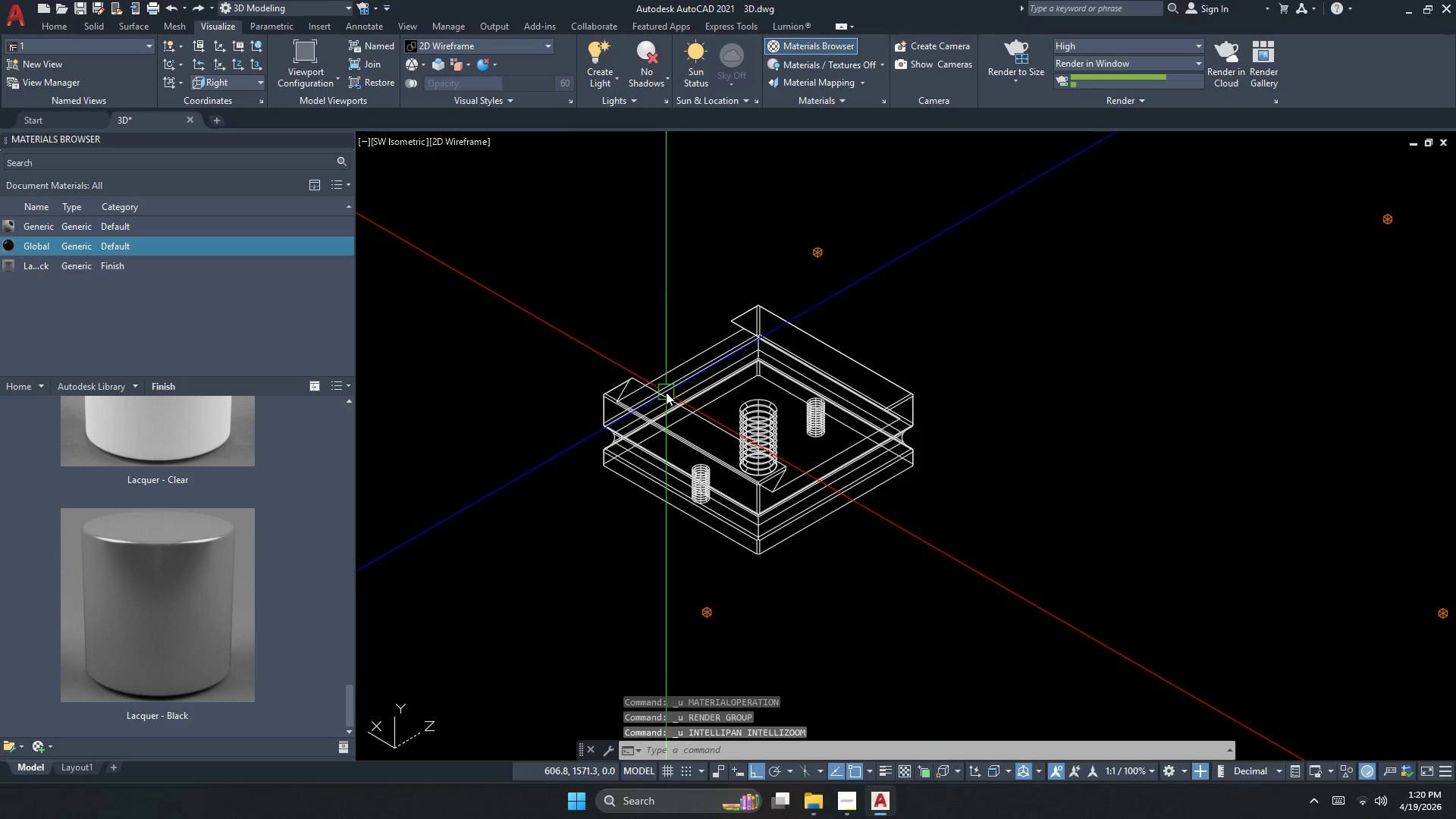 
key(Control+Z)
 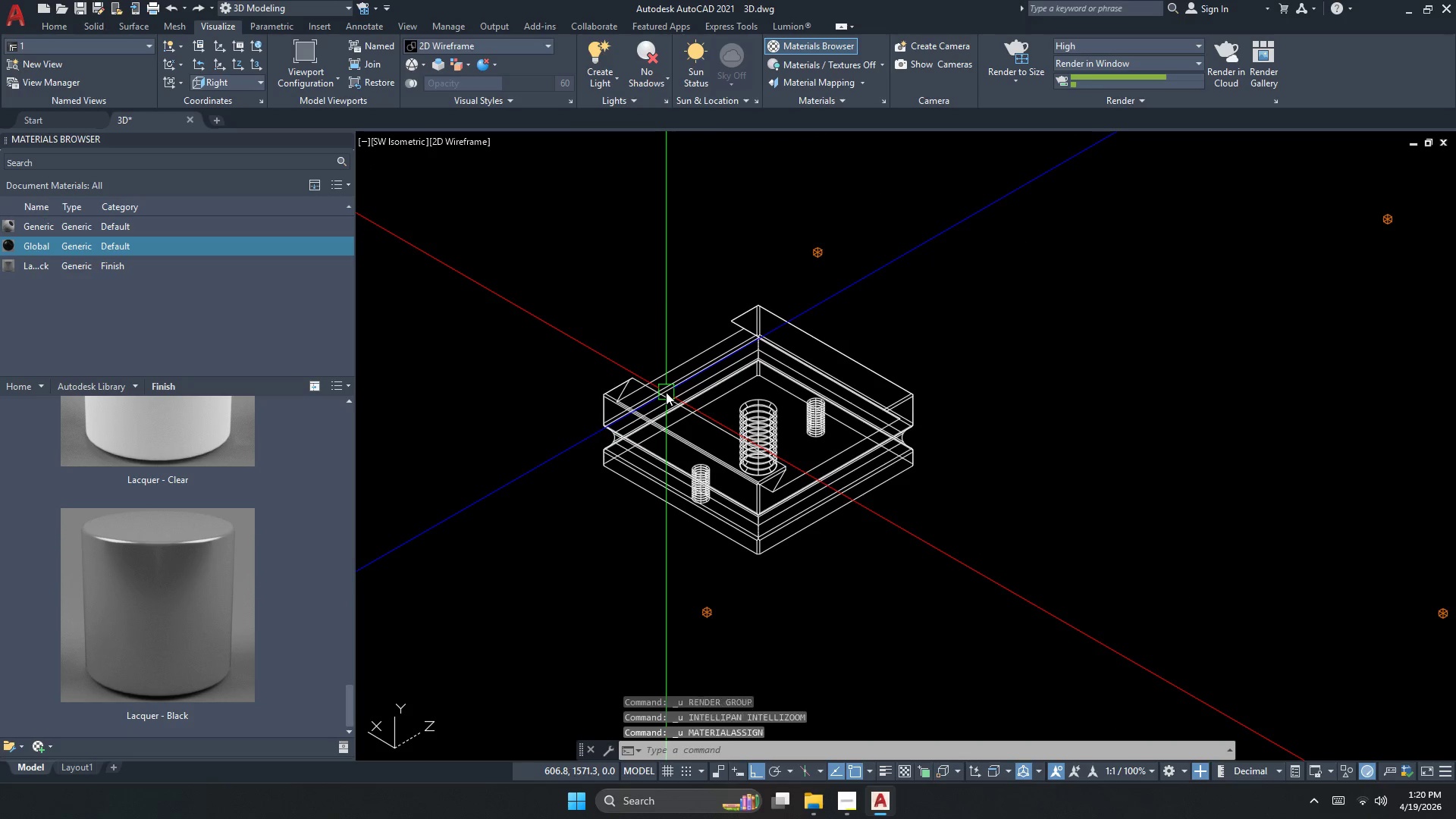 
key(Control+Z)
 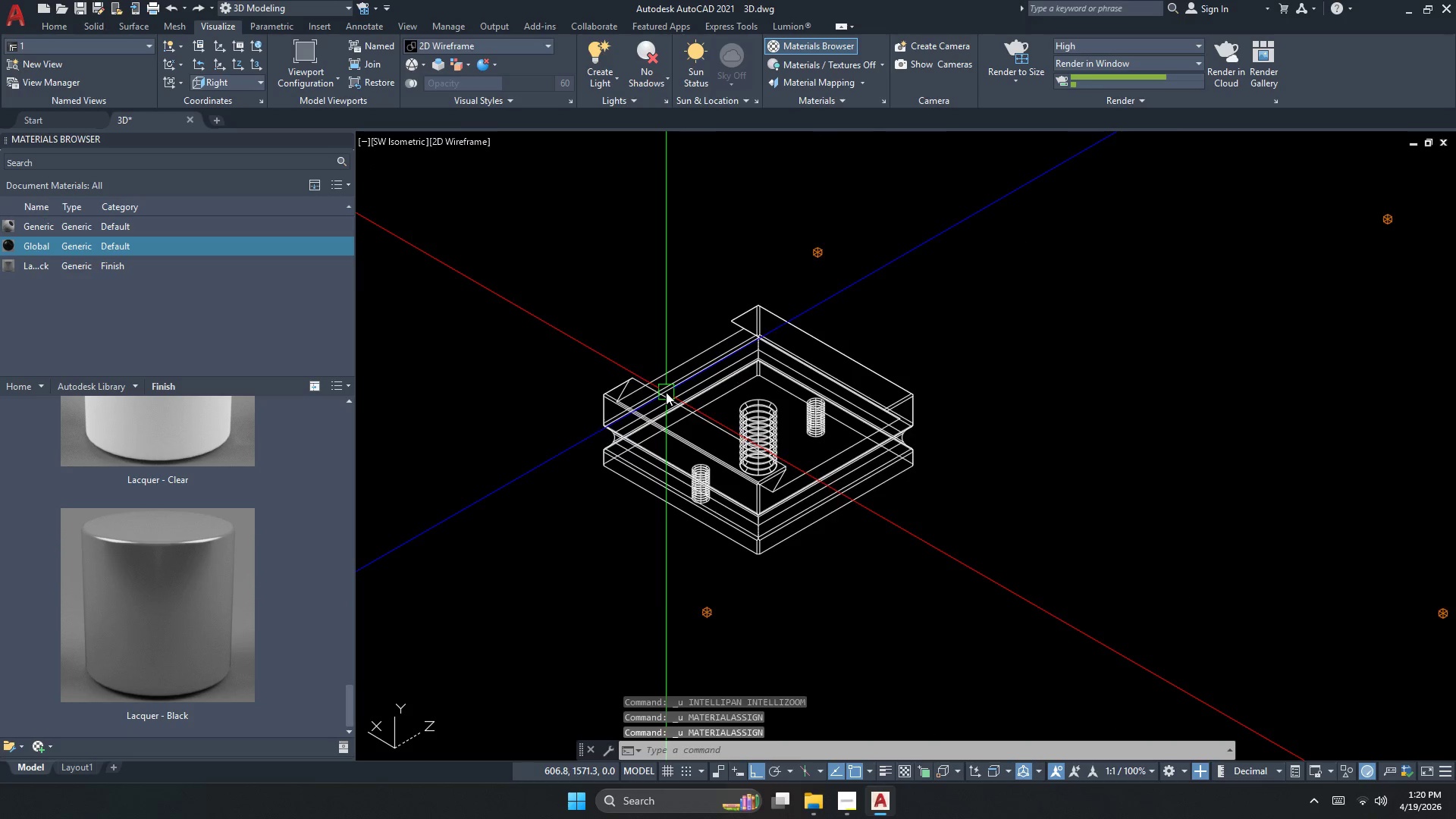 
key(Control+Z)
 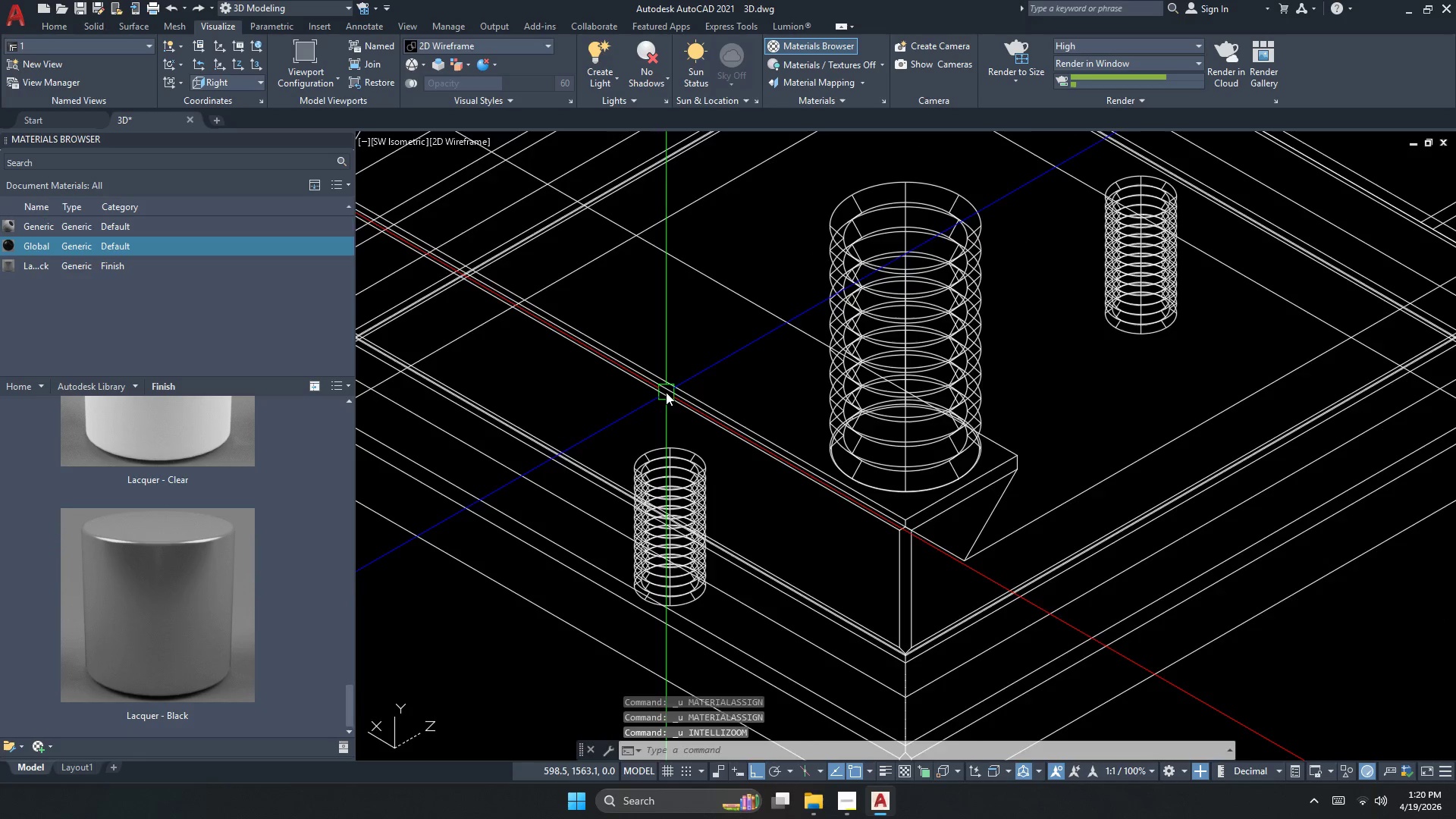 
key(Control+Z)
 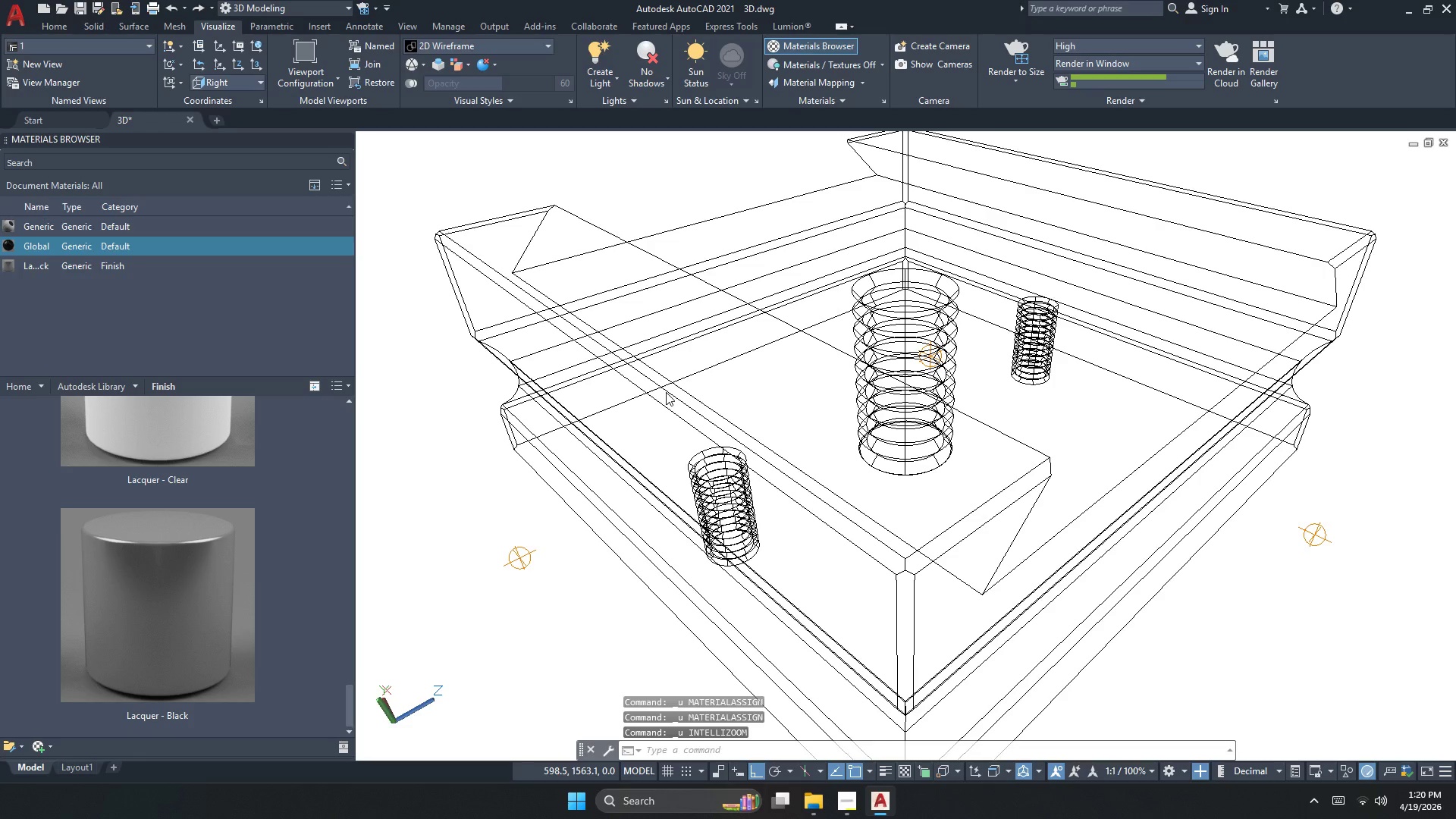 
key(Control+Z)
 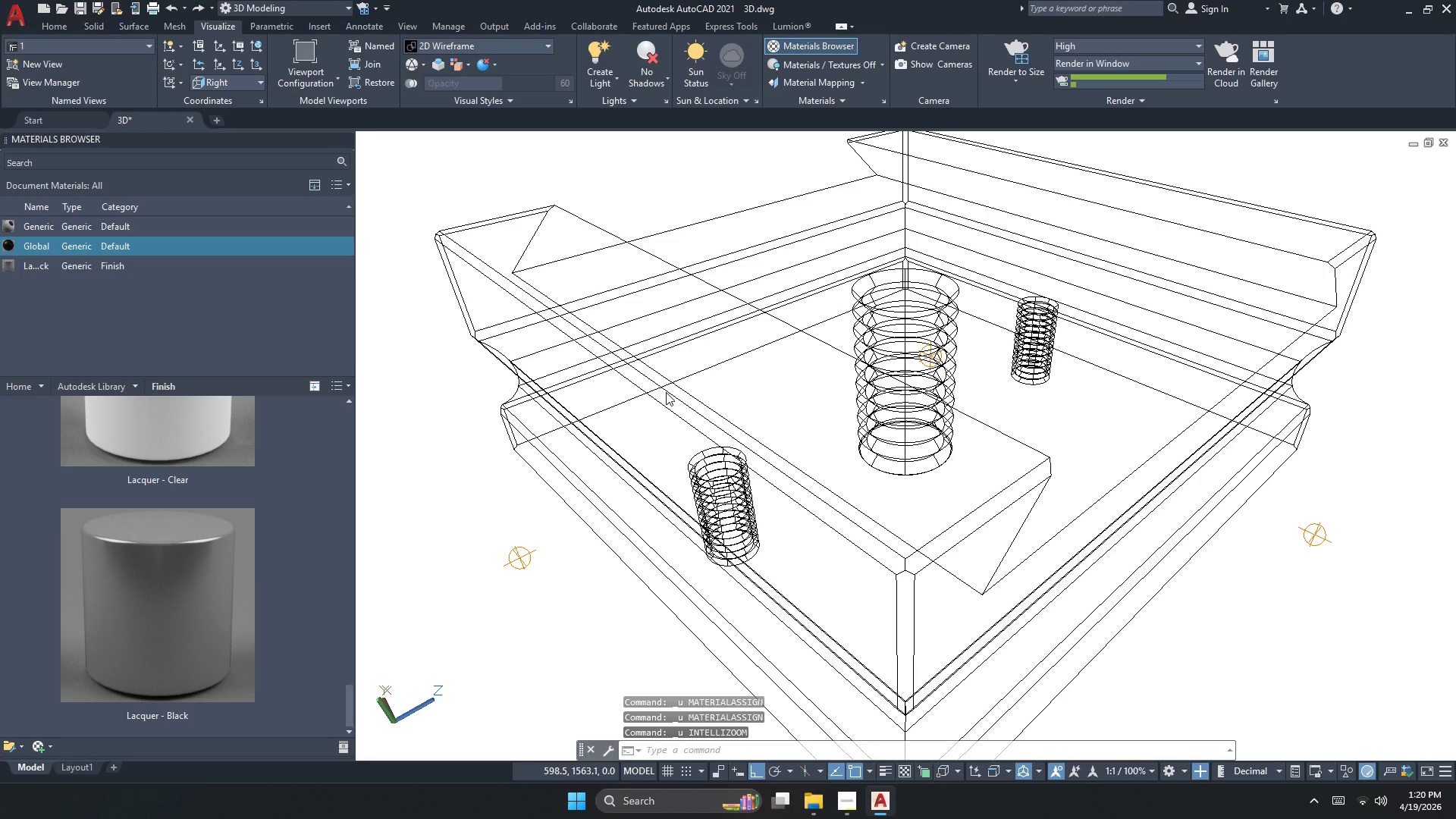 
key(Control+Z)
 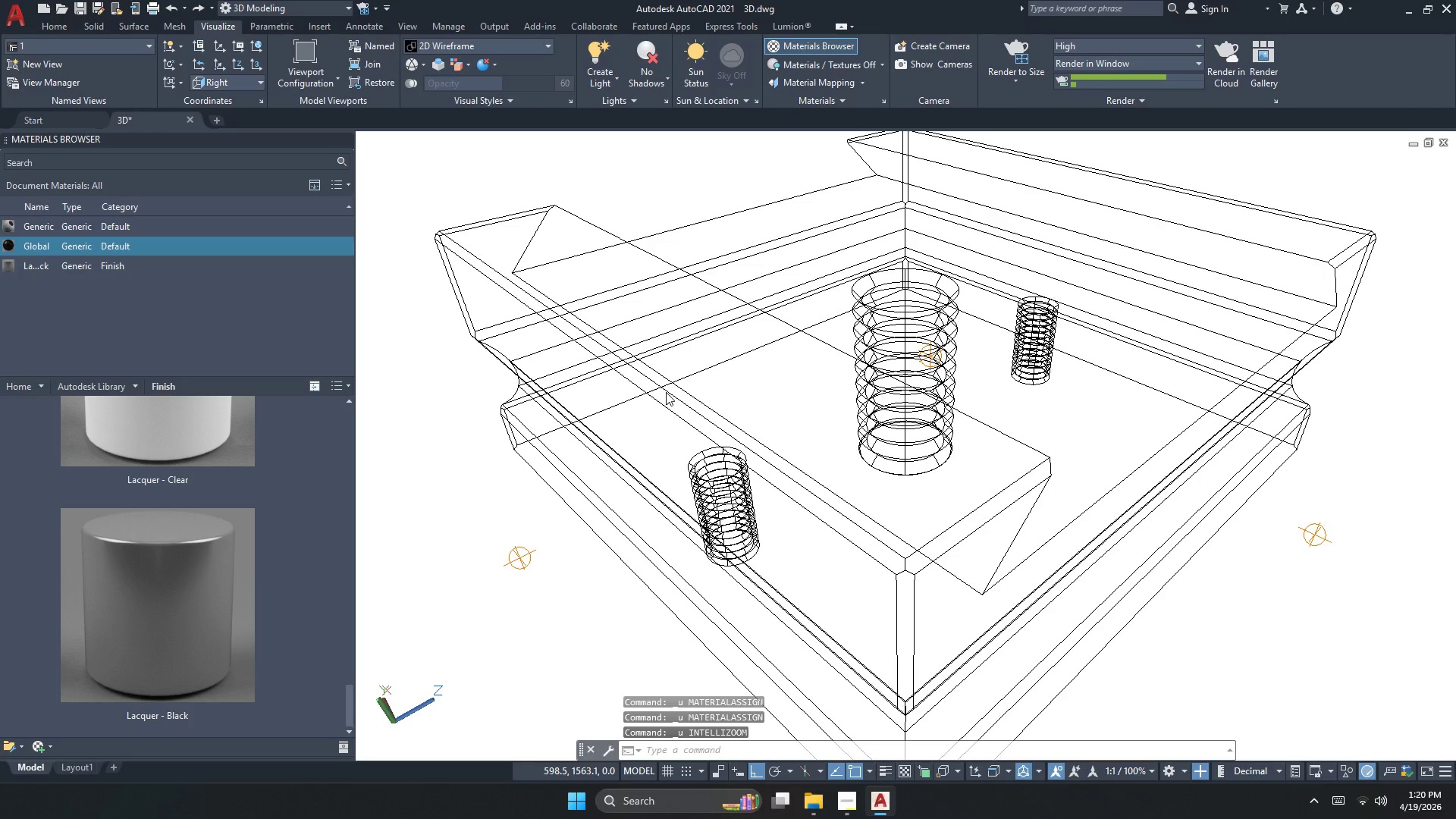 
key(Control+Z)
 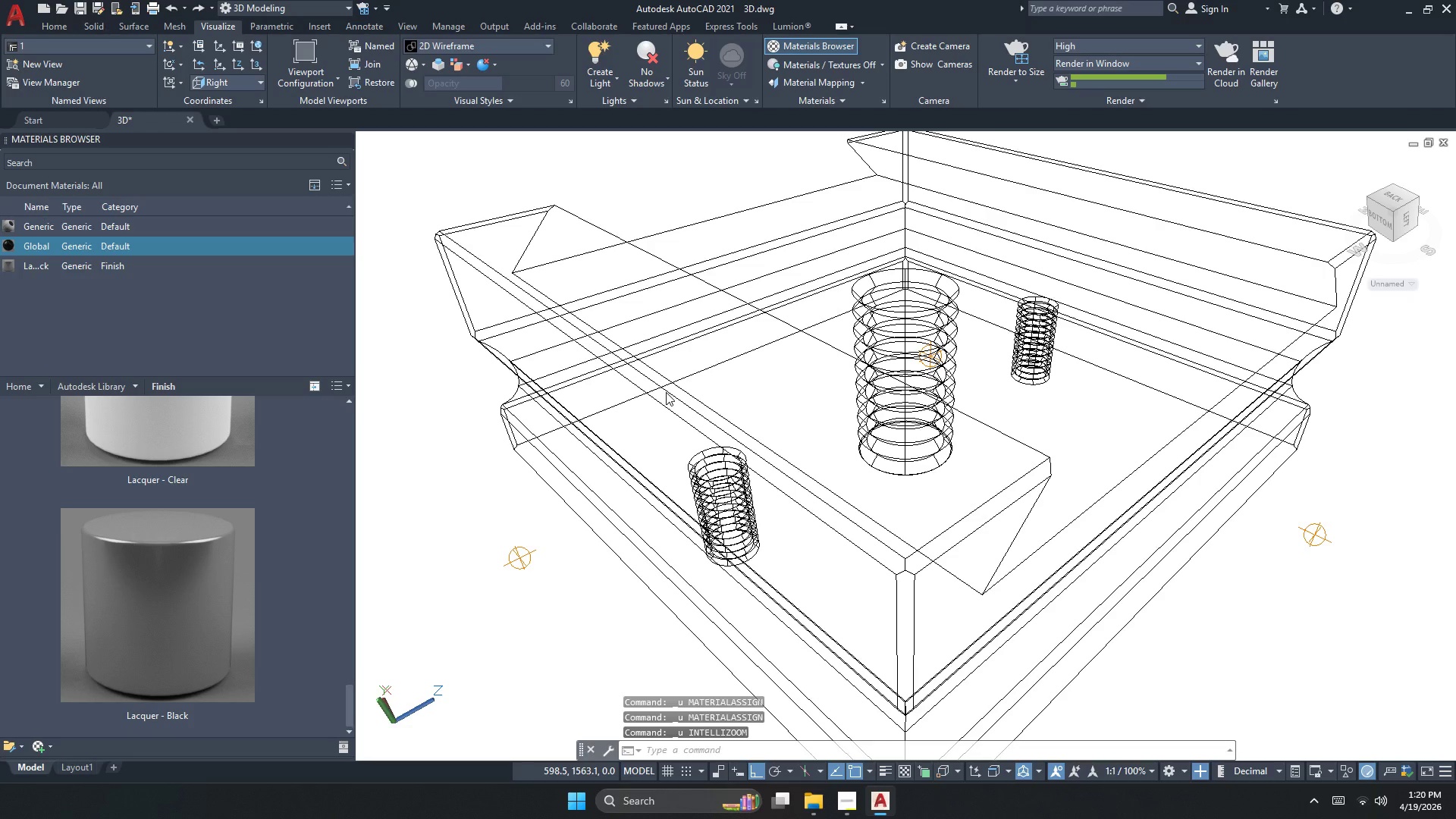 
key(Control+Z)
 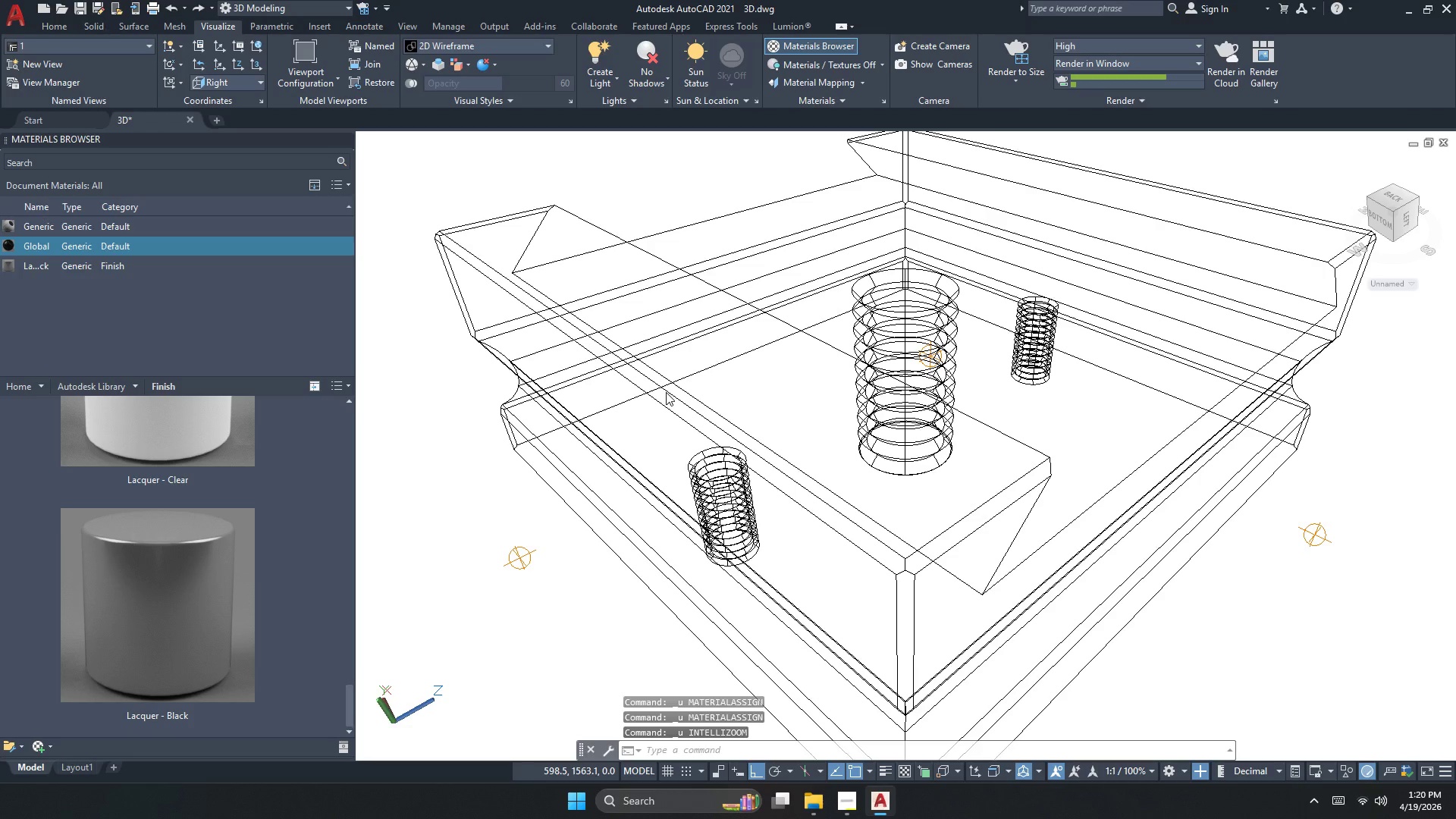 
key(Control+Z)
 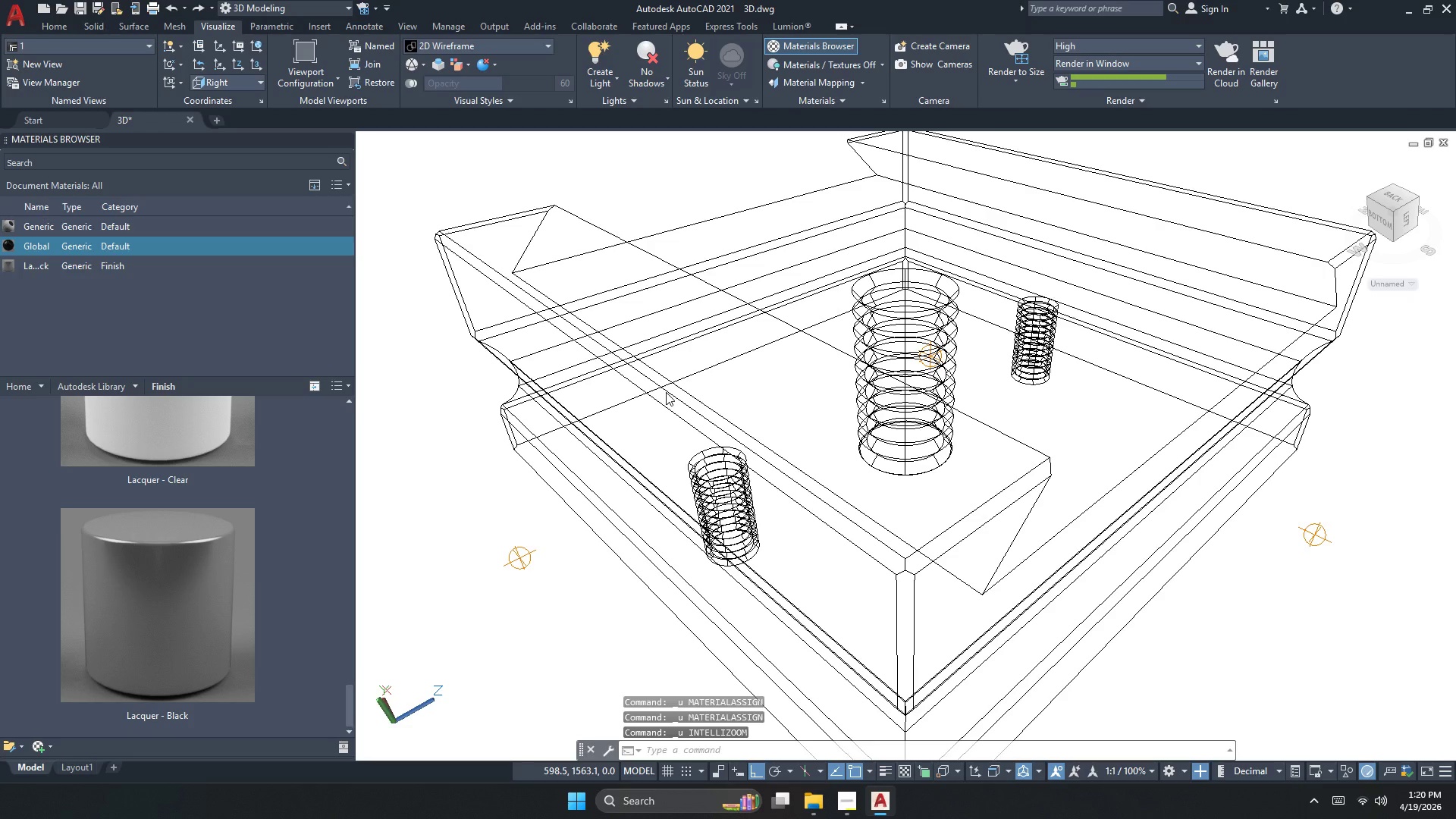 
key(Control+Z)
 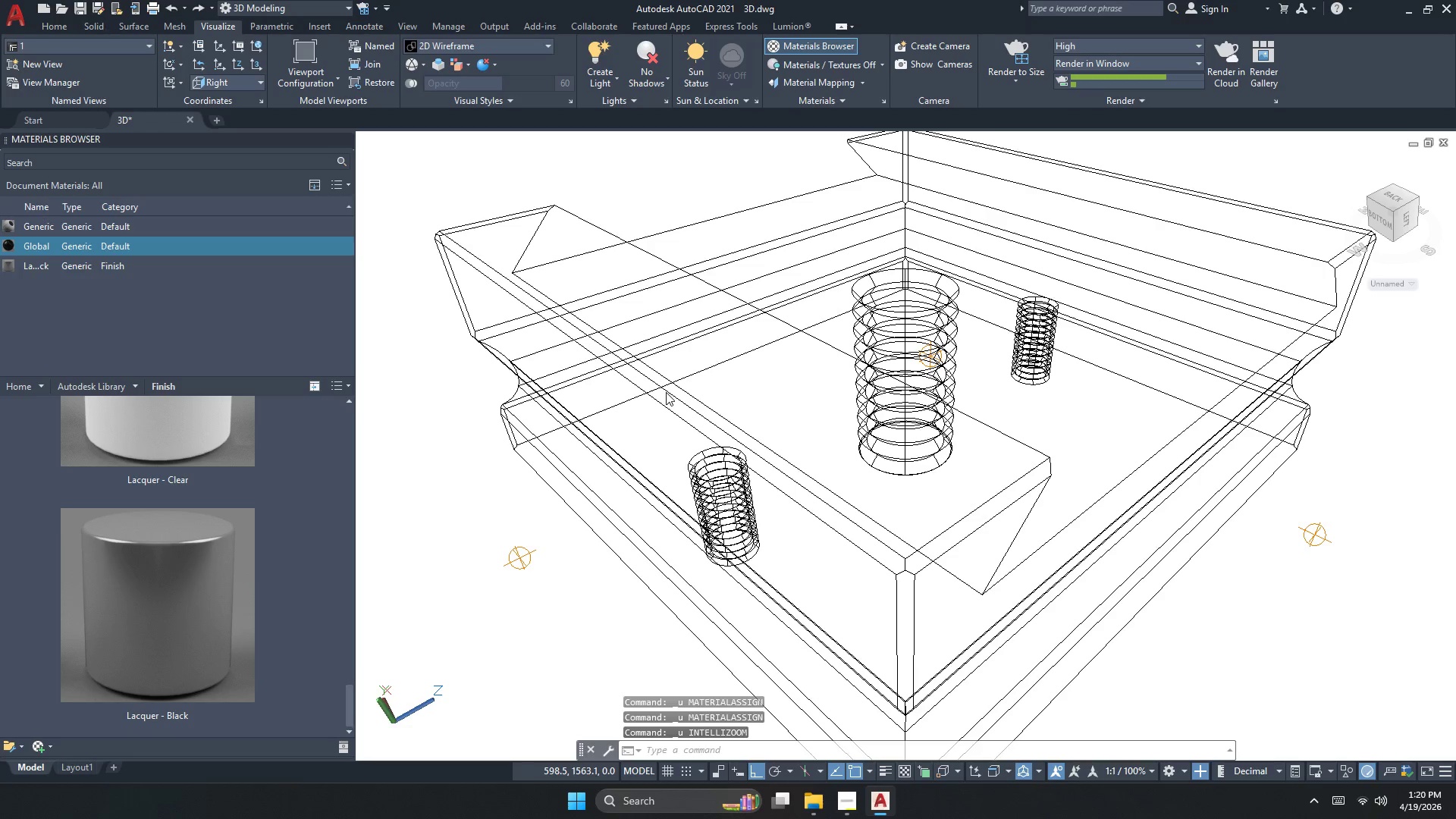 
key(Control+Z)
 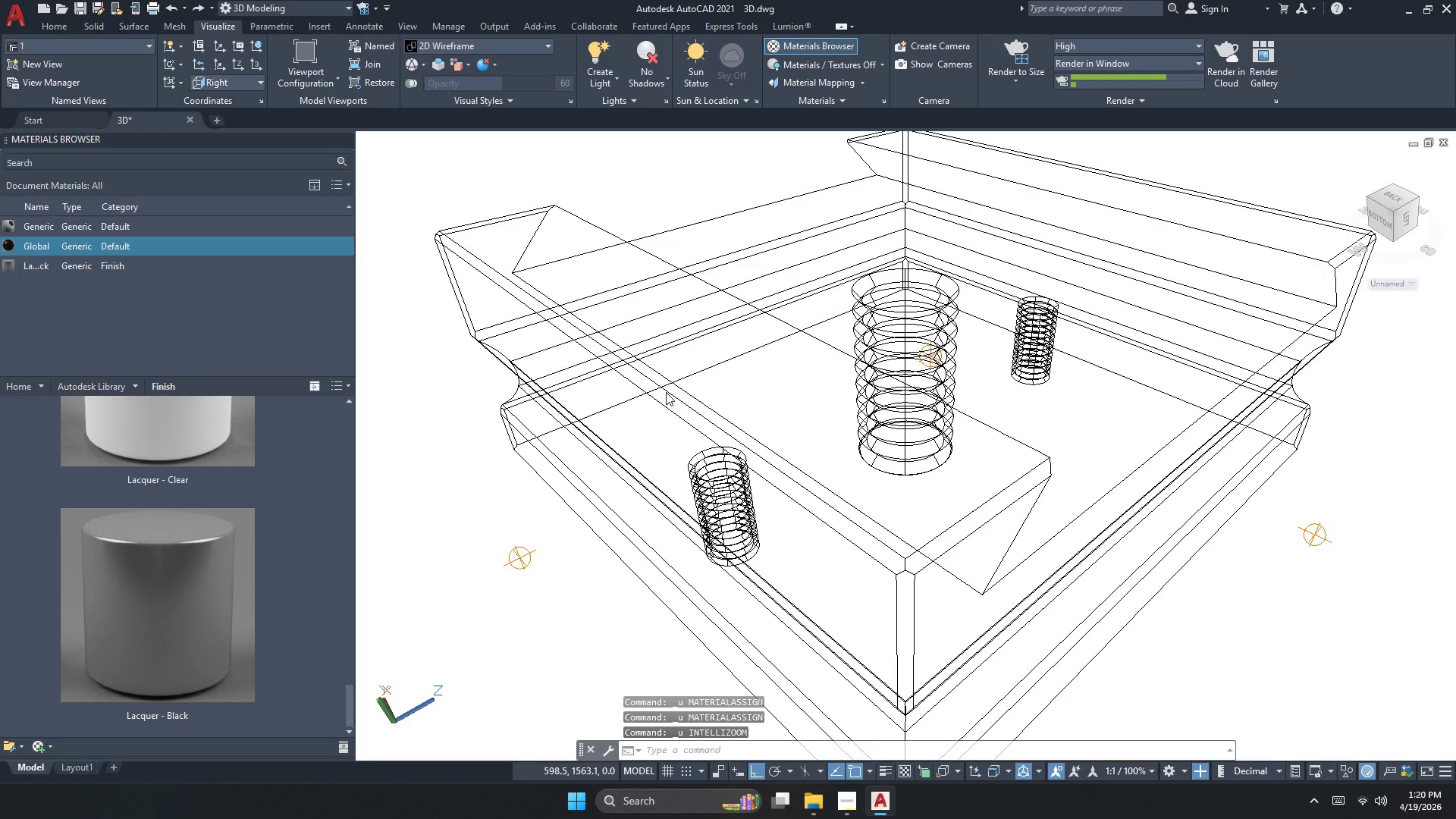 
key(Control+Z)
 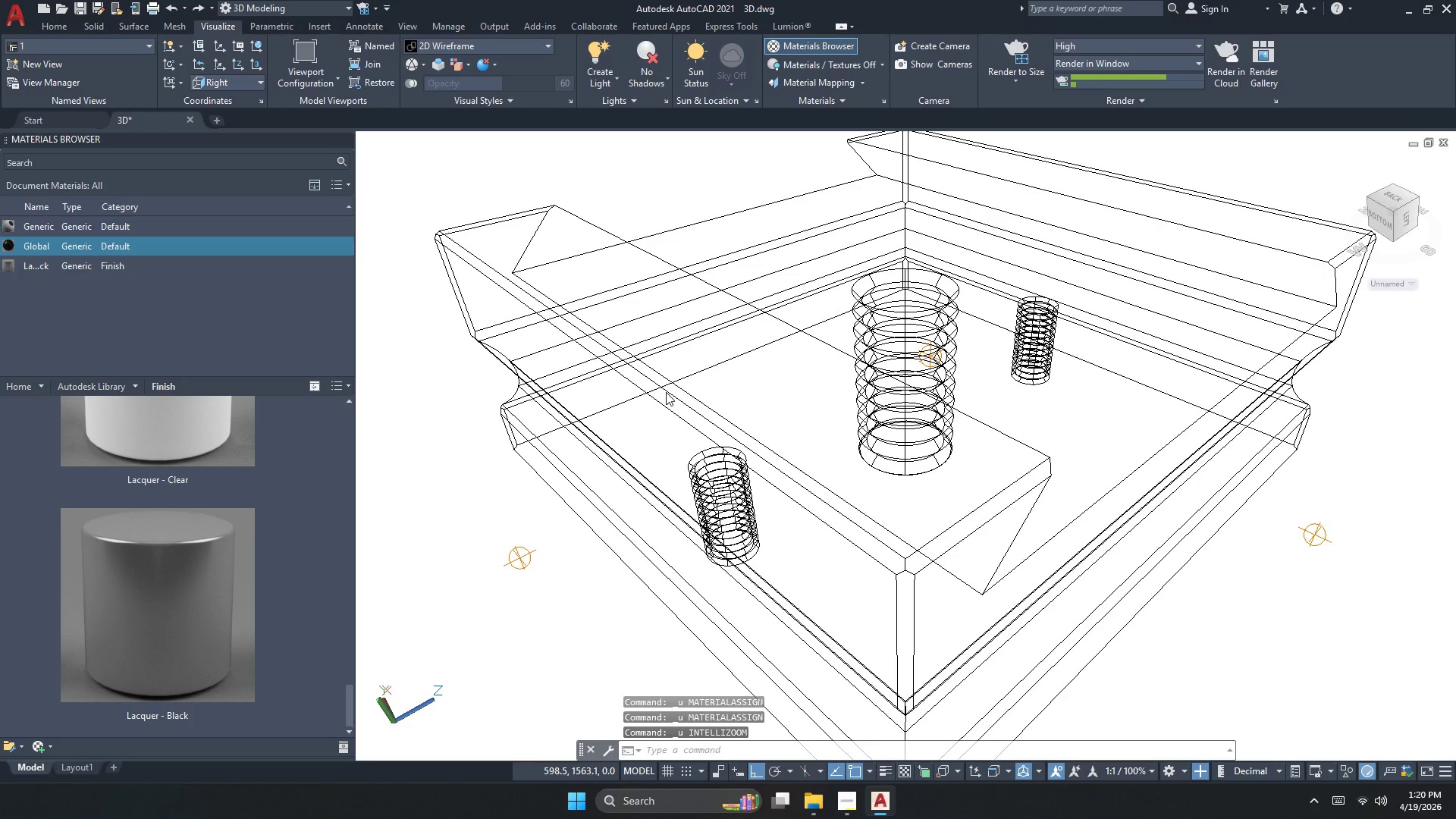 
key(Control+Z)
 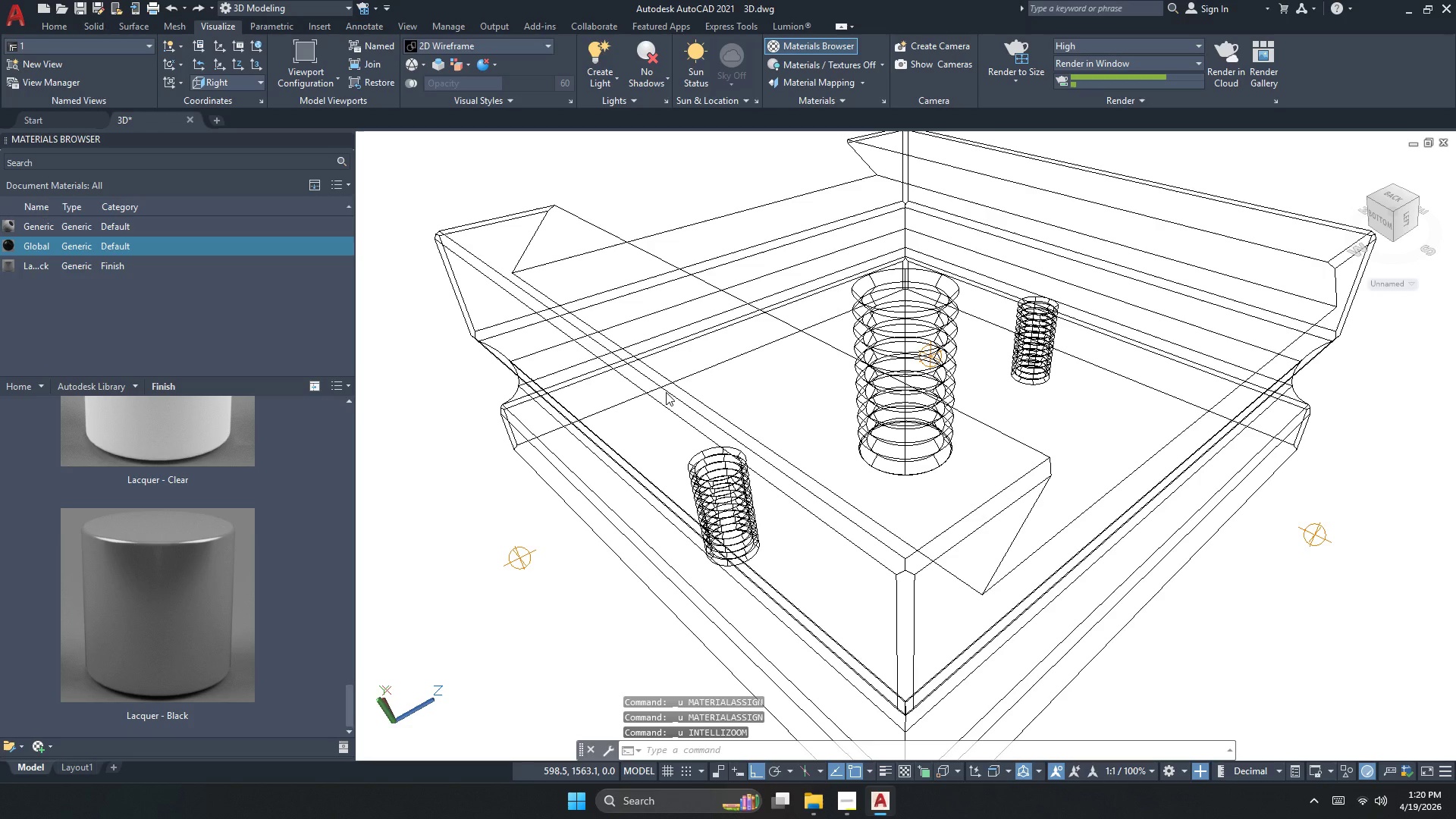 
key(Control+Z)
 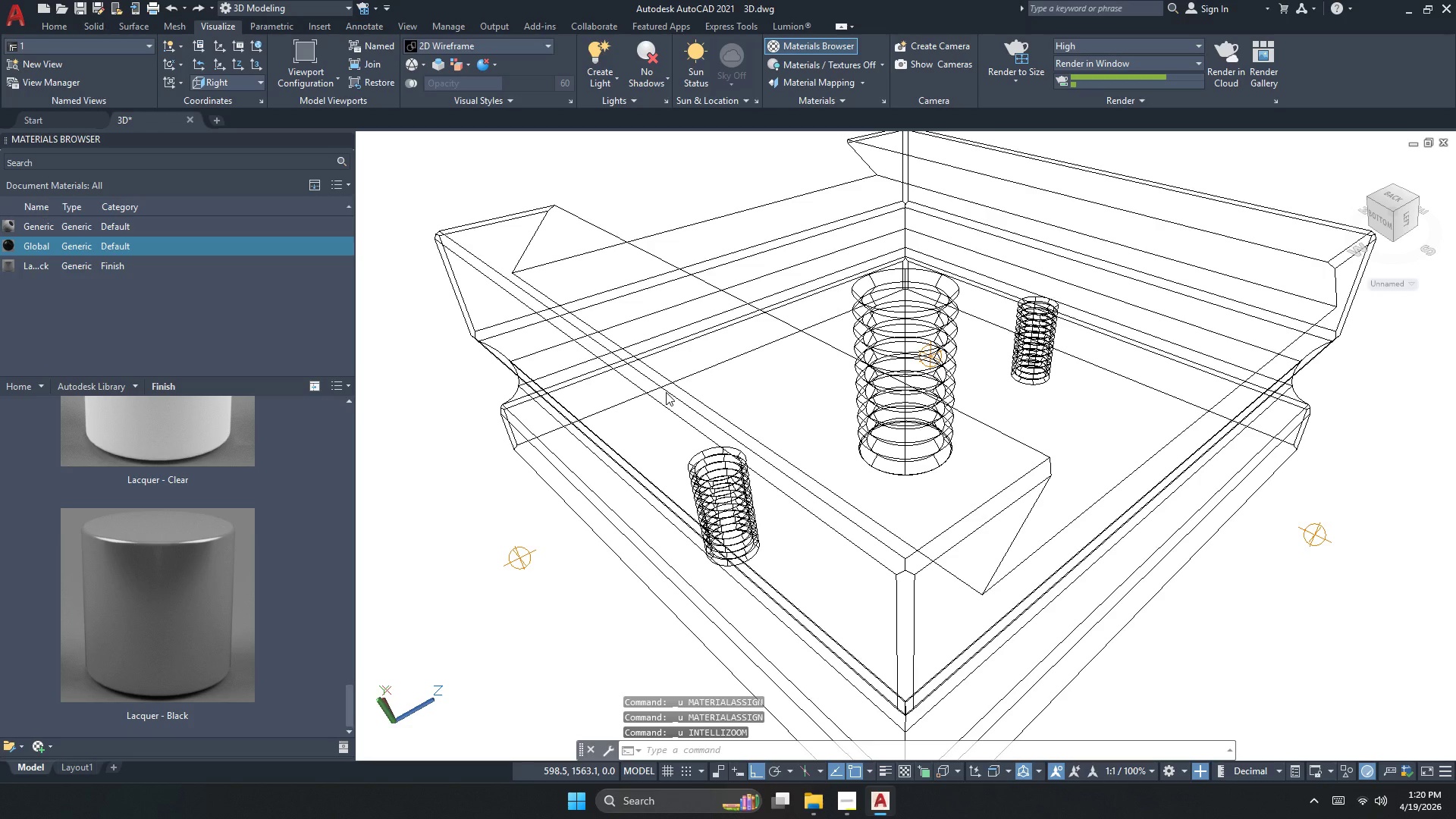 
key(Control+Z)
 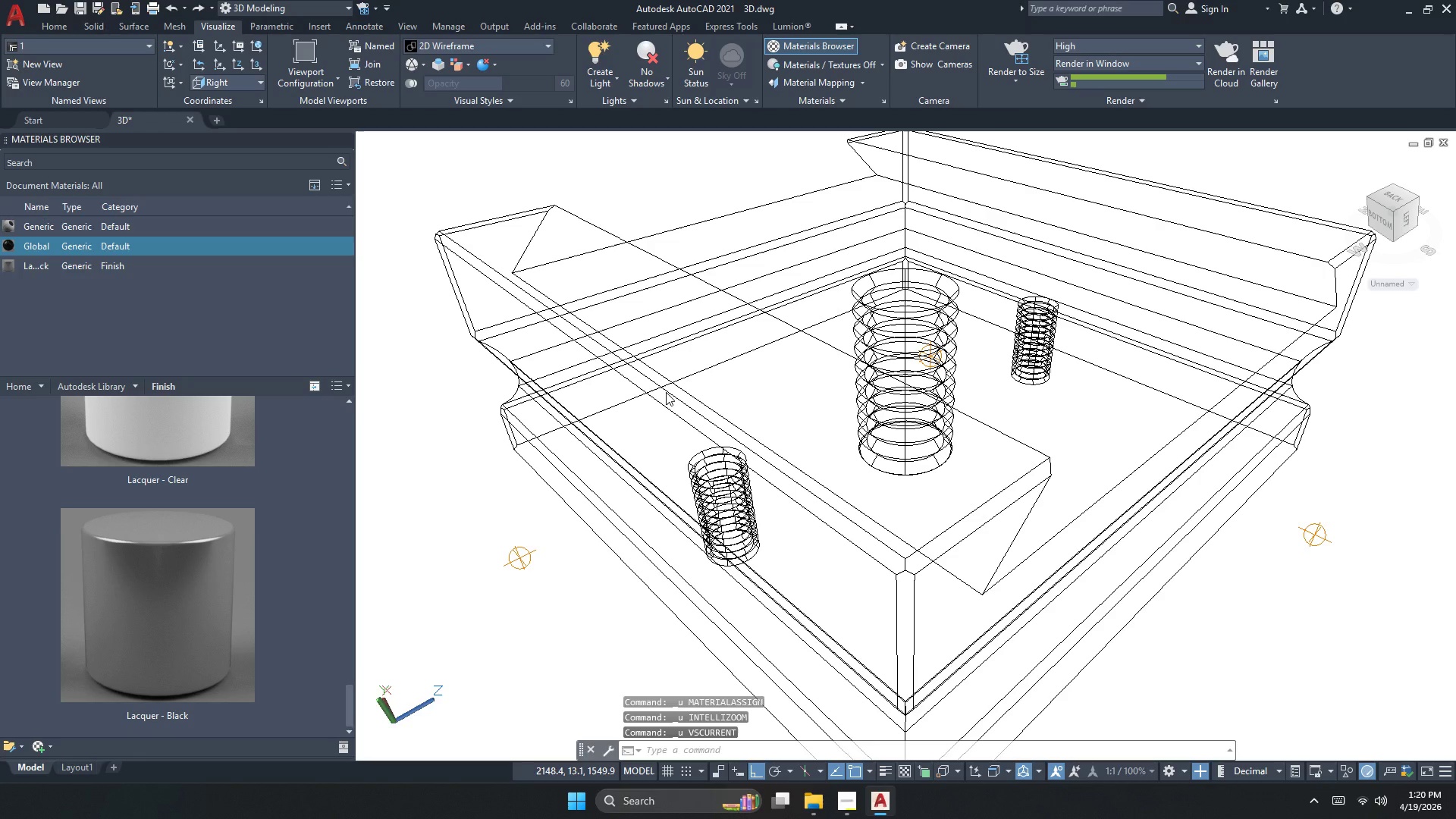 
key(Control+Z)
 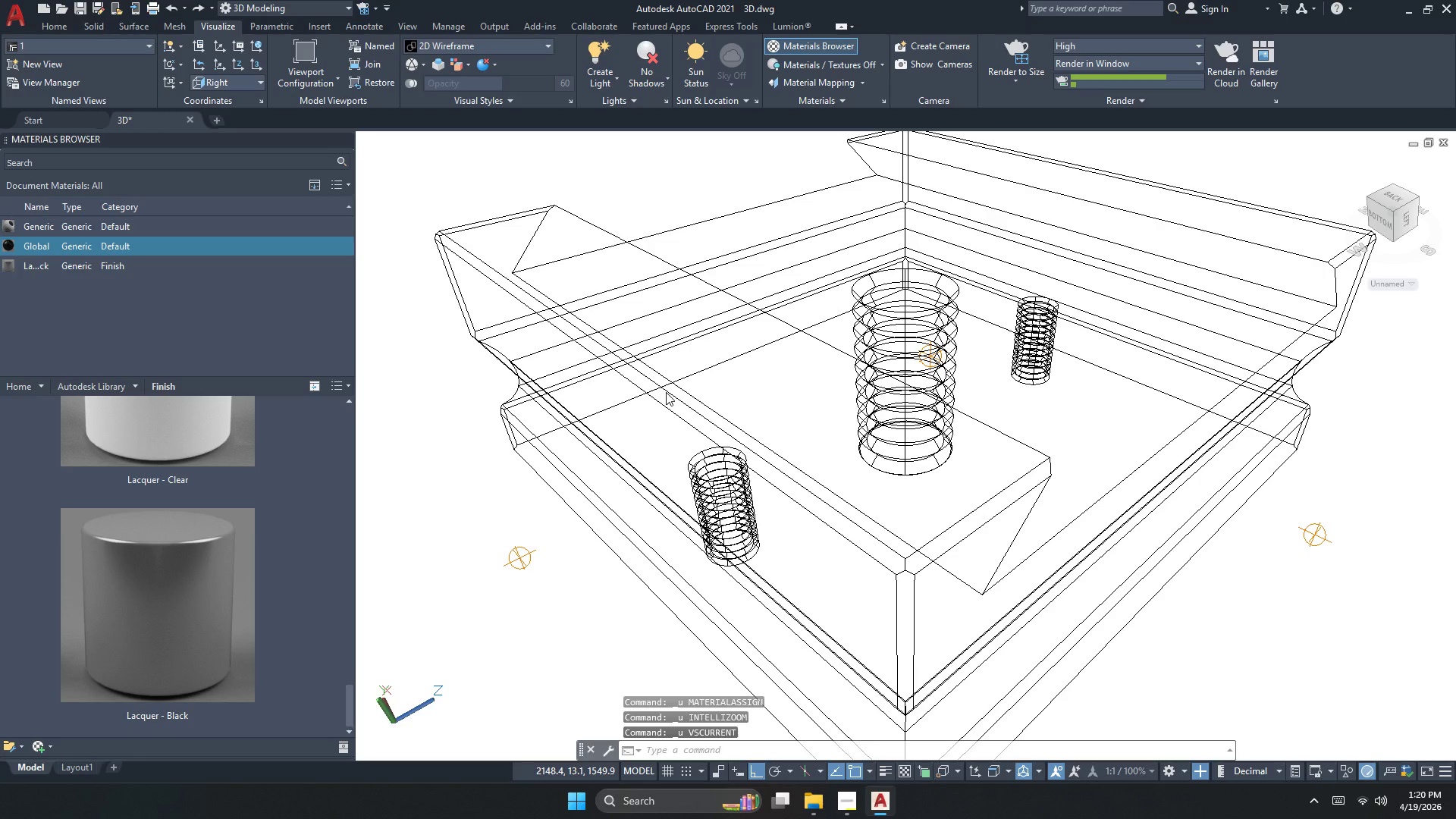 
key(Control+Z)
 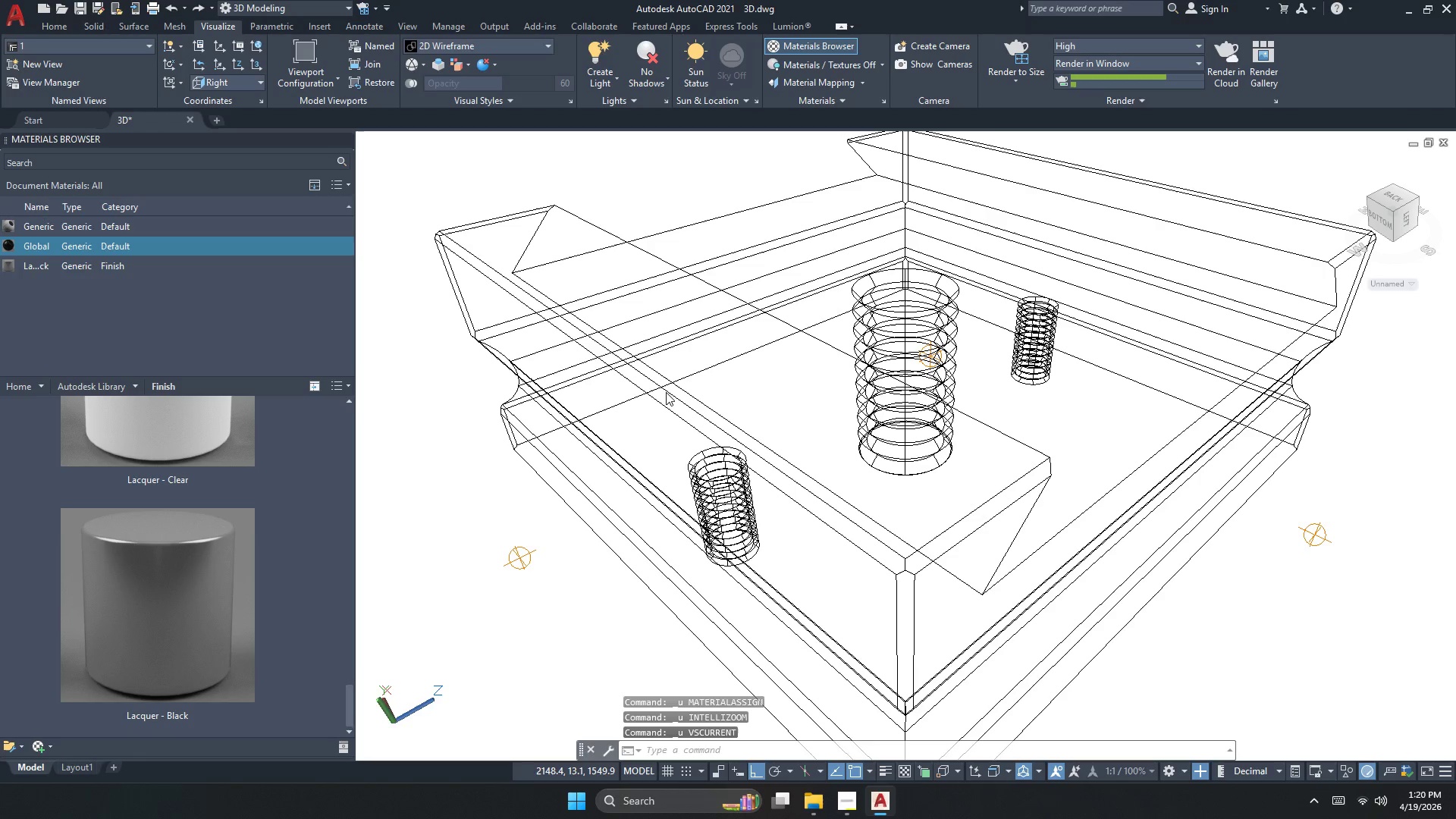 
key(Control+Z)
 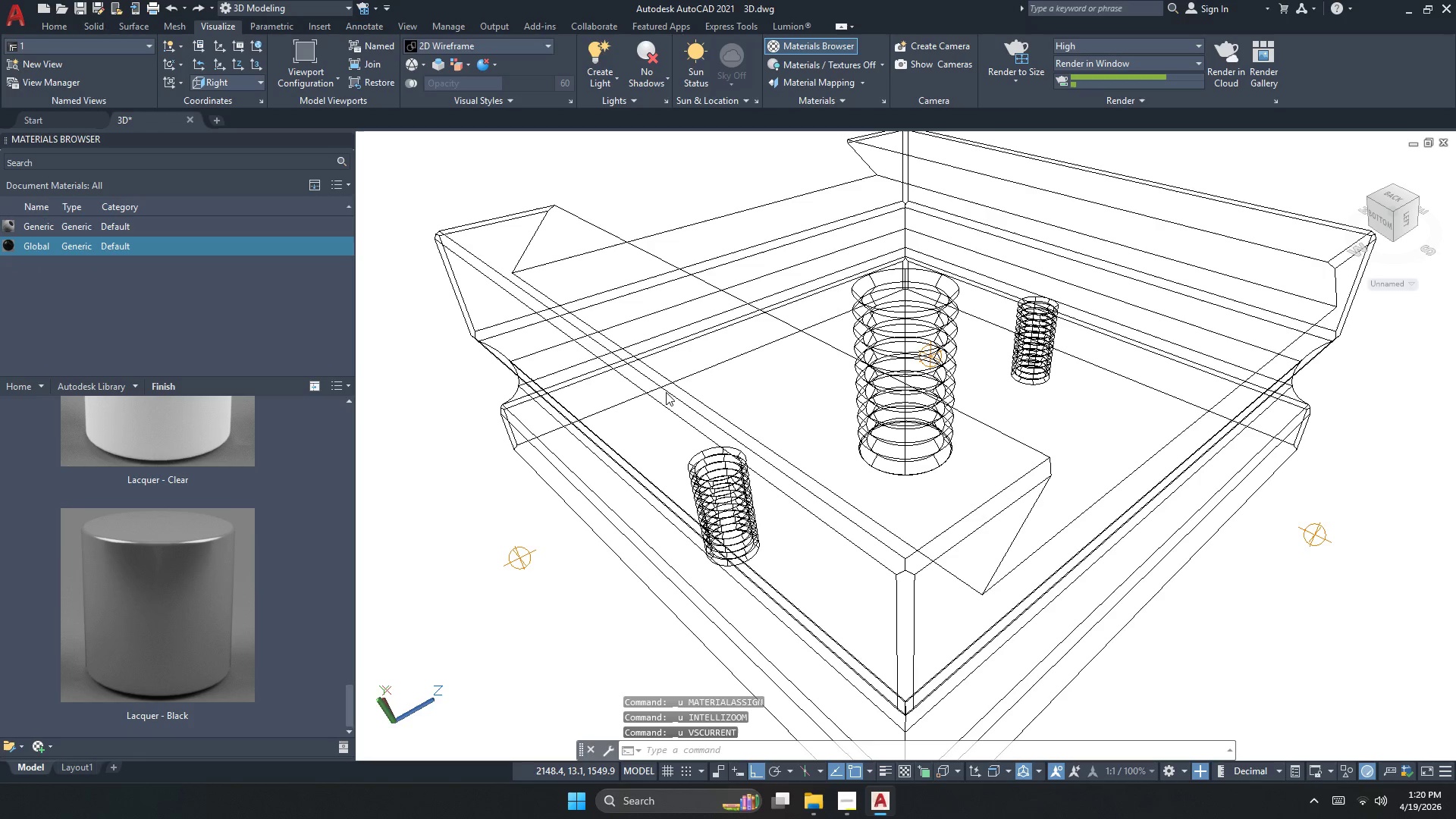 
key(Control+Z)
 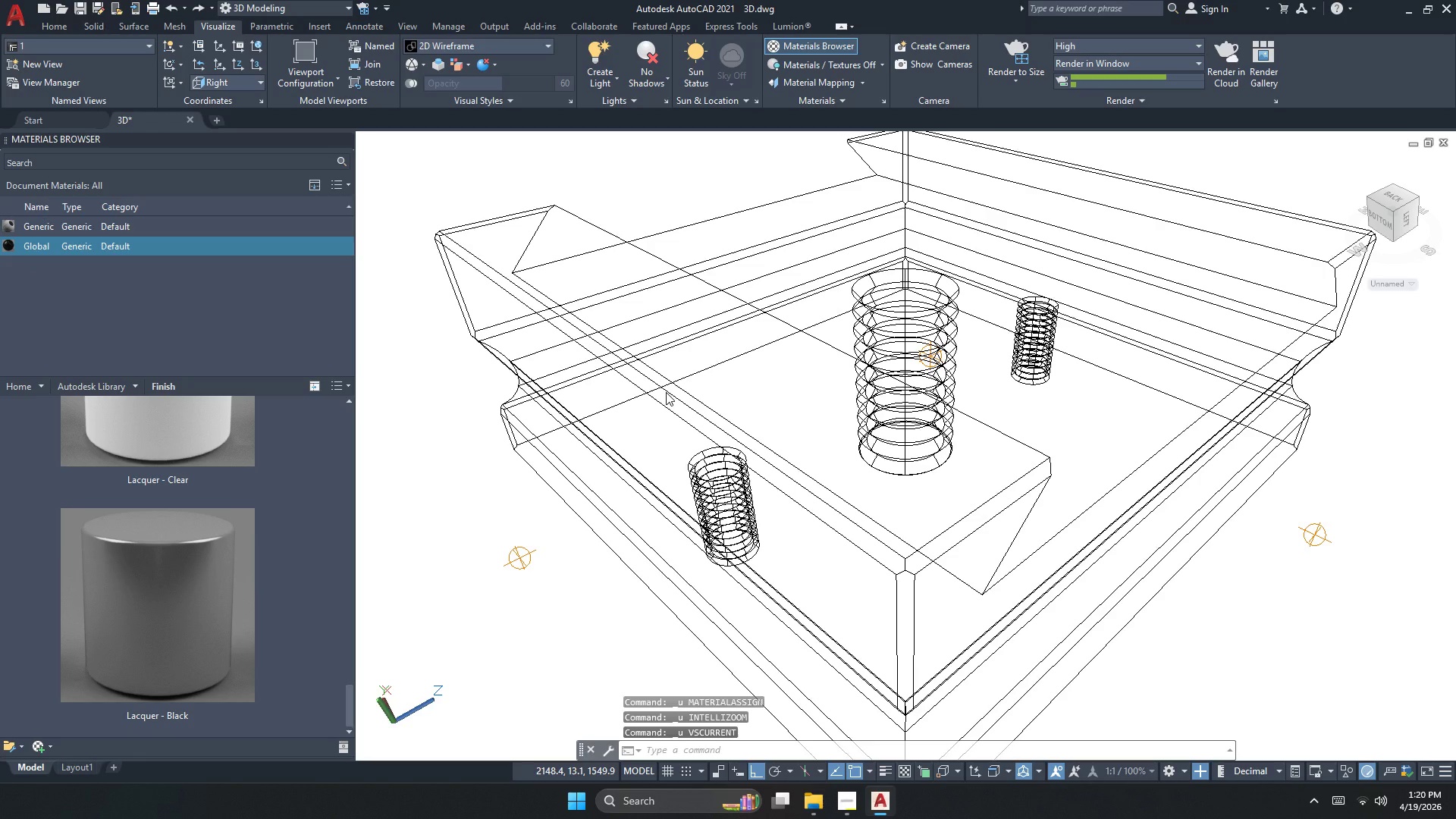 
key(Control+Z)
 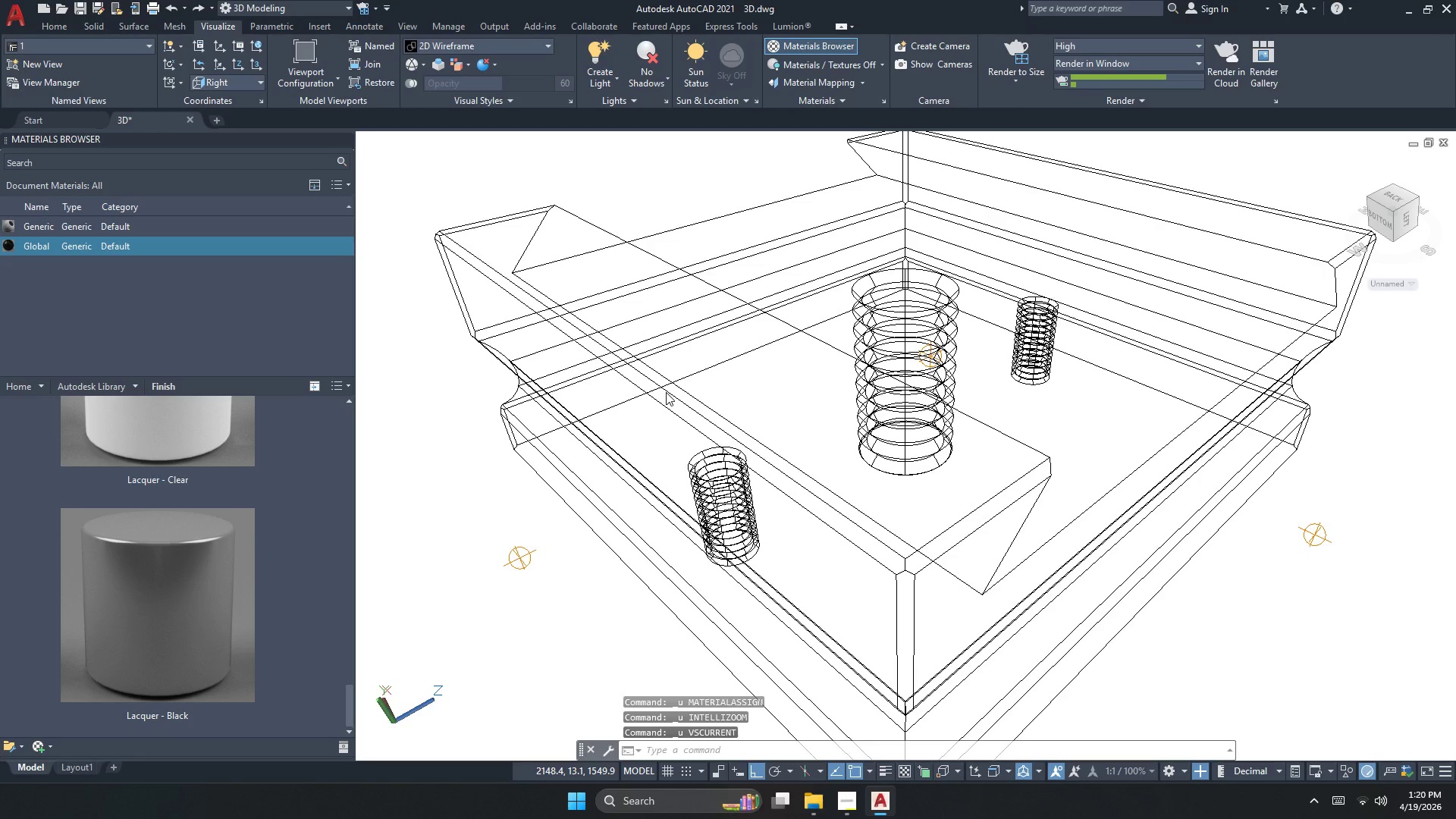 
key(Control+Z)
 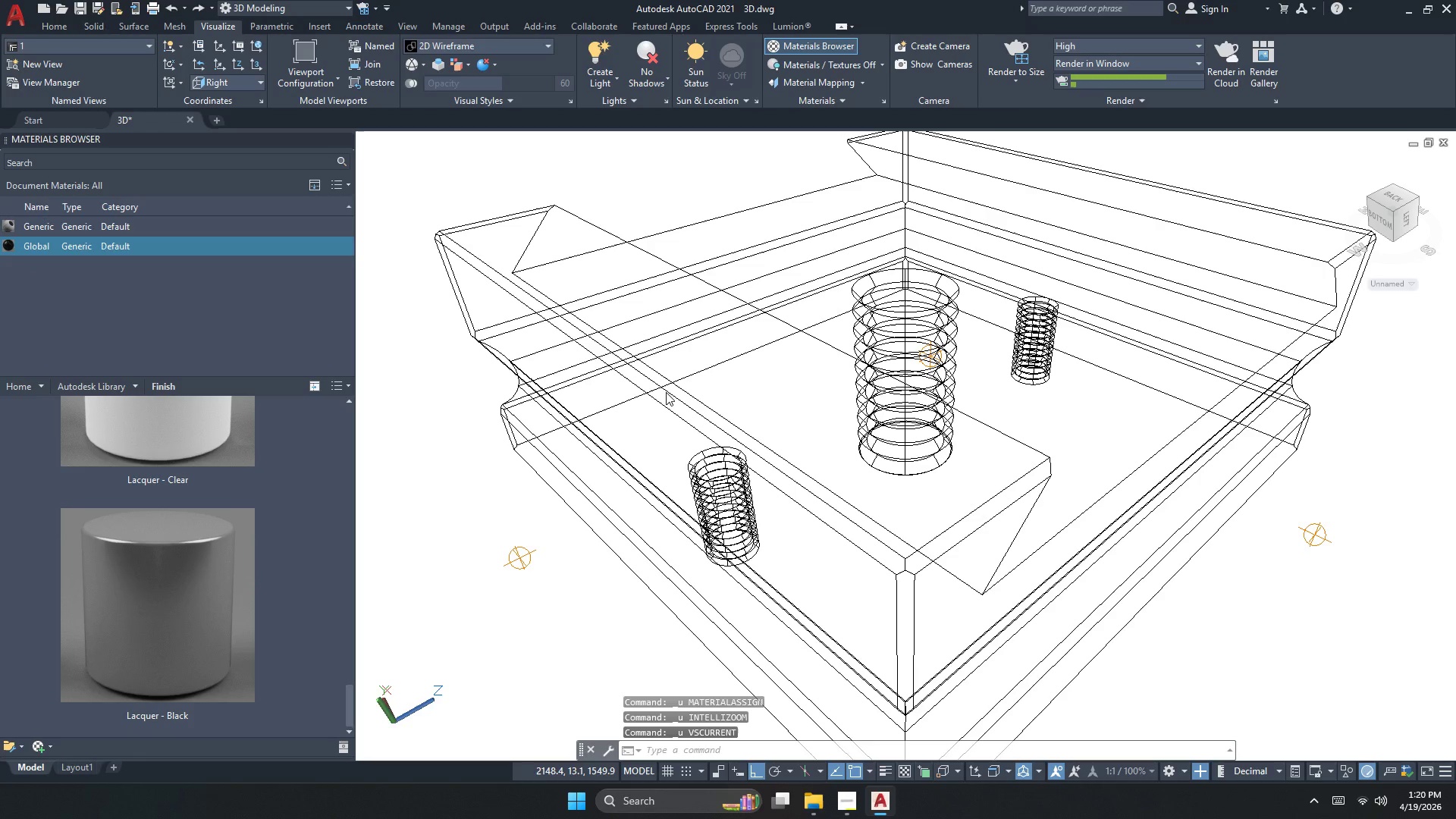 
key(Control+Z)
 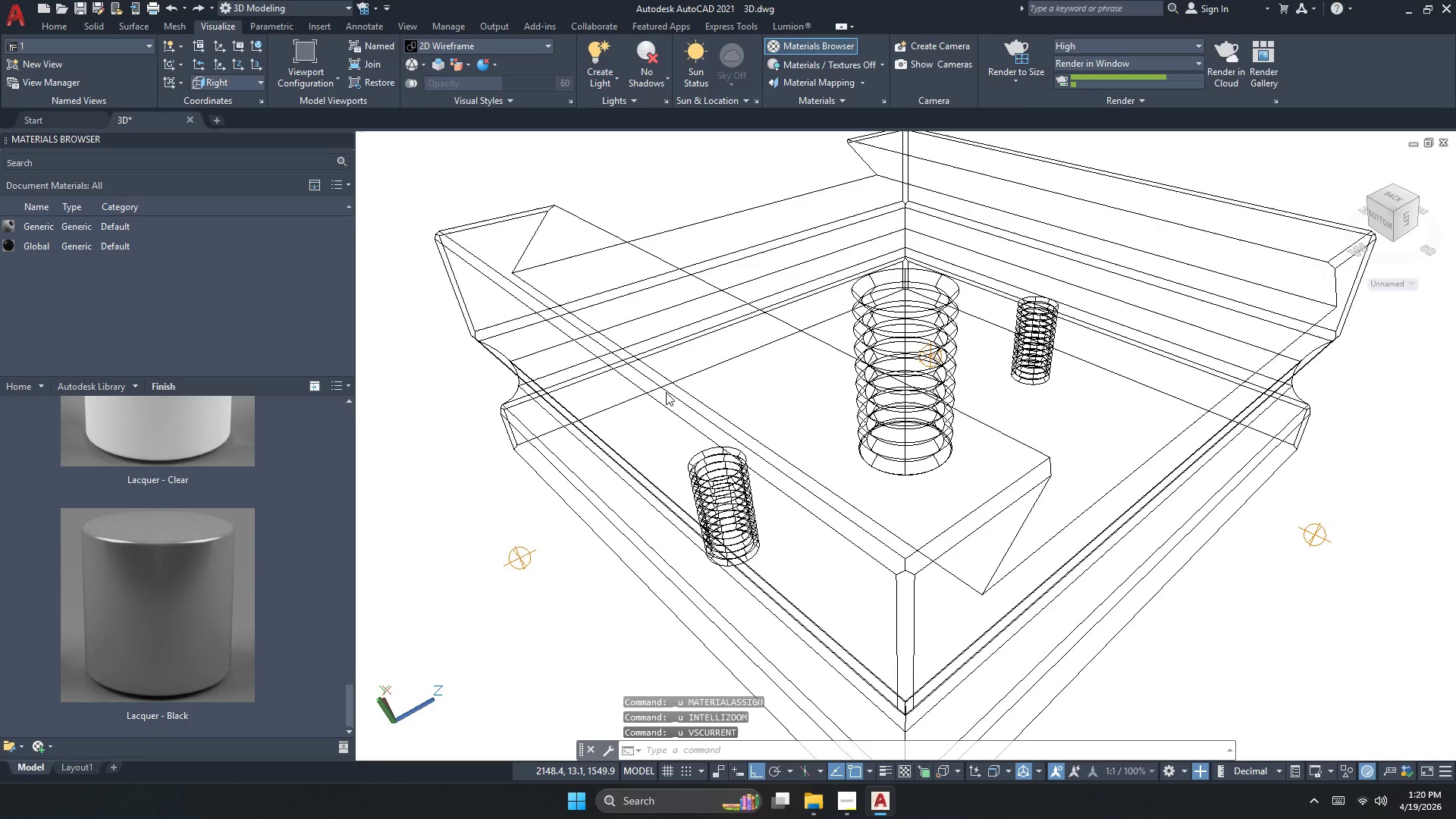 
key(Control+Z)
 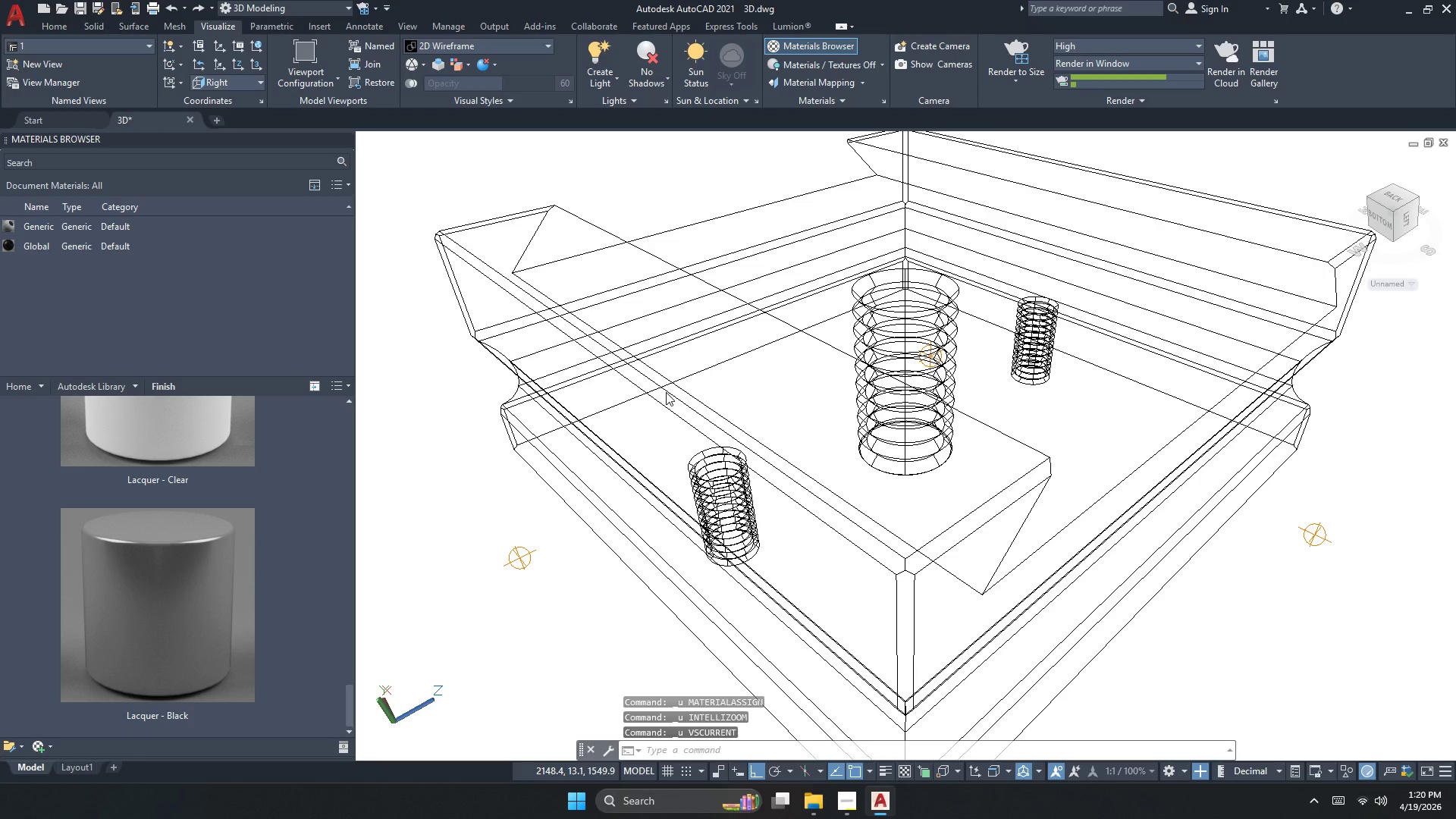 
key(Control+Z)
 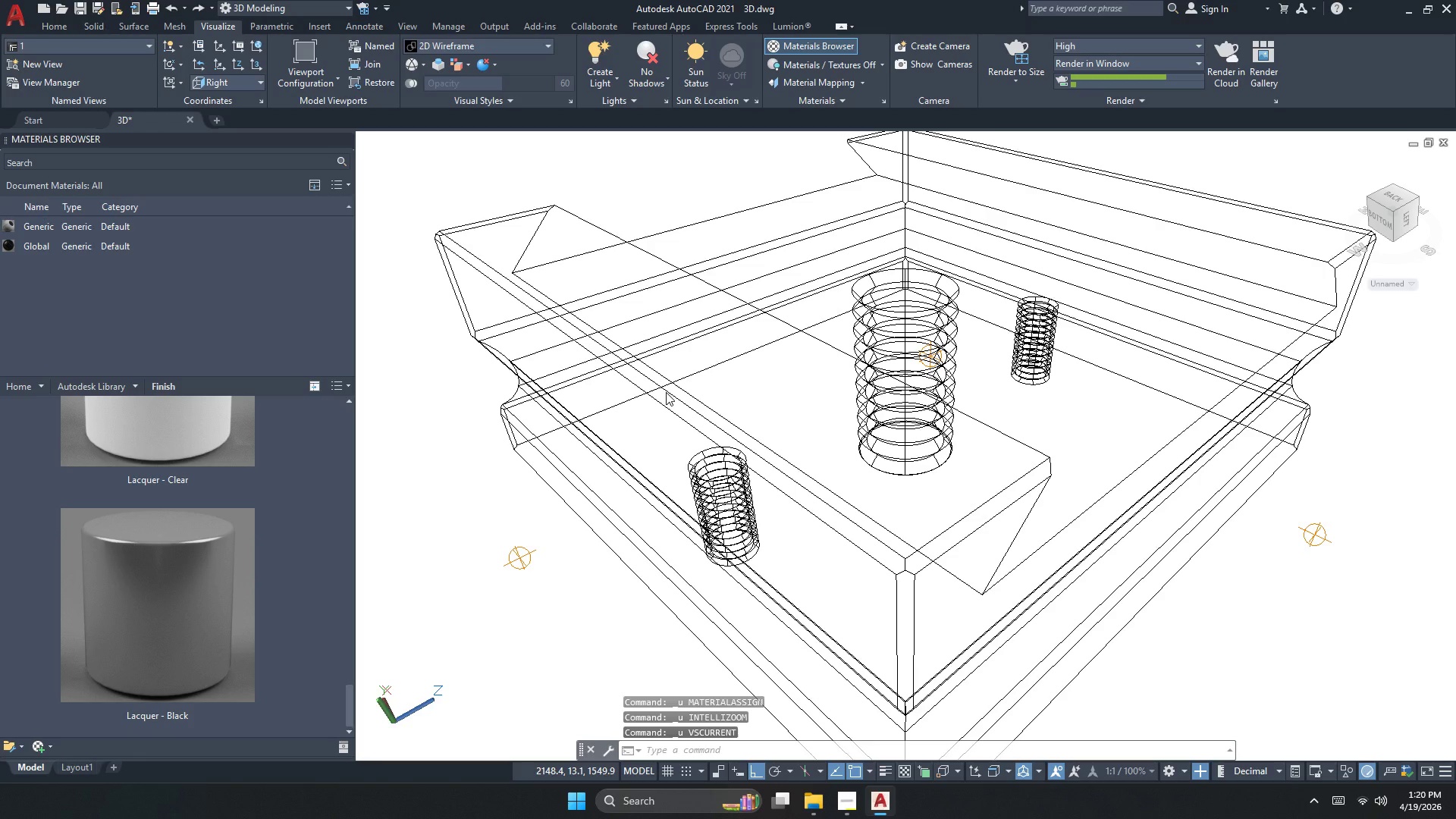 
key(Control+Z)
 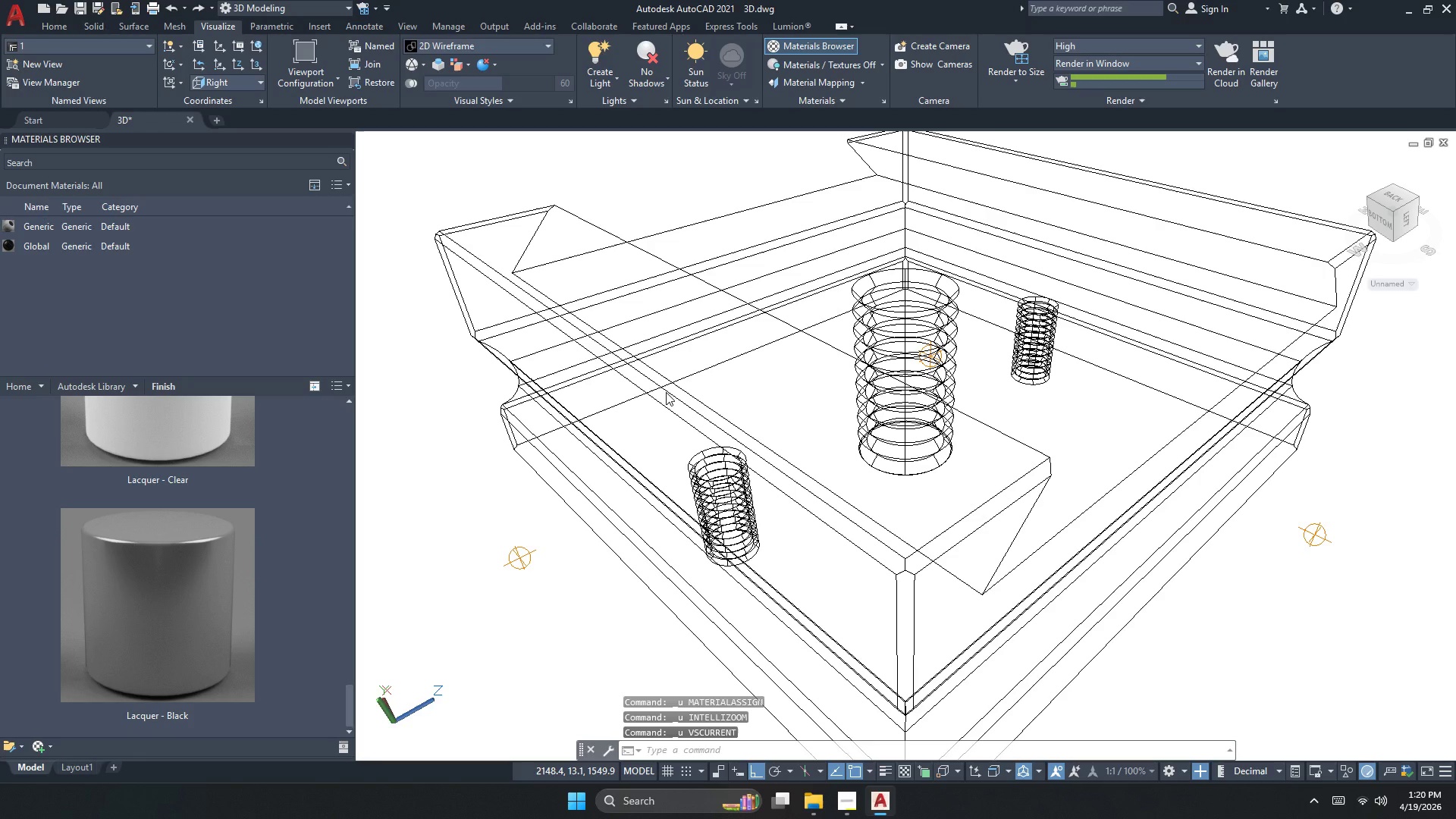 
key(Control+Z)
 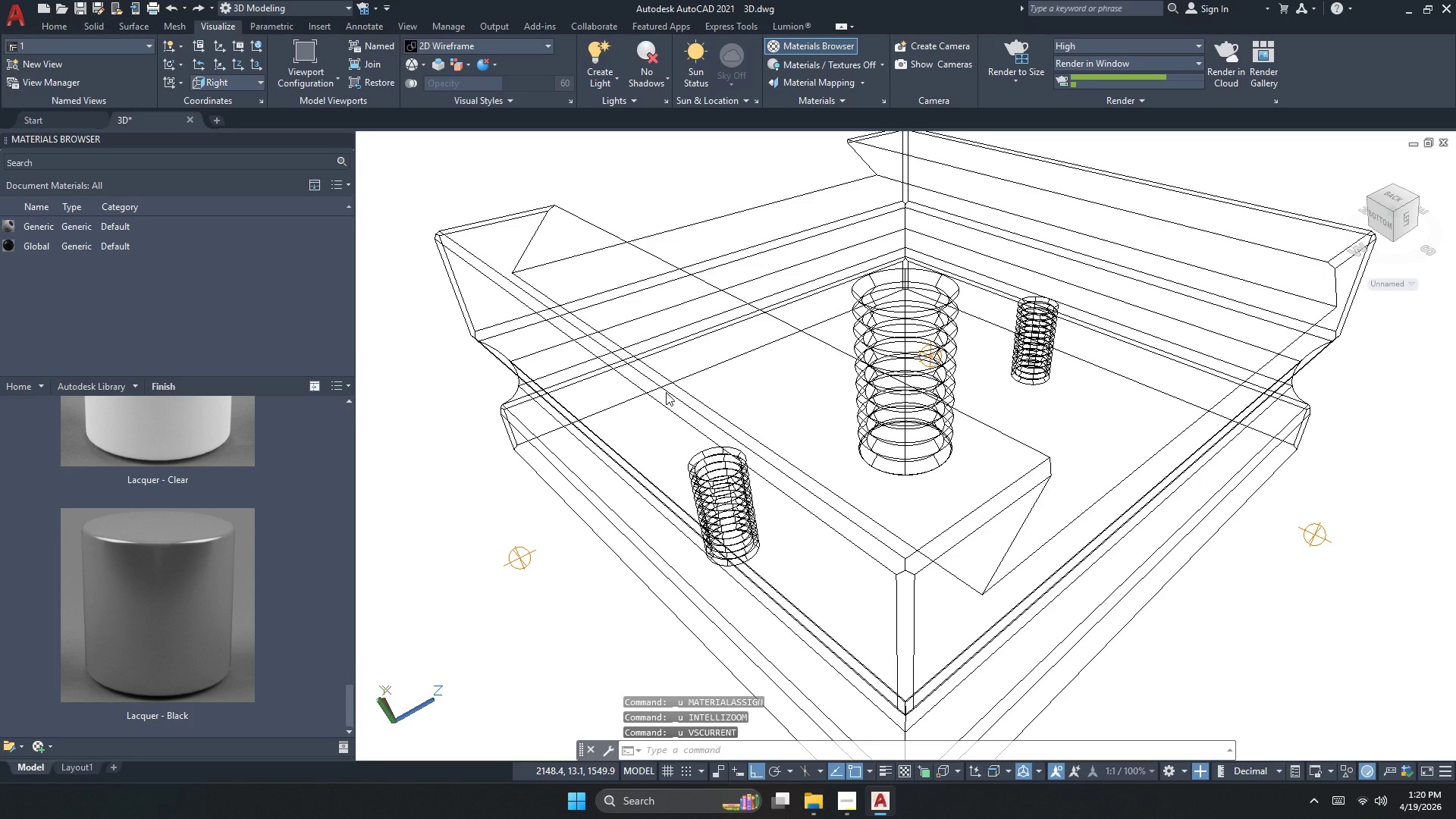 
key(Control+Z)
 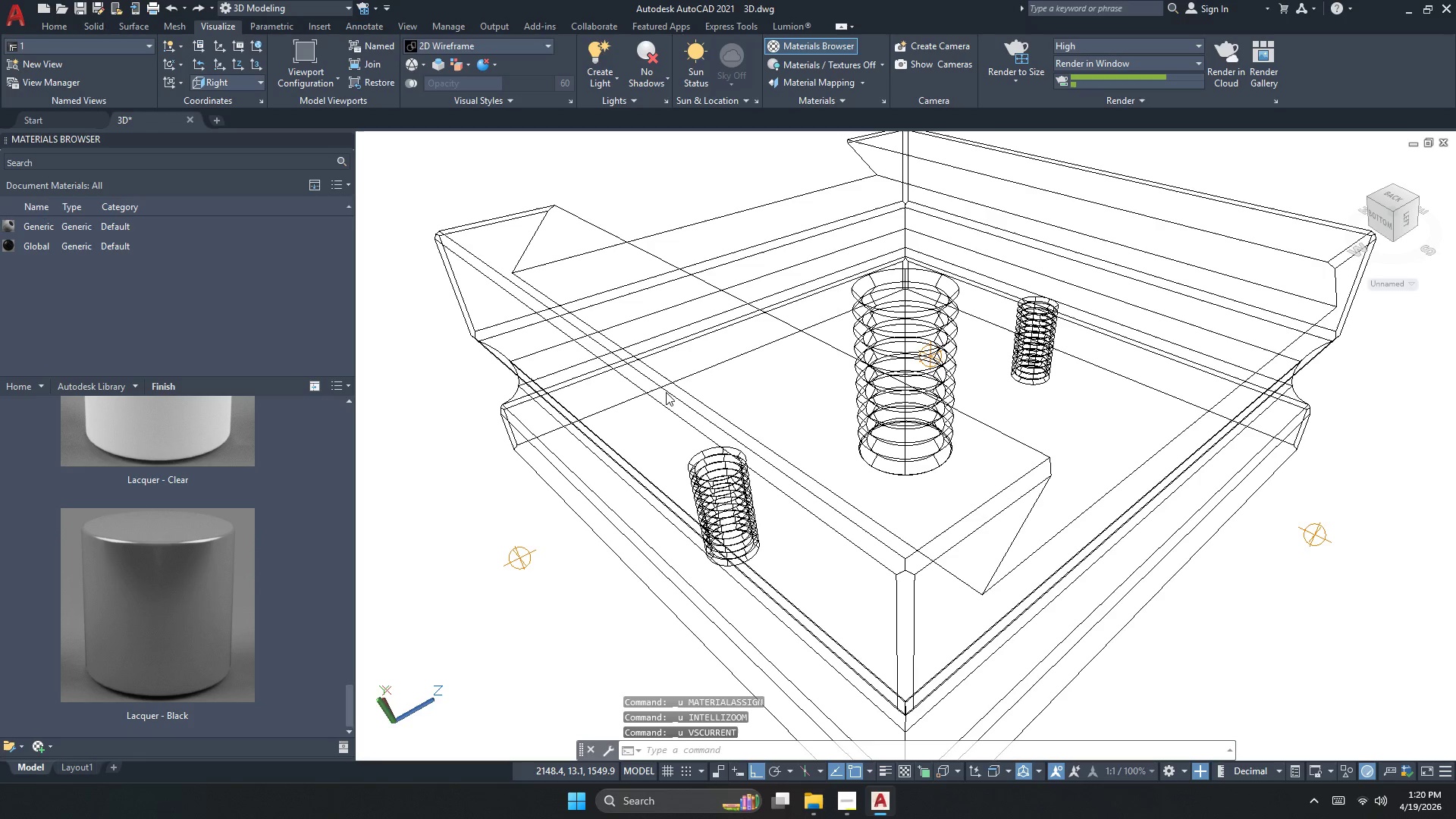 
key(Control+Z)
 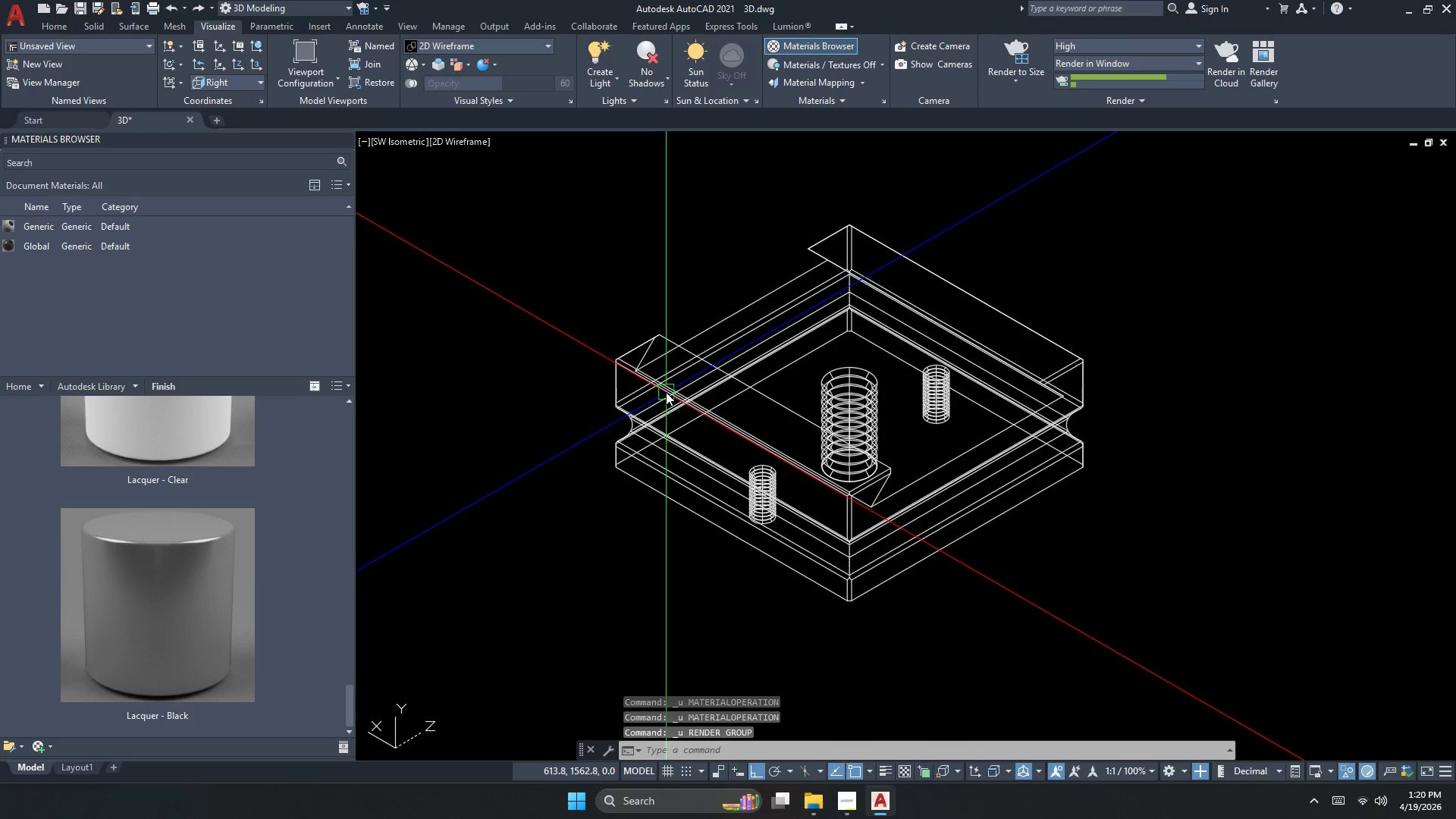 
key(Control+Z)
 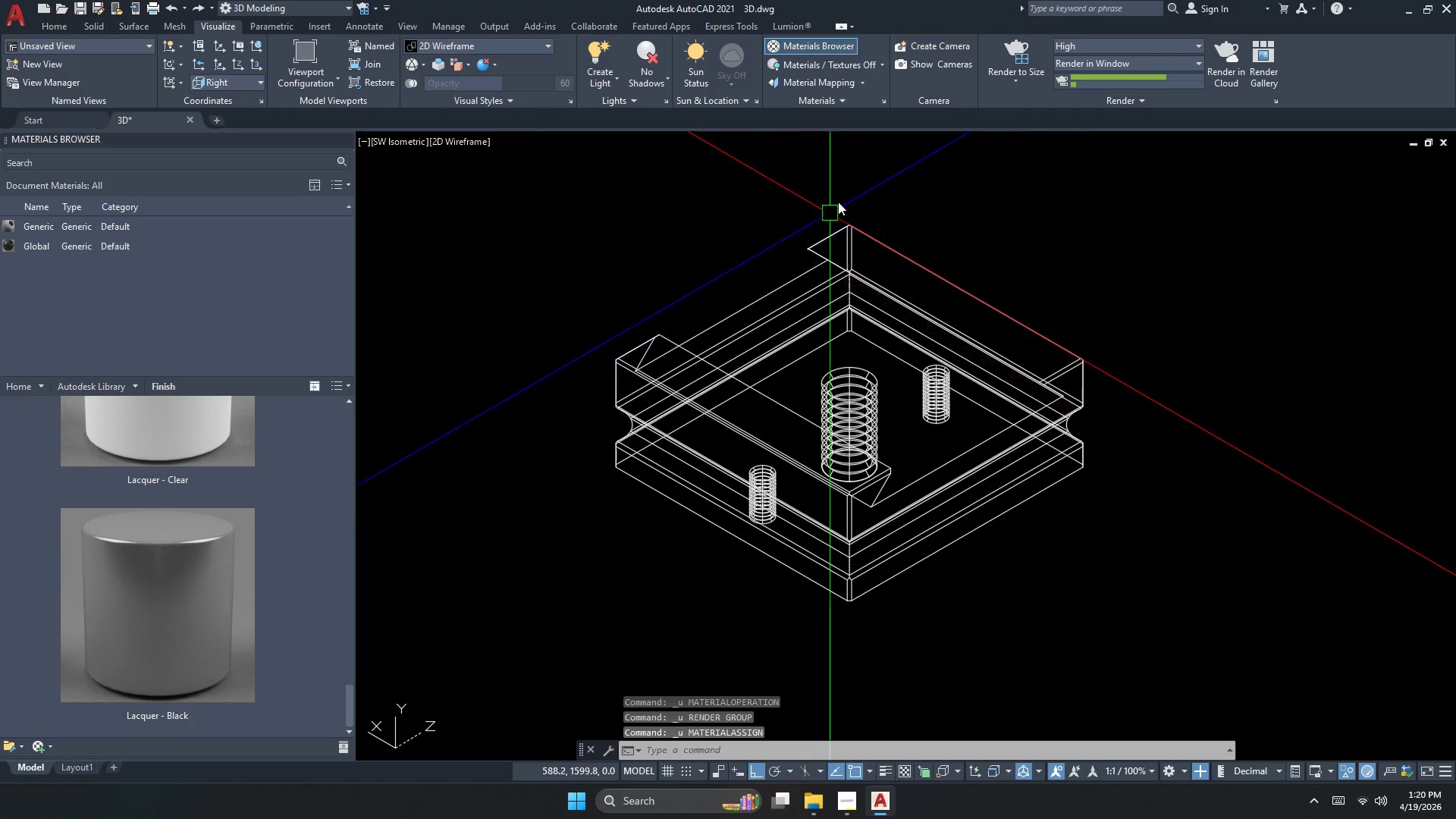 
key(Control+Z)
 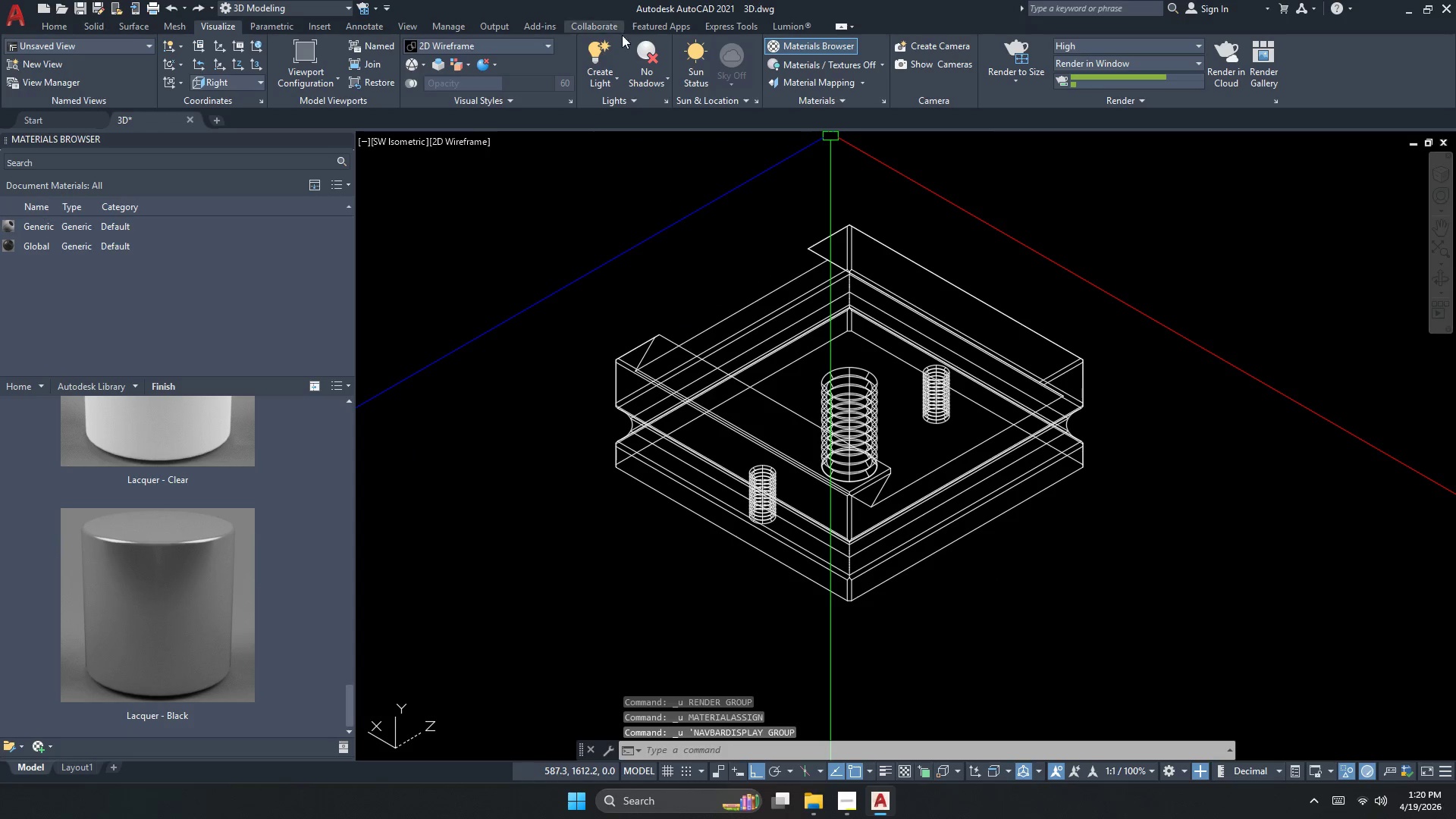 
key(Control+Z)
 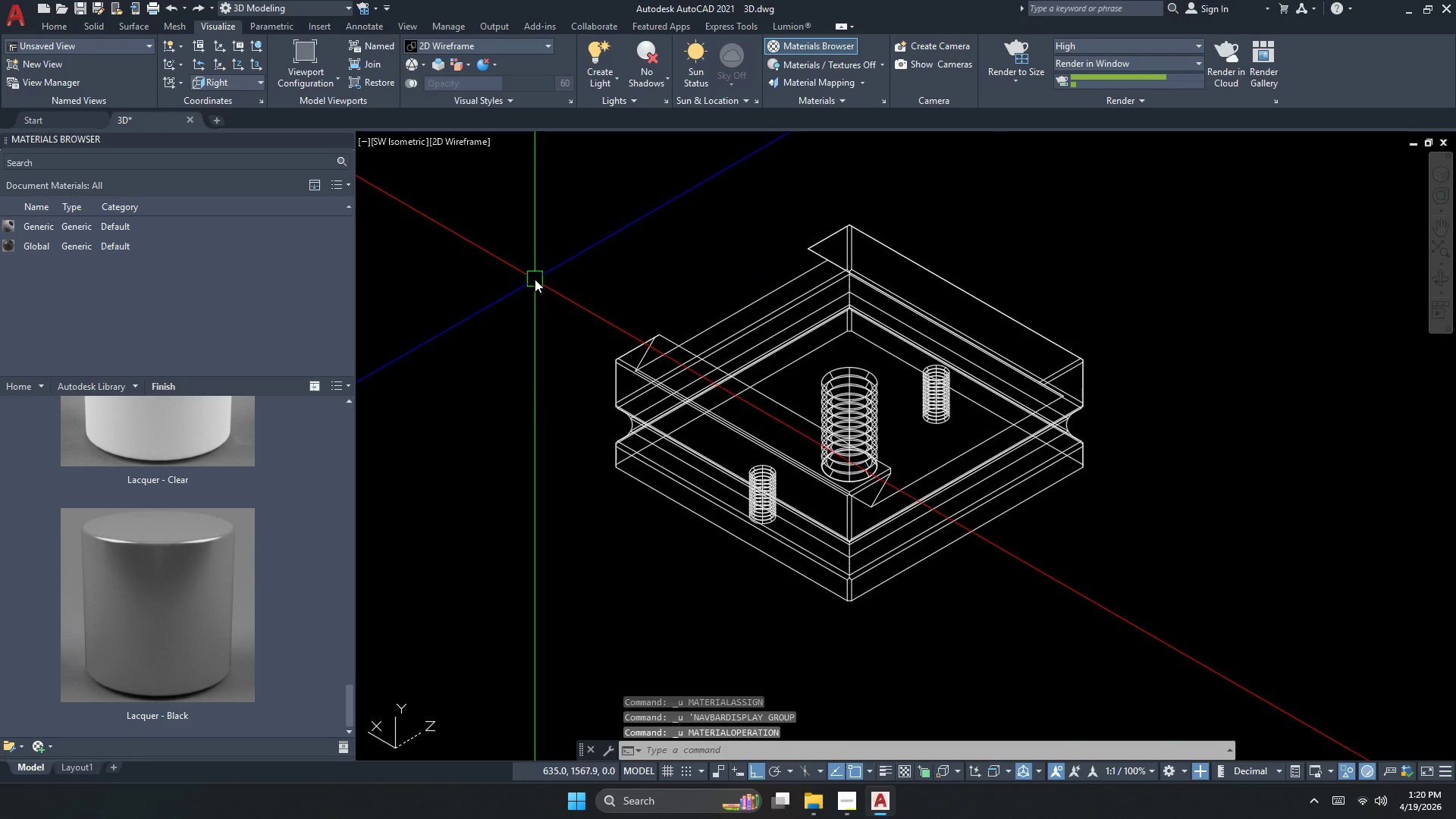 
key(Control+Z)
 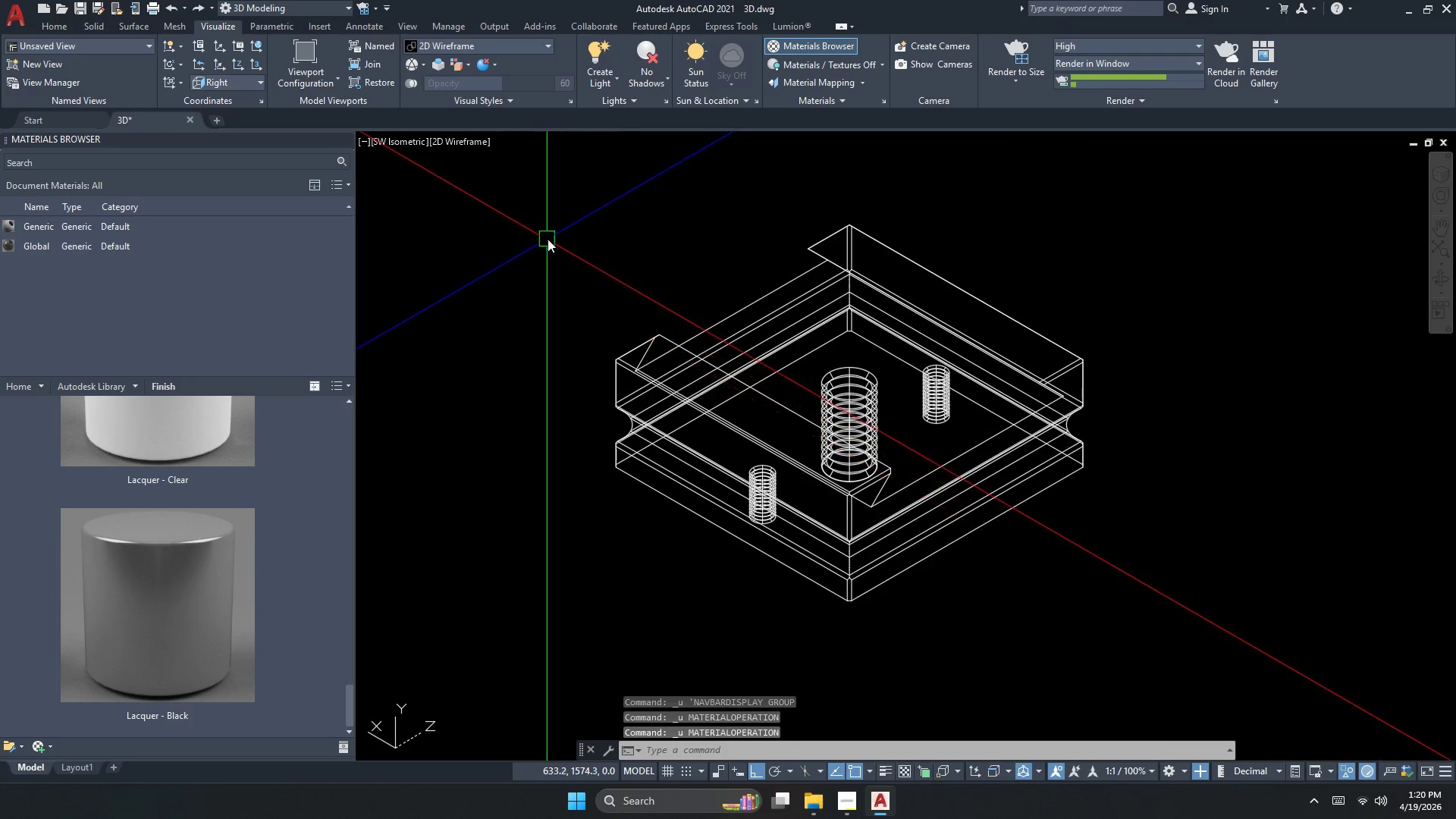 
key(Control+Z)
 